 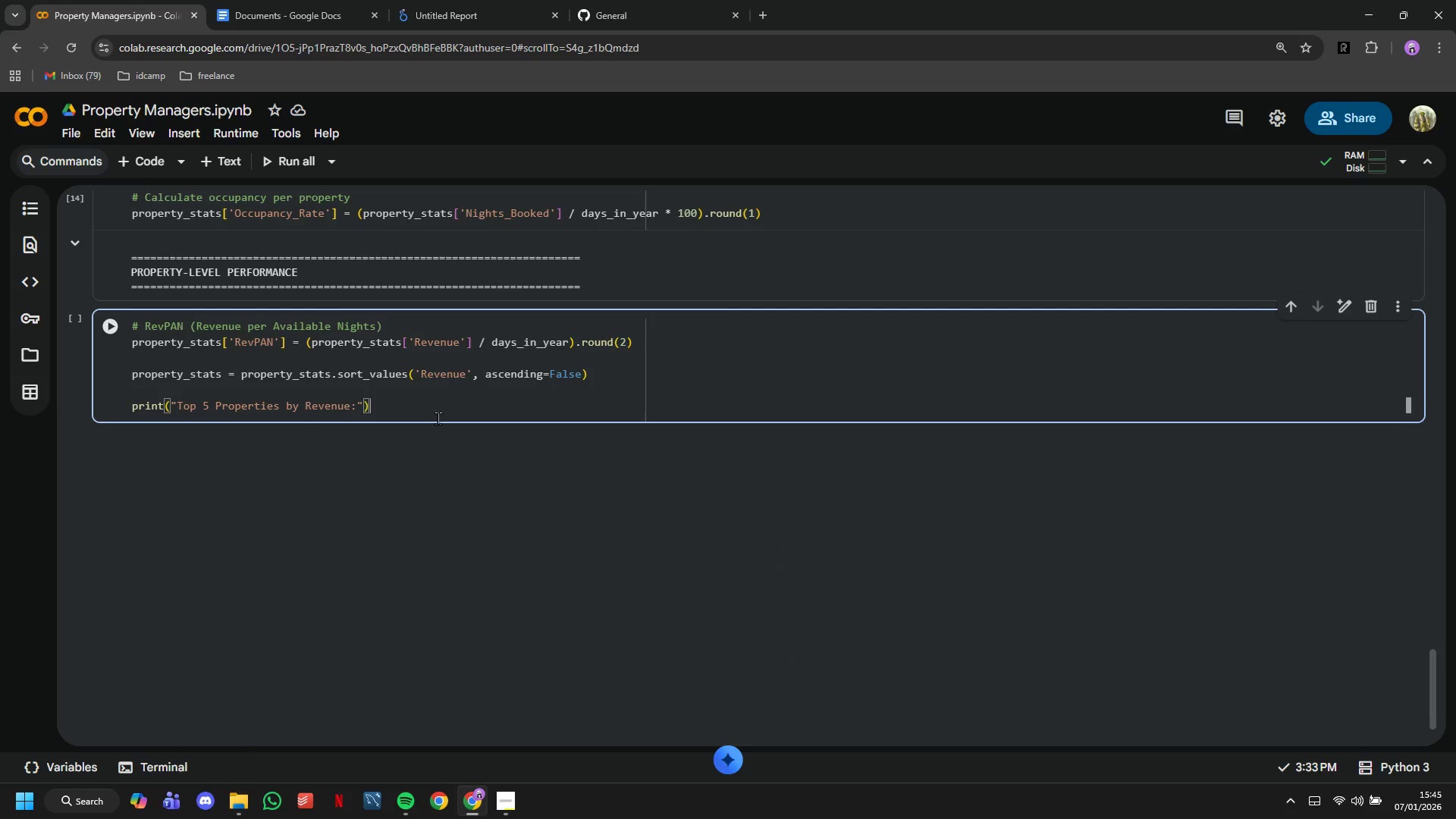 
key(Enter)
 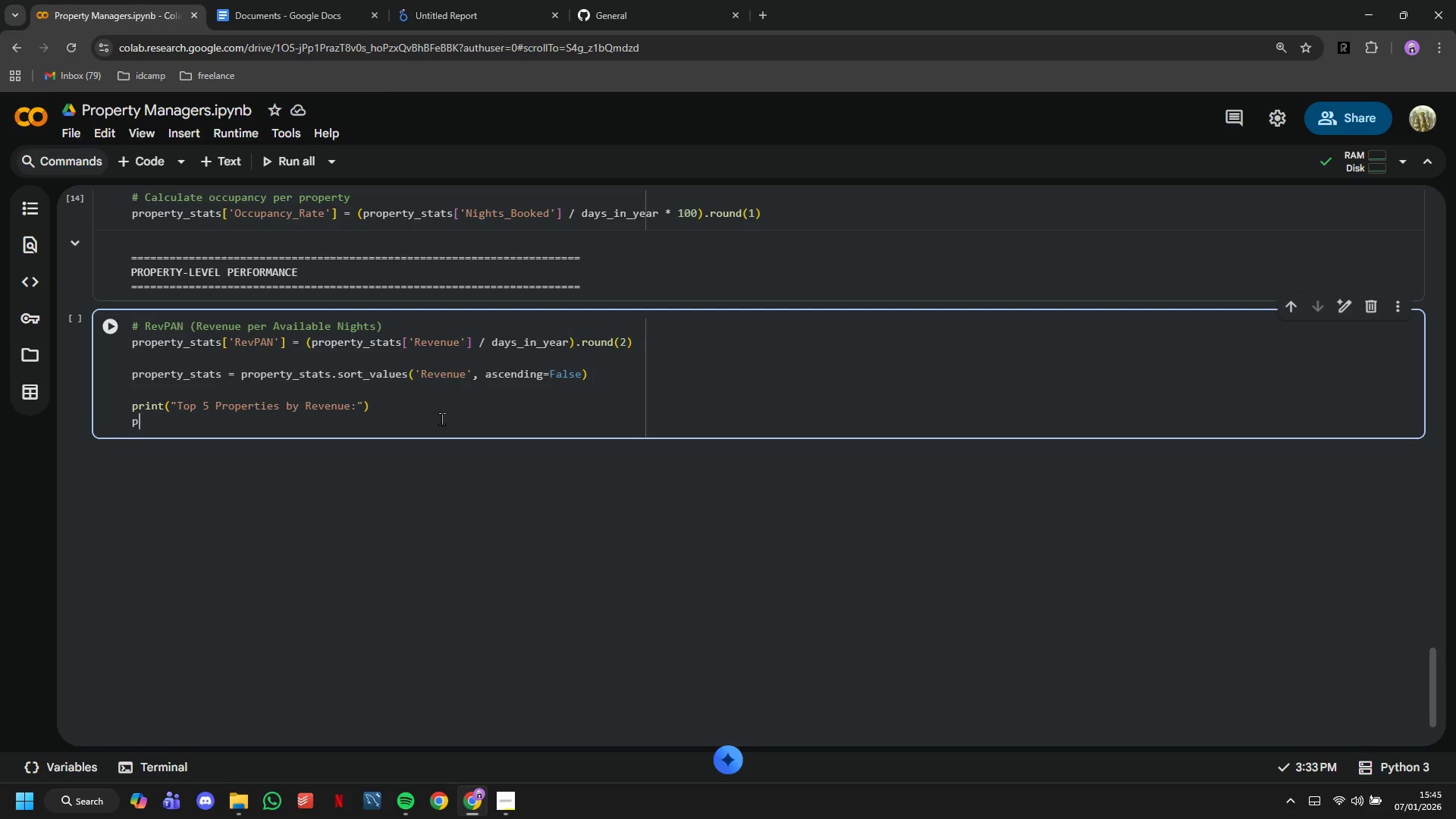 
type(print(prope)
 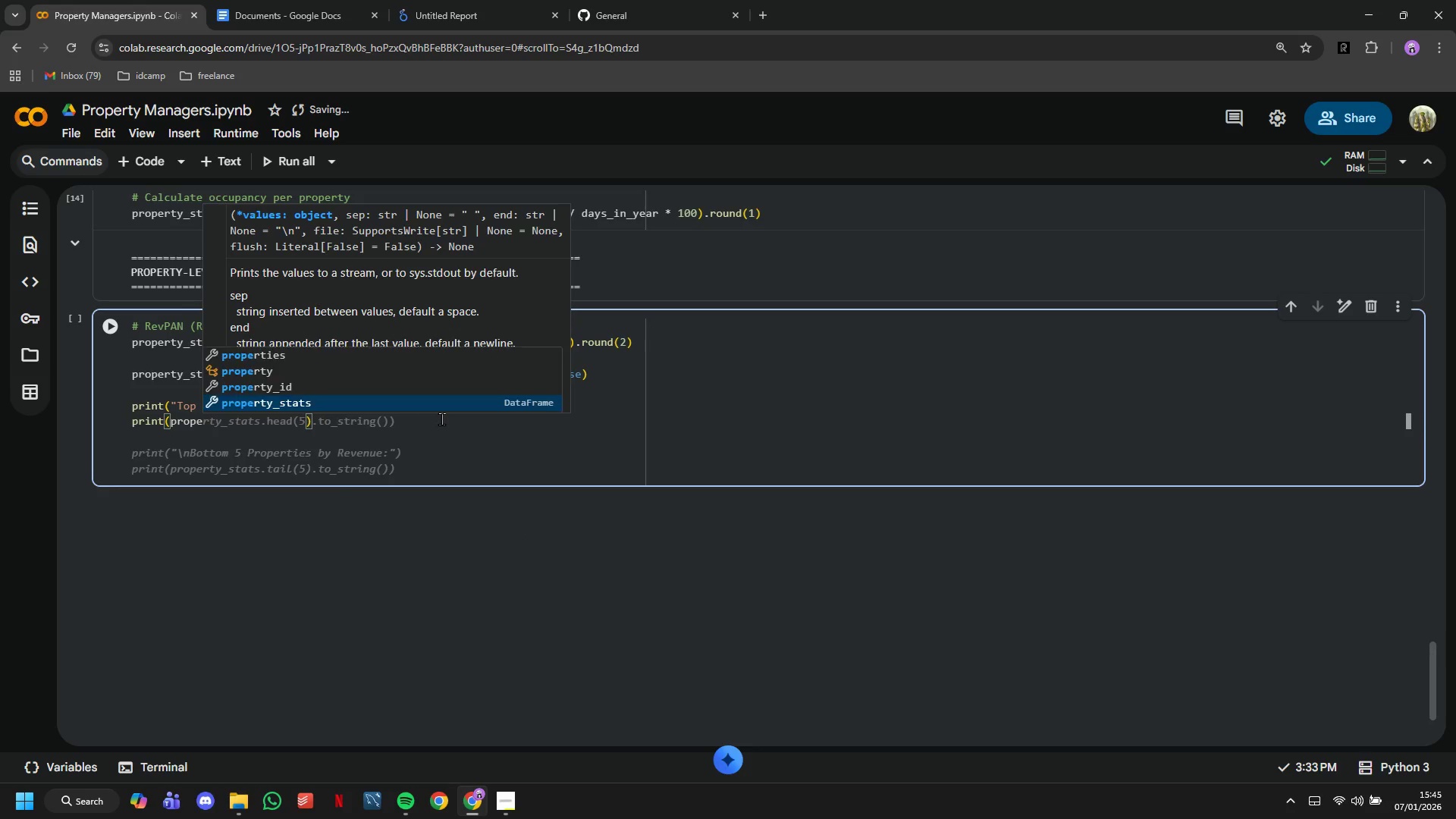 
type(rty)
key(Tab)
 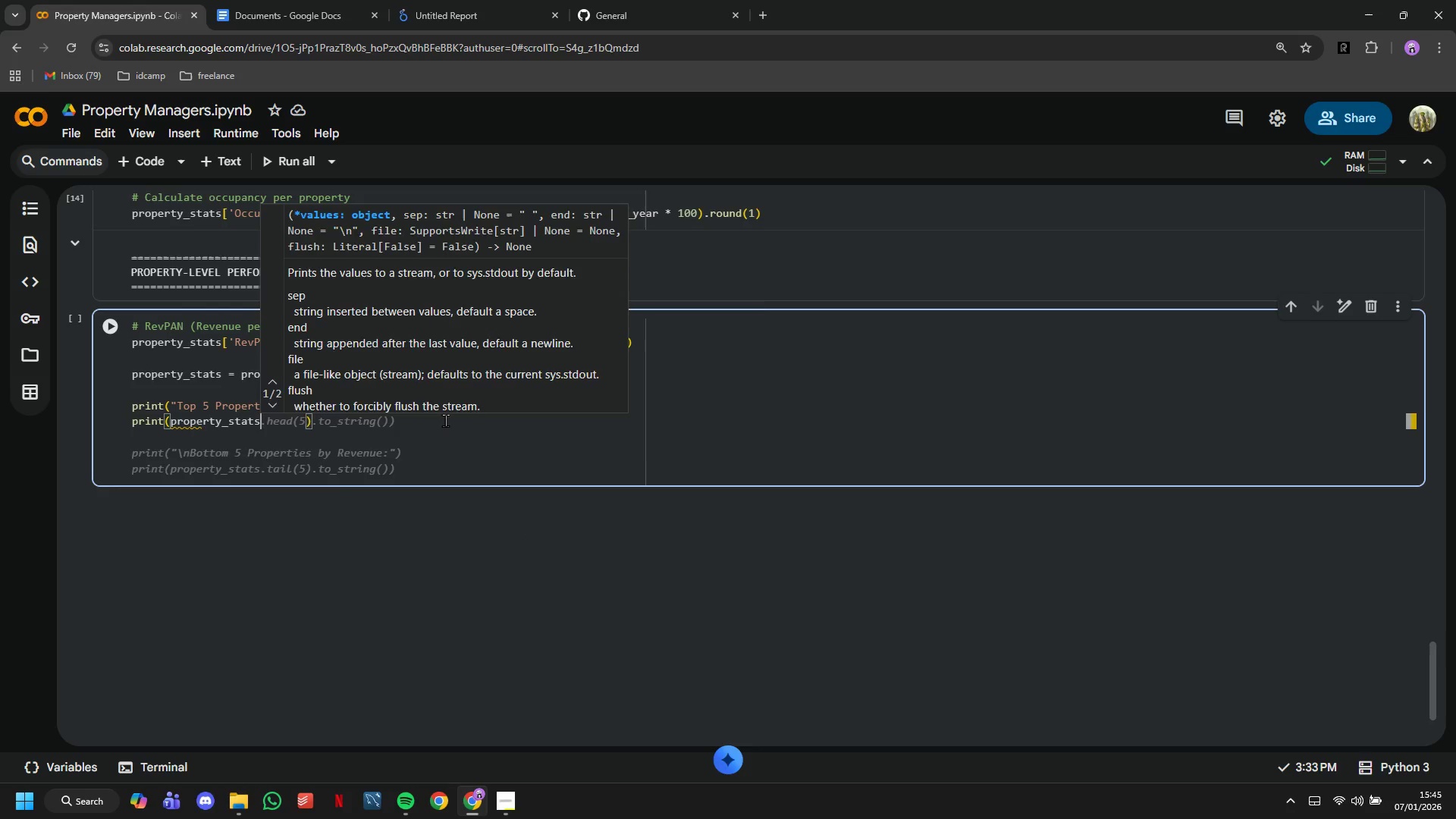 
key(Tab)
 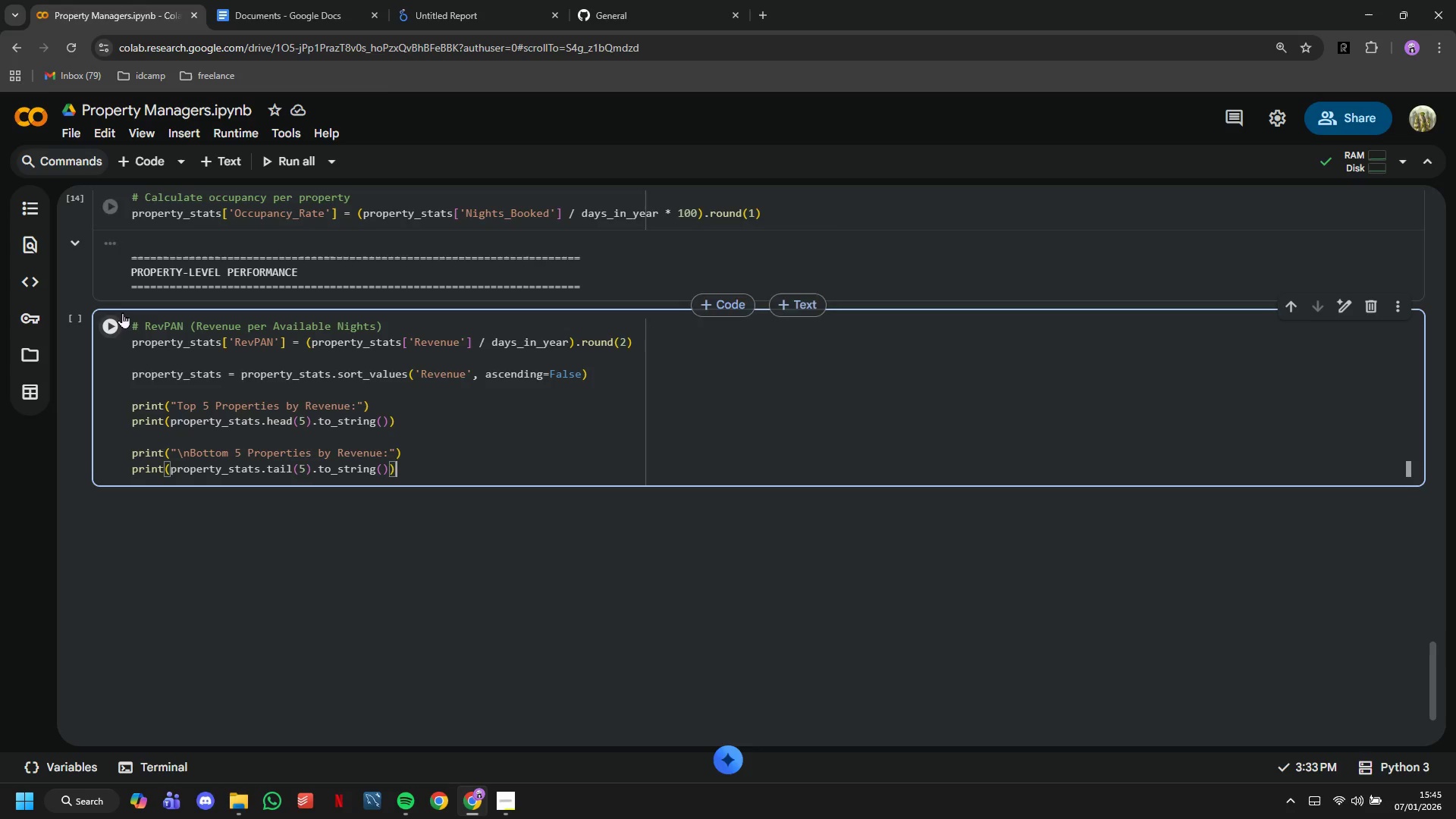 
left_click([122, 312])
 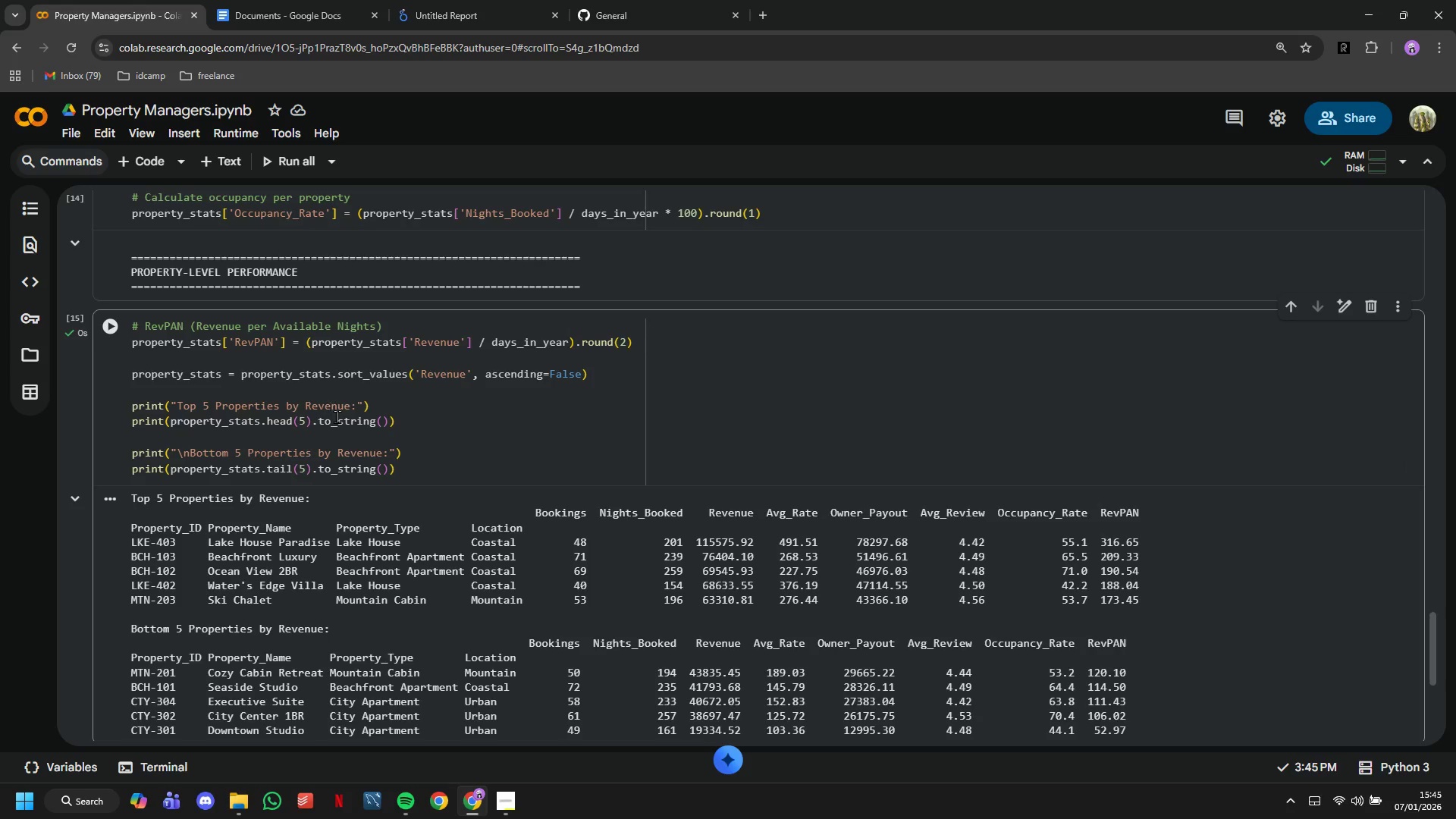 
scroll: coordinate [380, 371], scroll_direction: down, amount: 2.0
 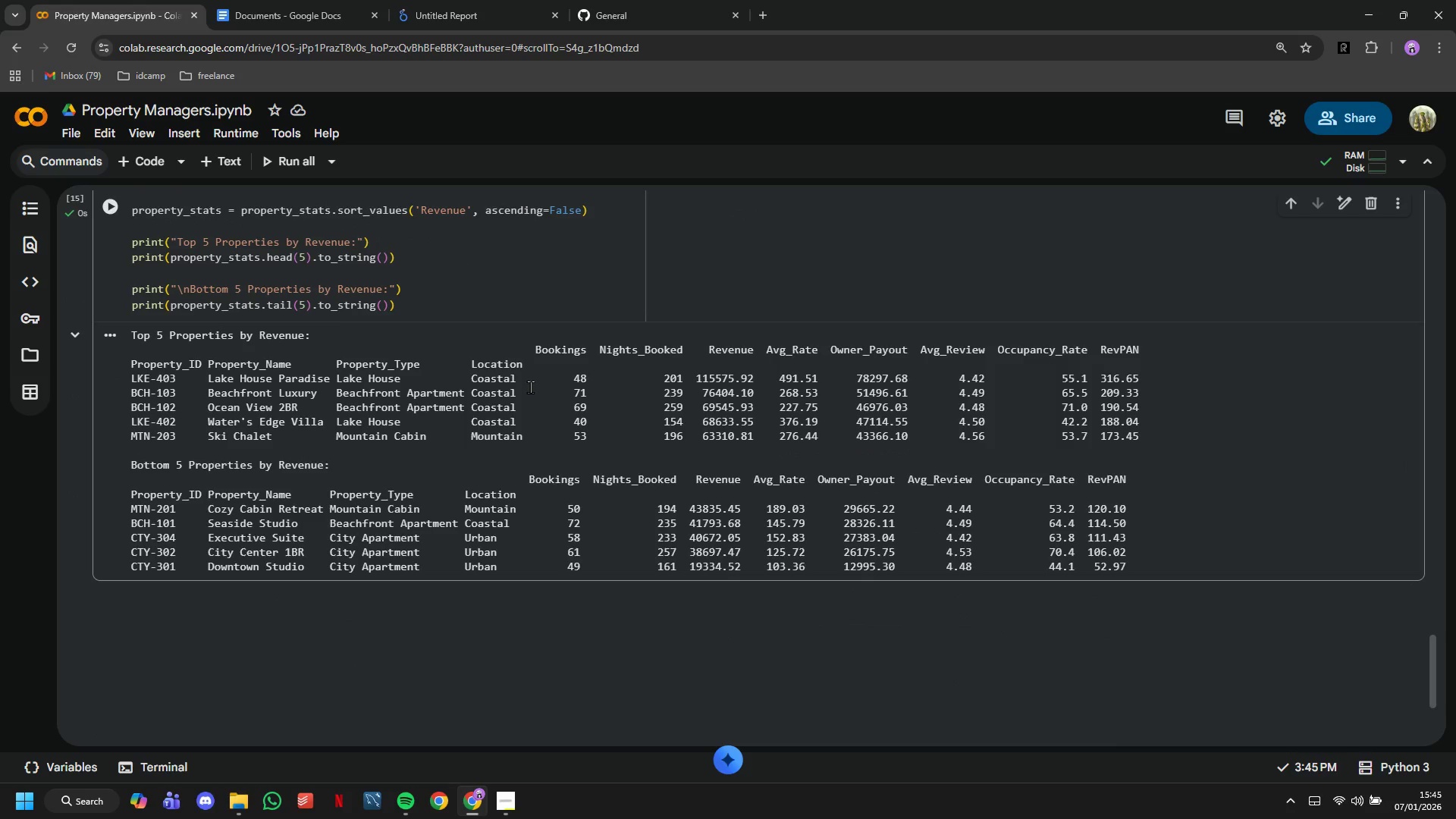 
wait(7.12)
 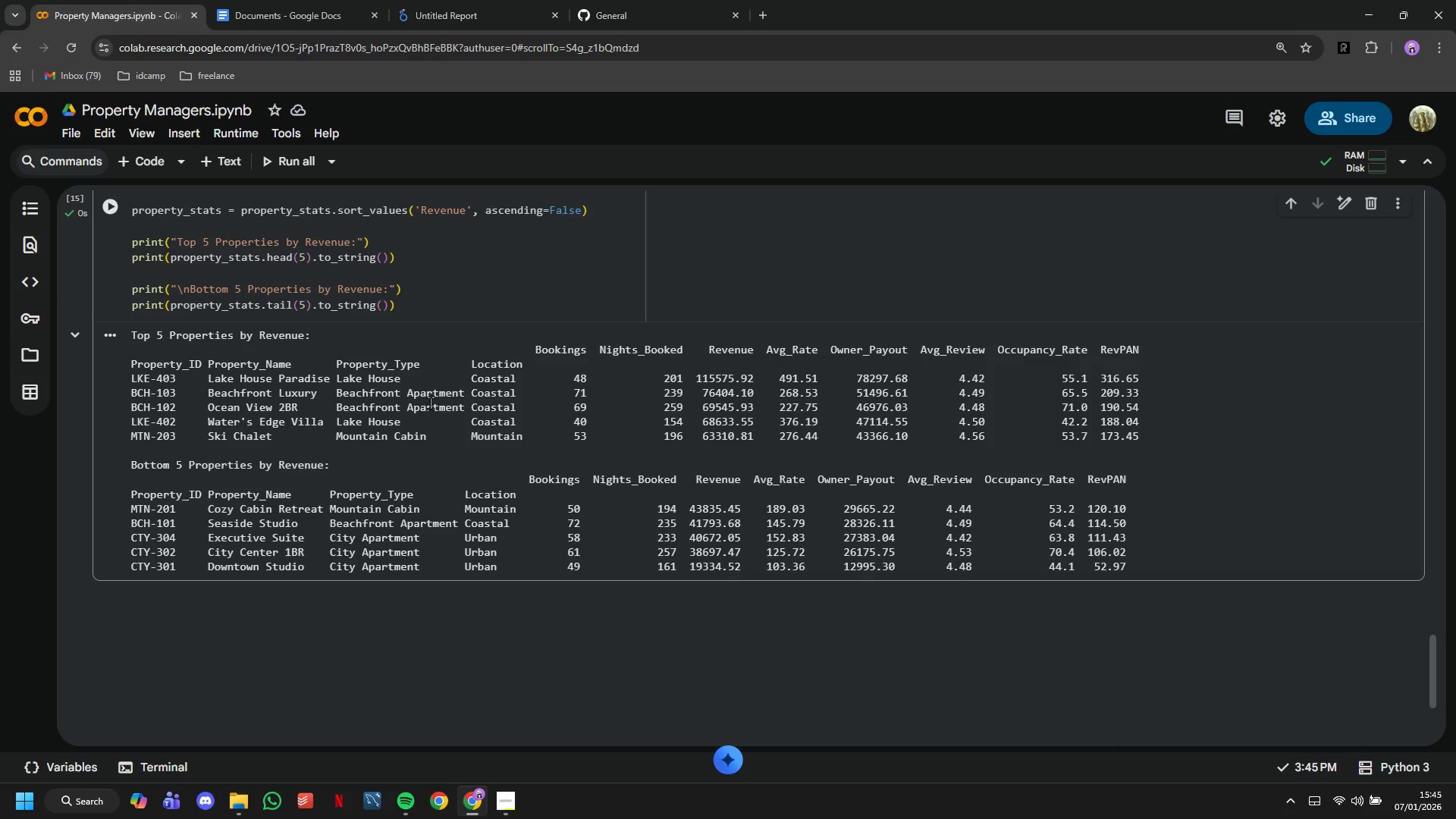 
left_click([209, 168])
 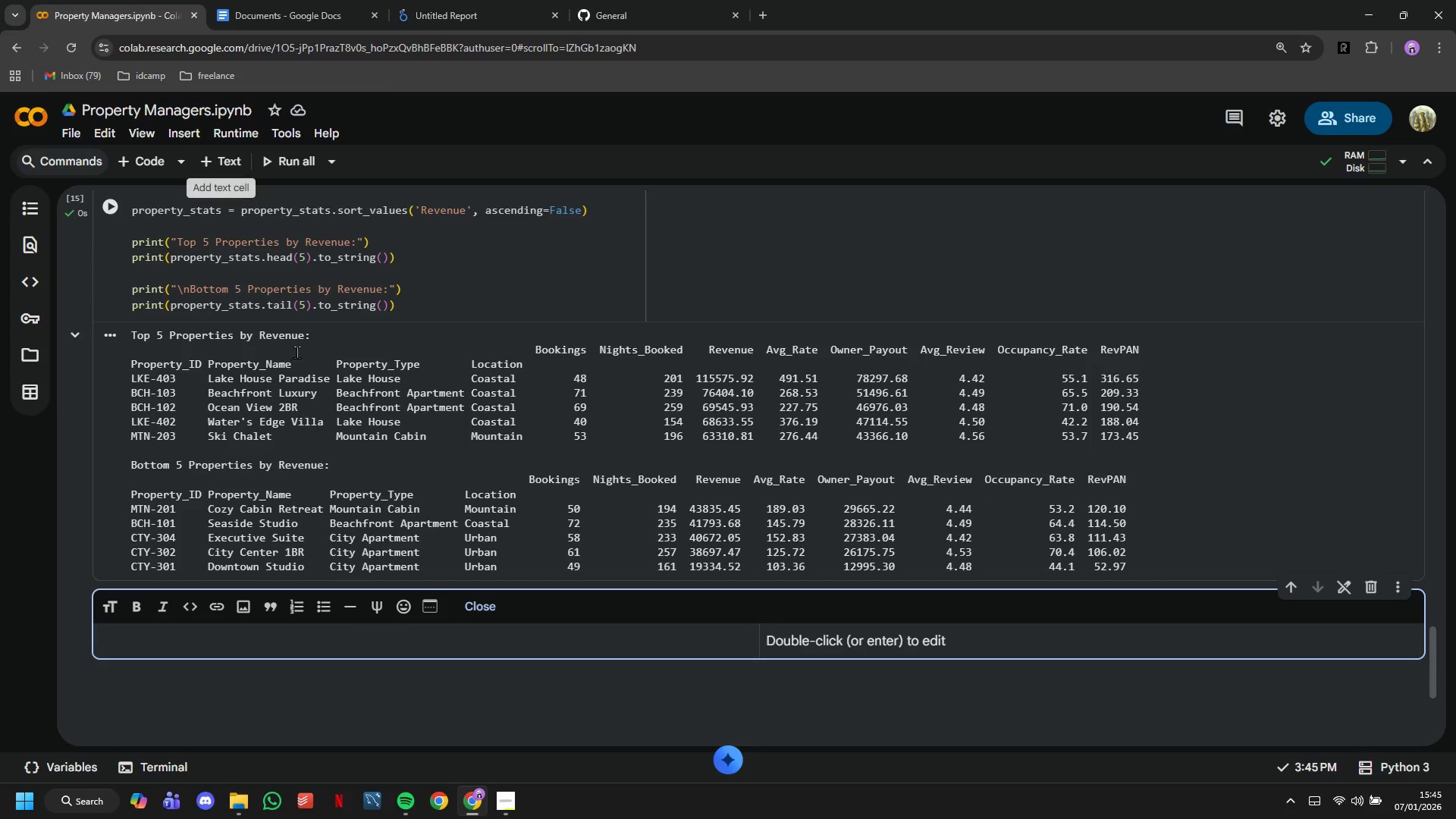 
type(### Channel Performance)
 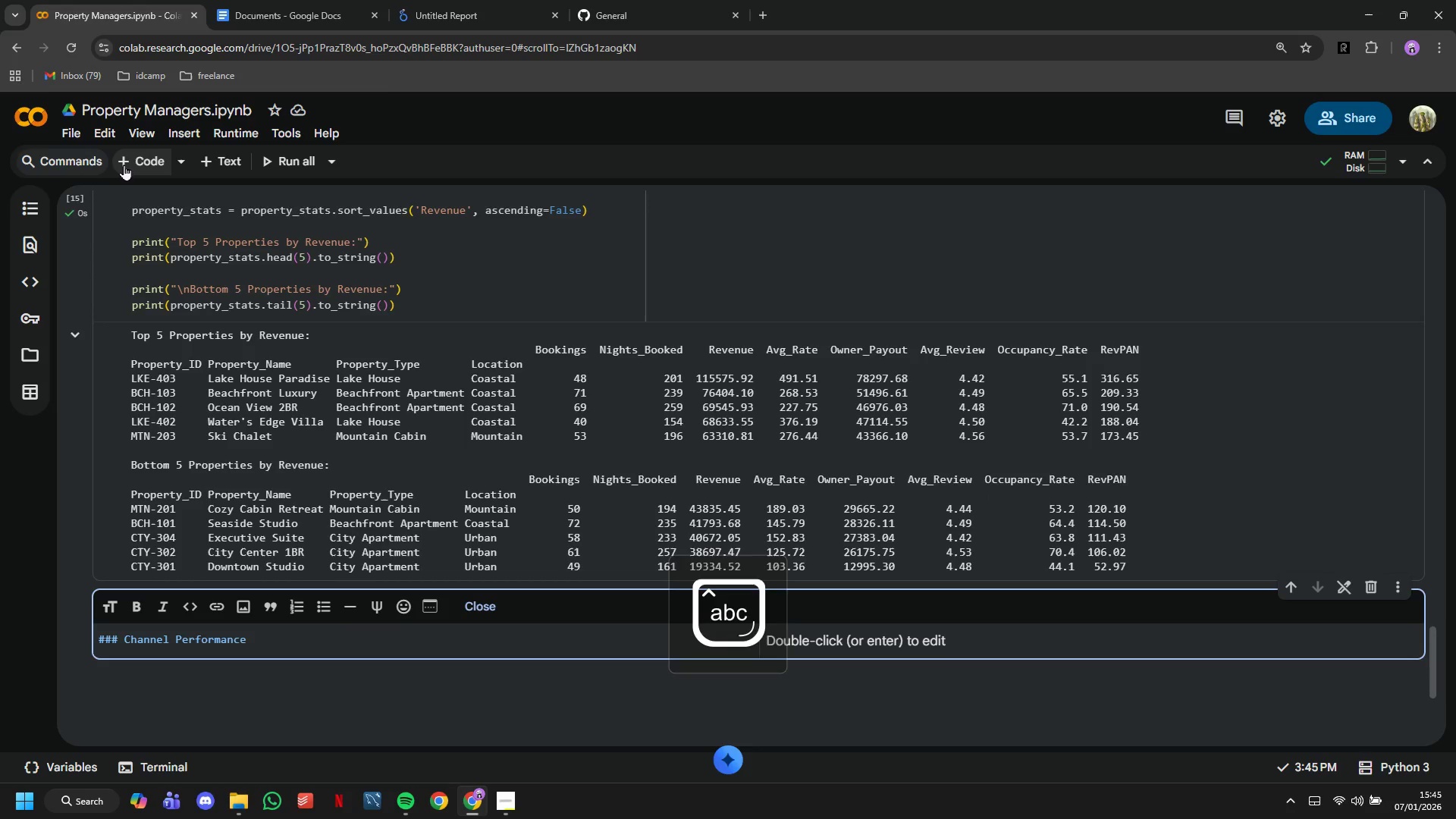 
left_click([128, 162])
 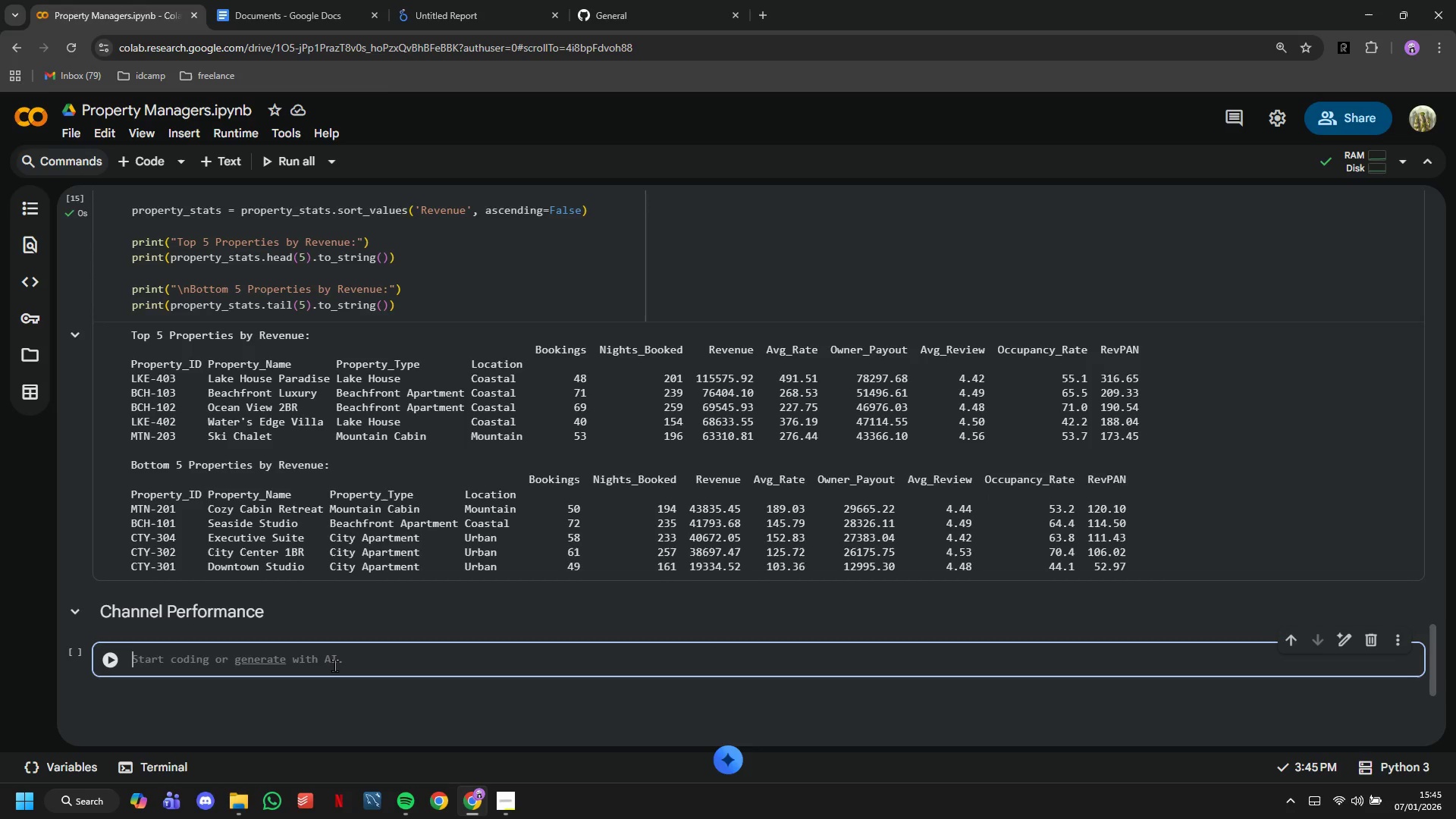 
type(print("Booking Cah)
key(Backspace)
key(Backspace)
type(hannel Analysis)
 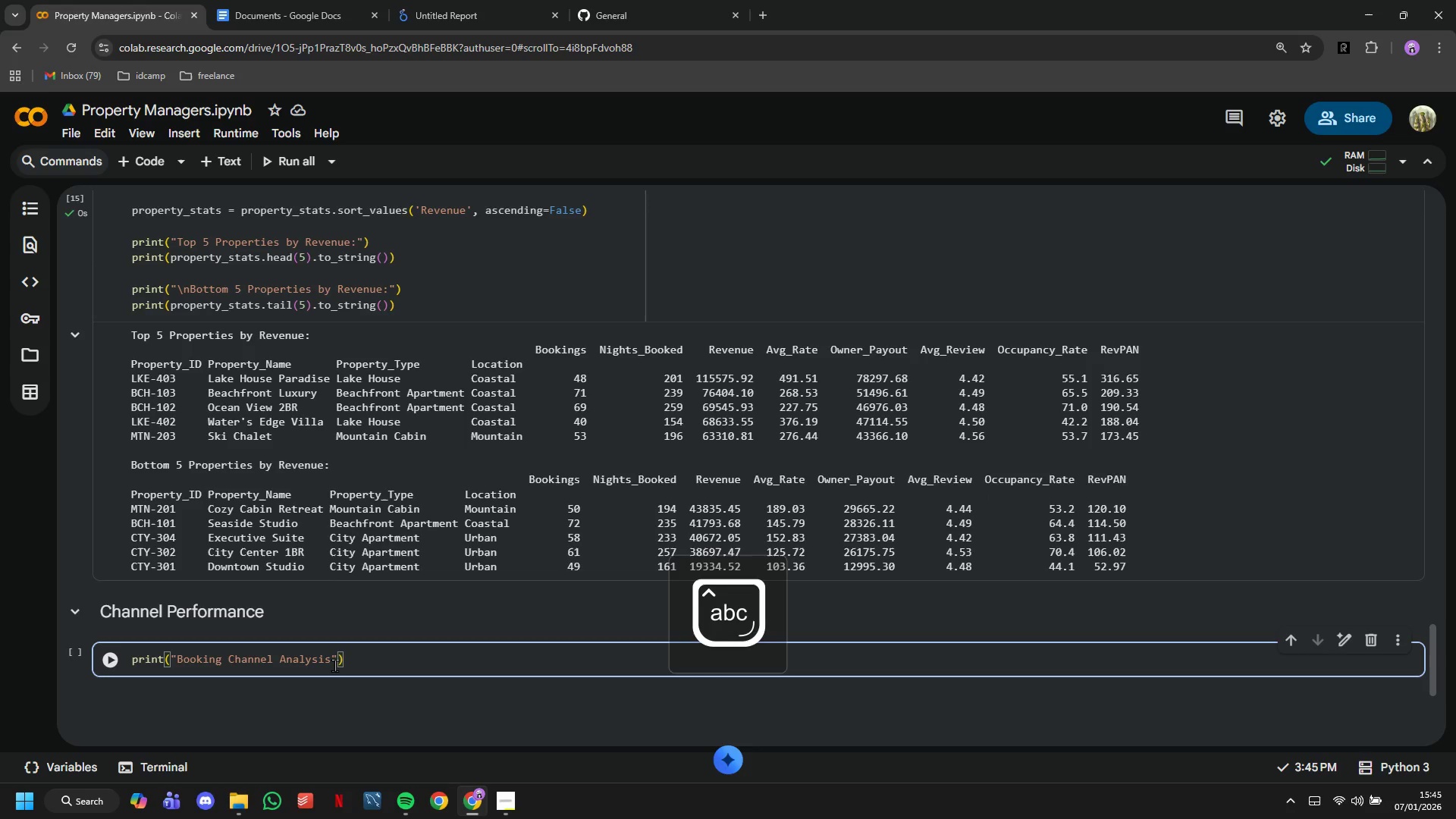 
left_click([306, 0])
 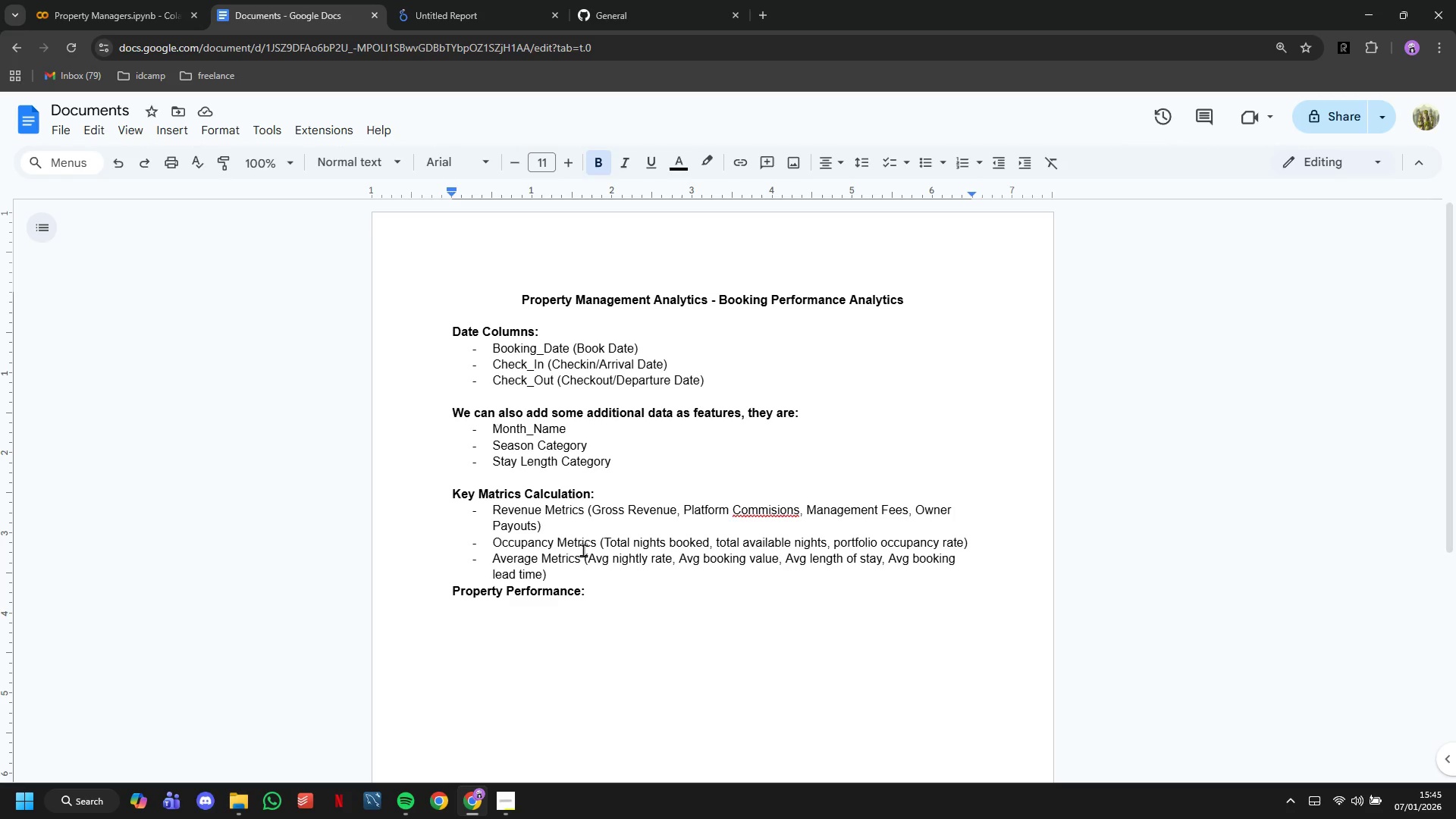 
left_click([624, 593])
 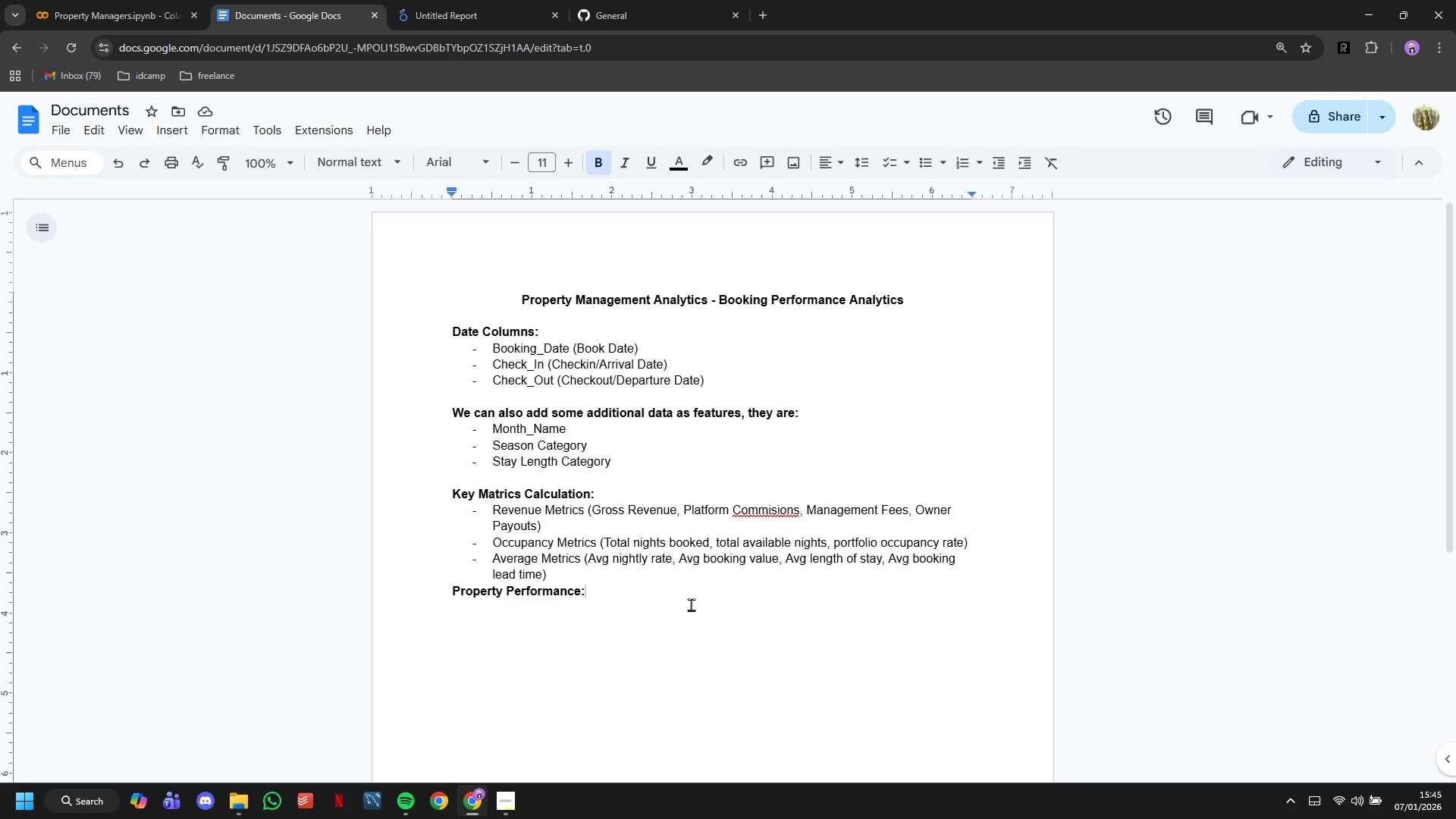 
key(Enter)
 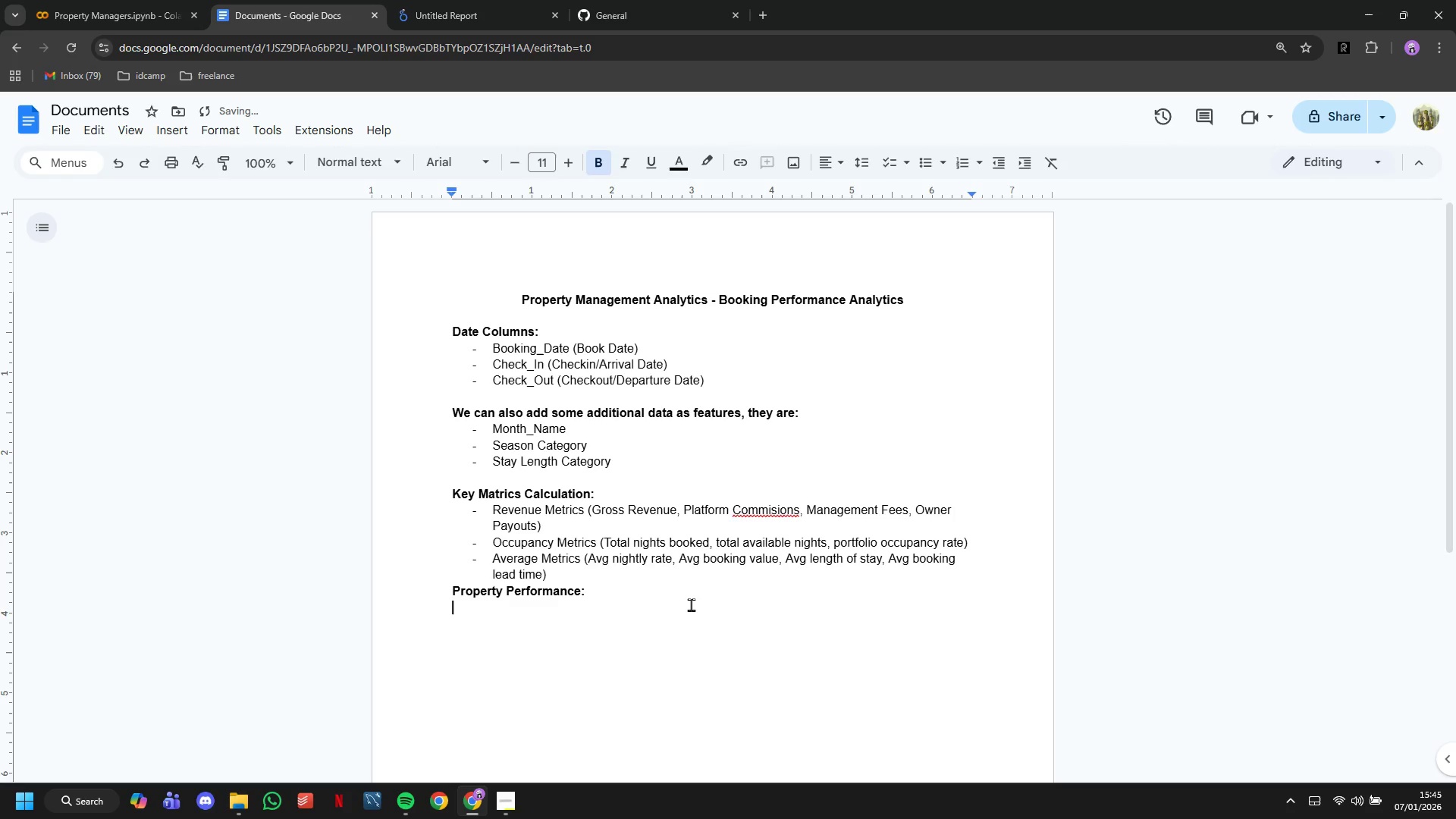 
type(1. Revenue)
key(Backspace)
key(Backspace)
key(Backspace)
type(OC)
key(Backspace)
type(ccupancy per Property)
 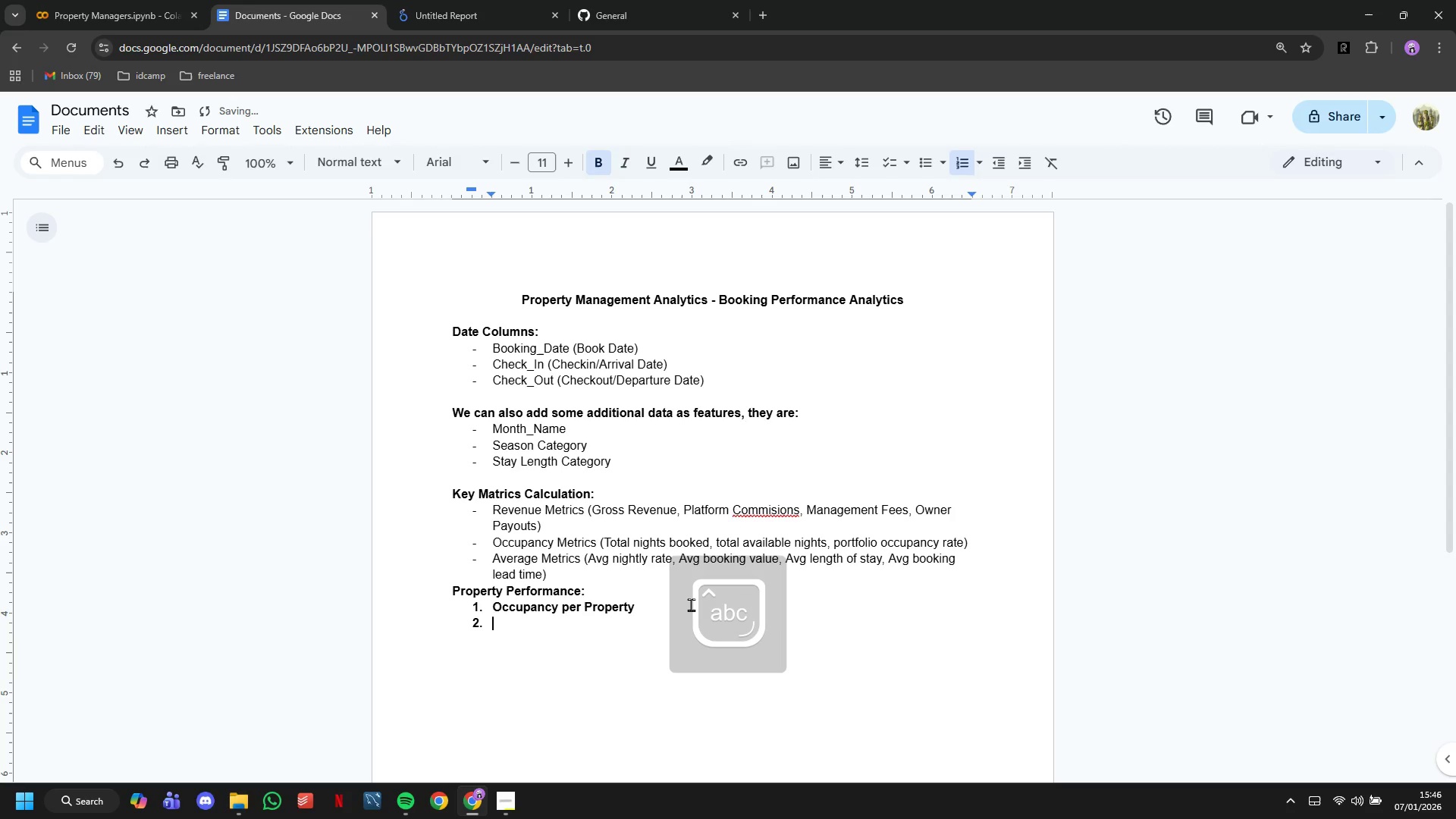 
key(Enter)
 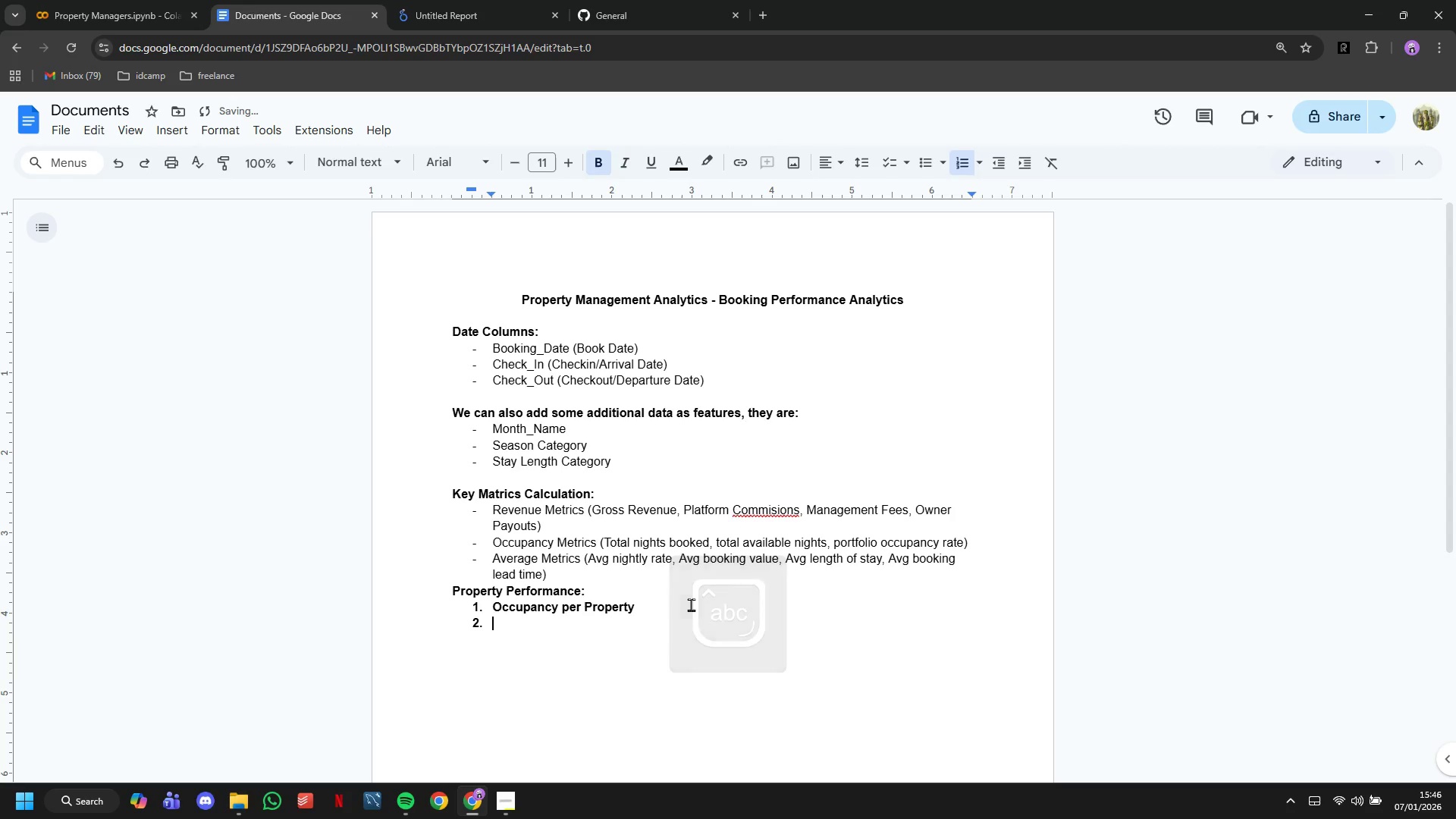 
type(RevPAN (Revenue e)
key(Backspace)
type(oer)
key(Backspace)
key(Backspace)
key(Backspace)
type(per Available Night))
 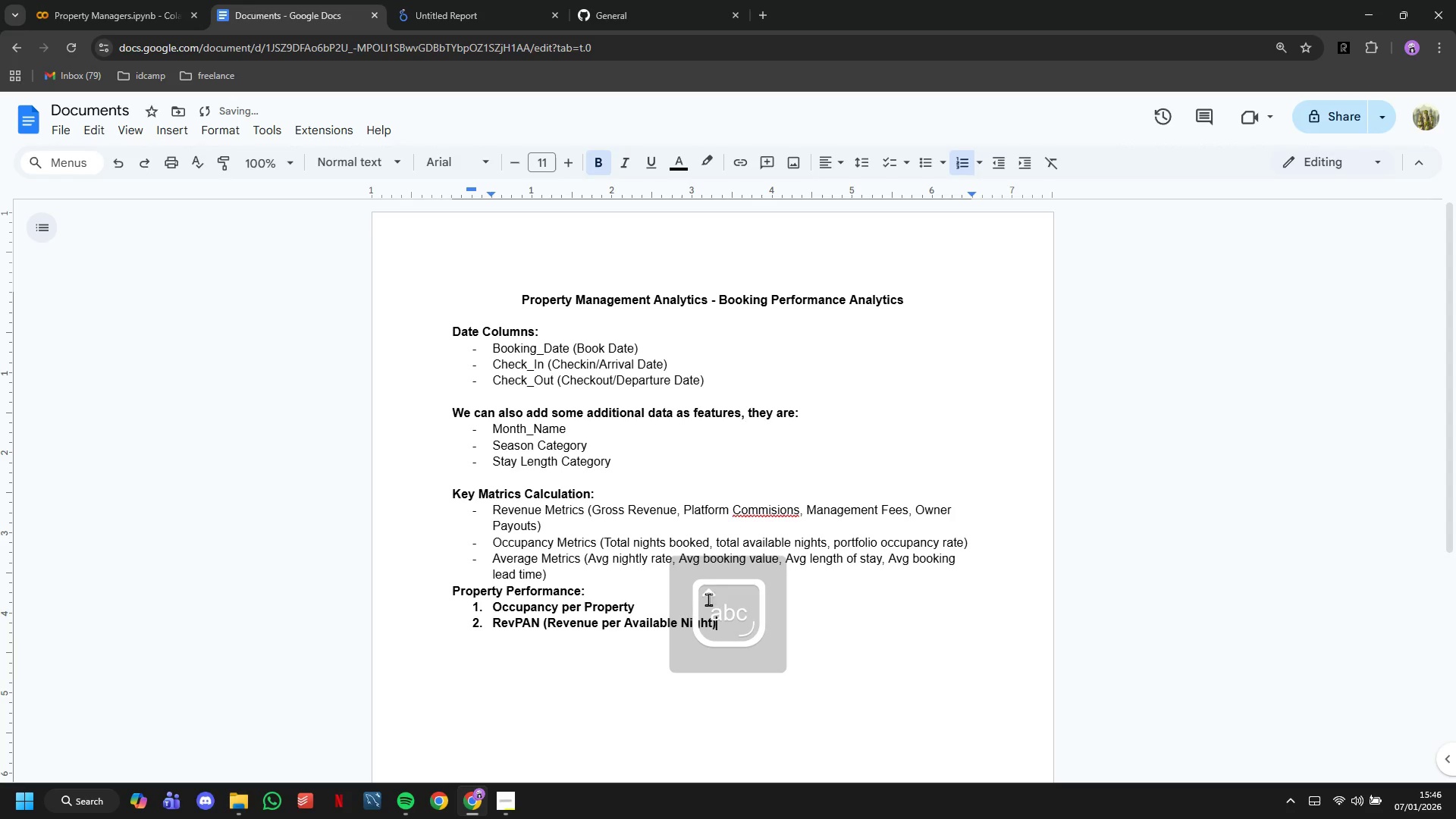 
left_click_drag(start_coordinate=[818, 628], to_coordinate=[452, 607])
 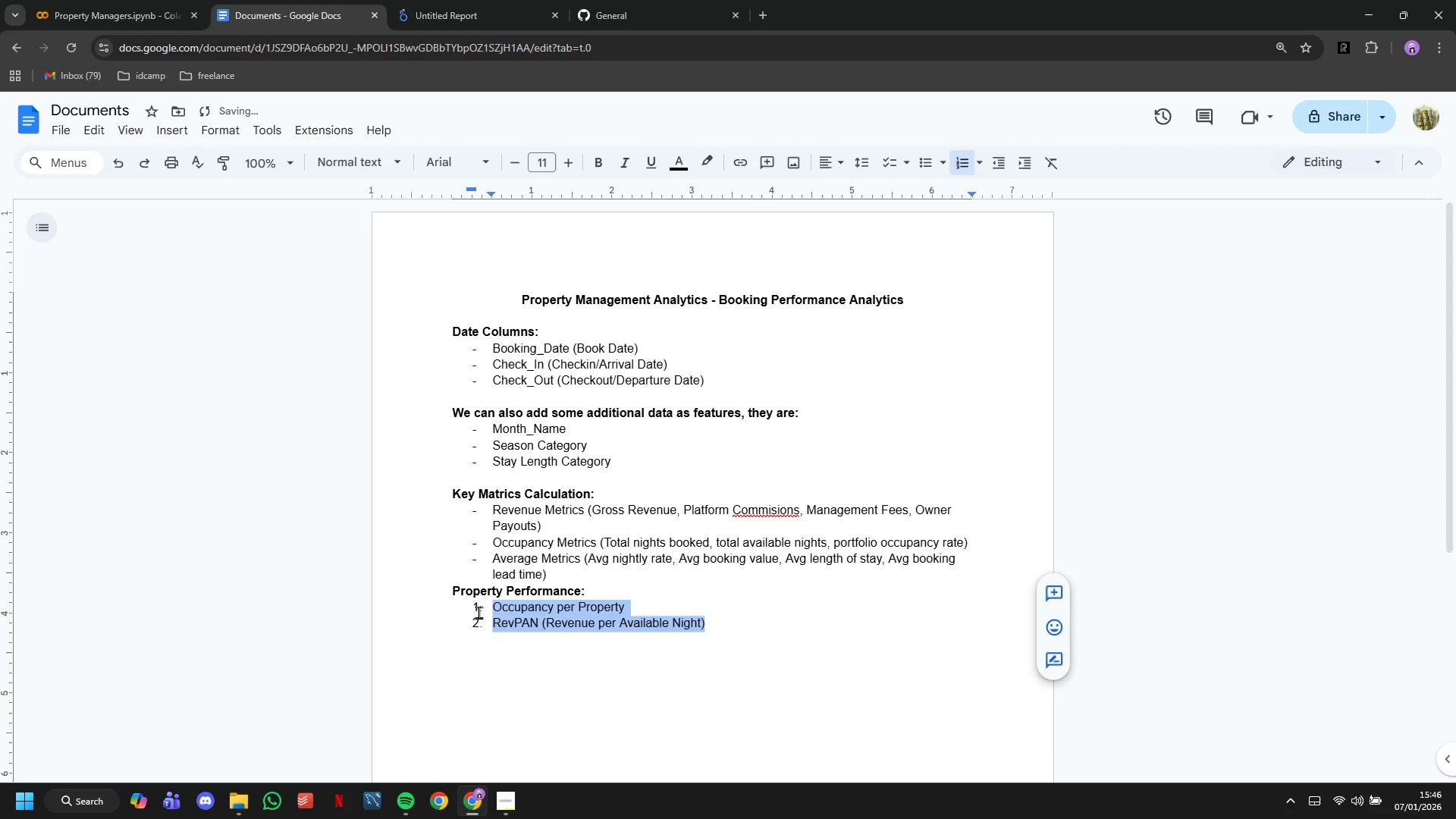 
key(Control+B)
 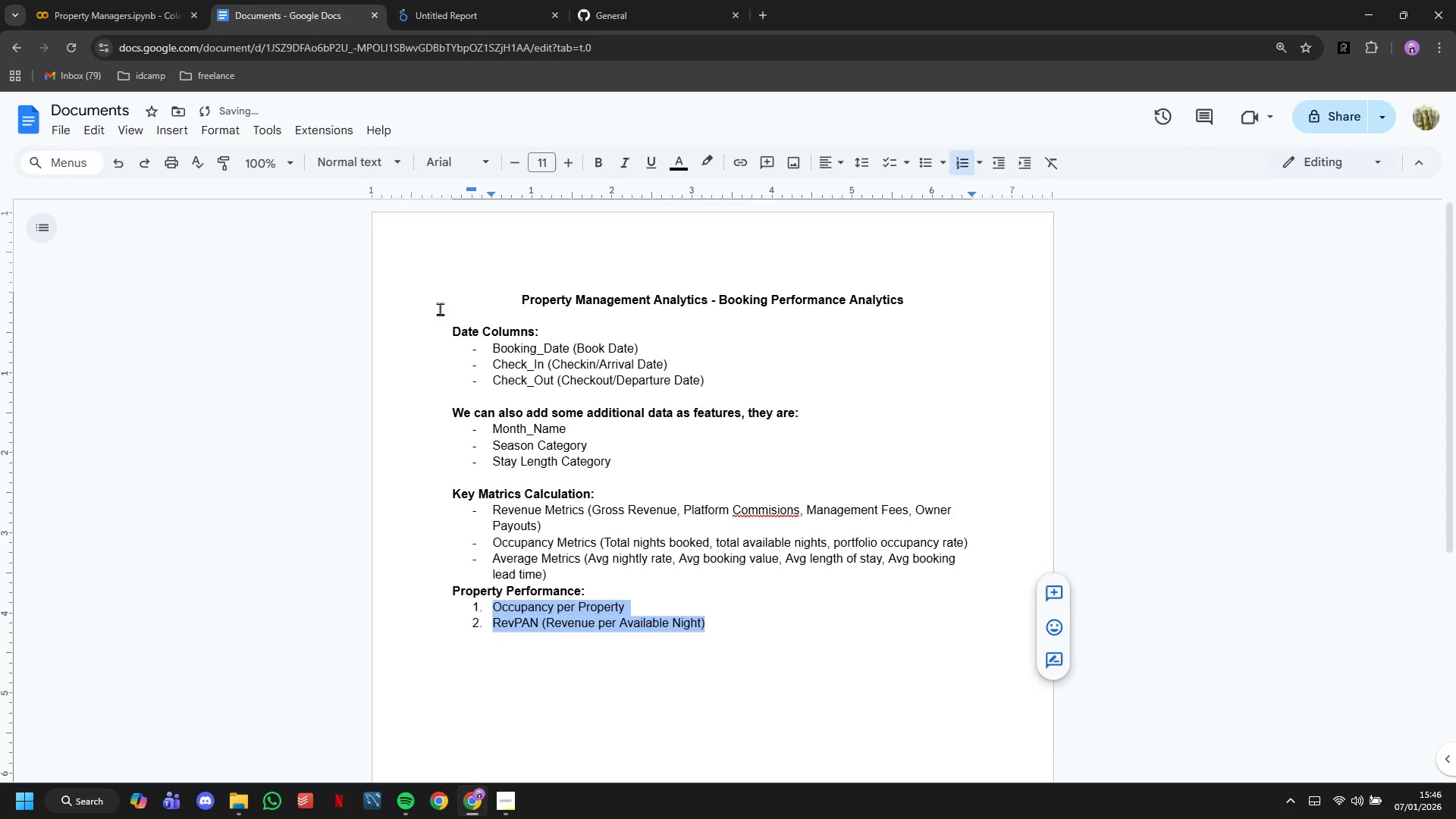 
left_click([102, 0])
 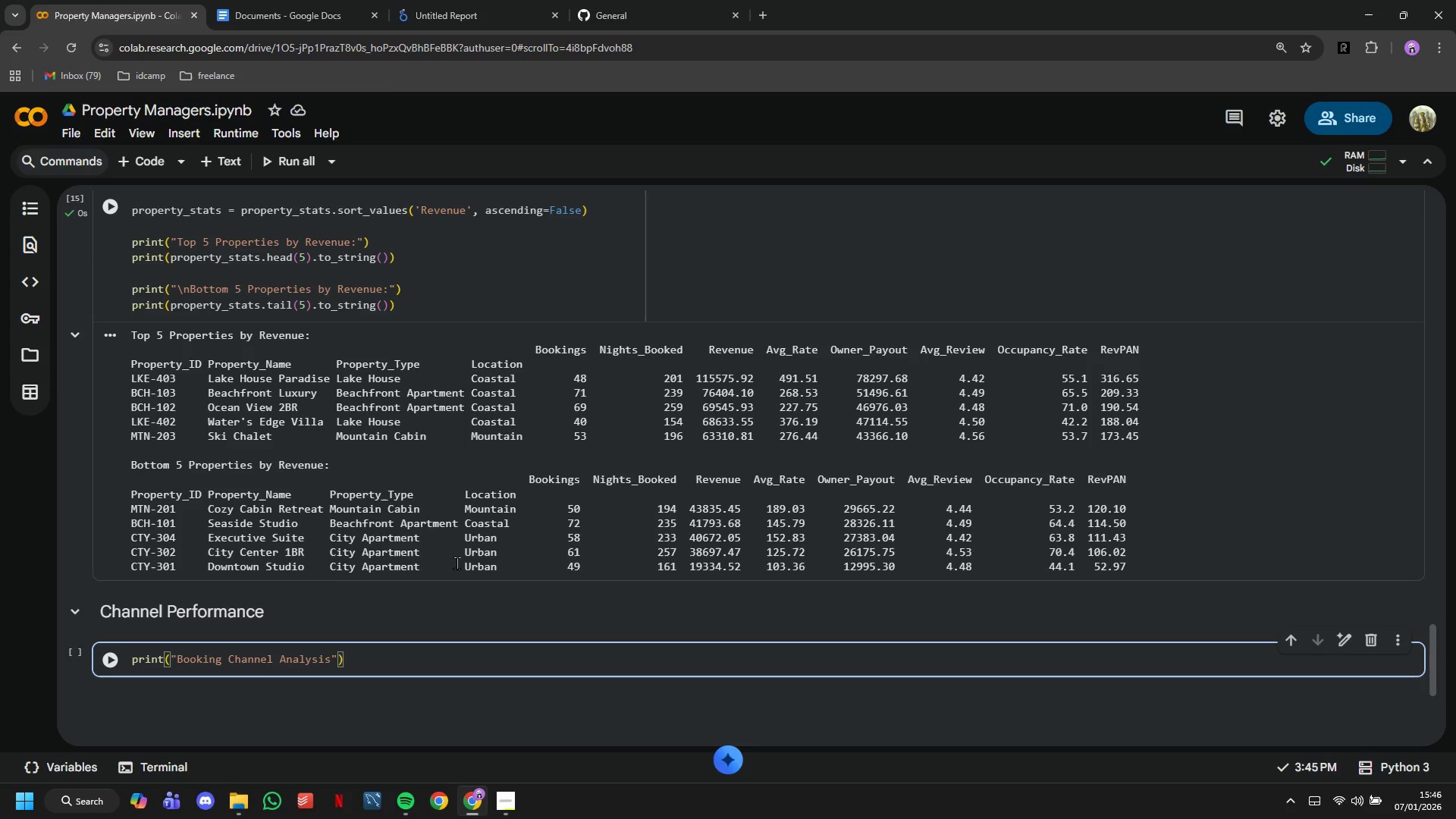 
key(Shift+ShiftLeft)
 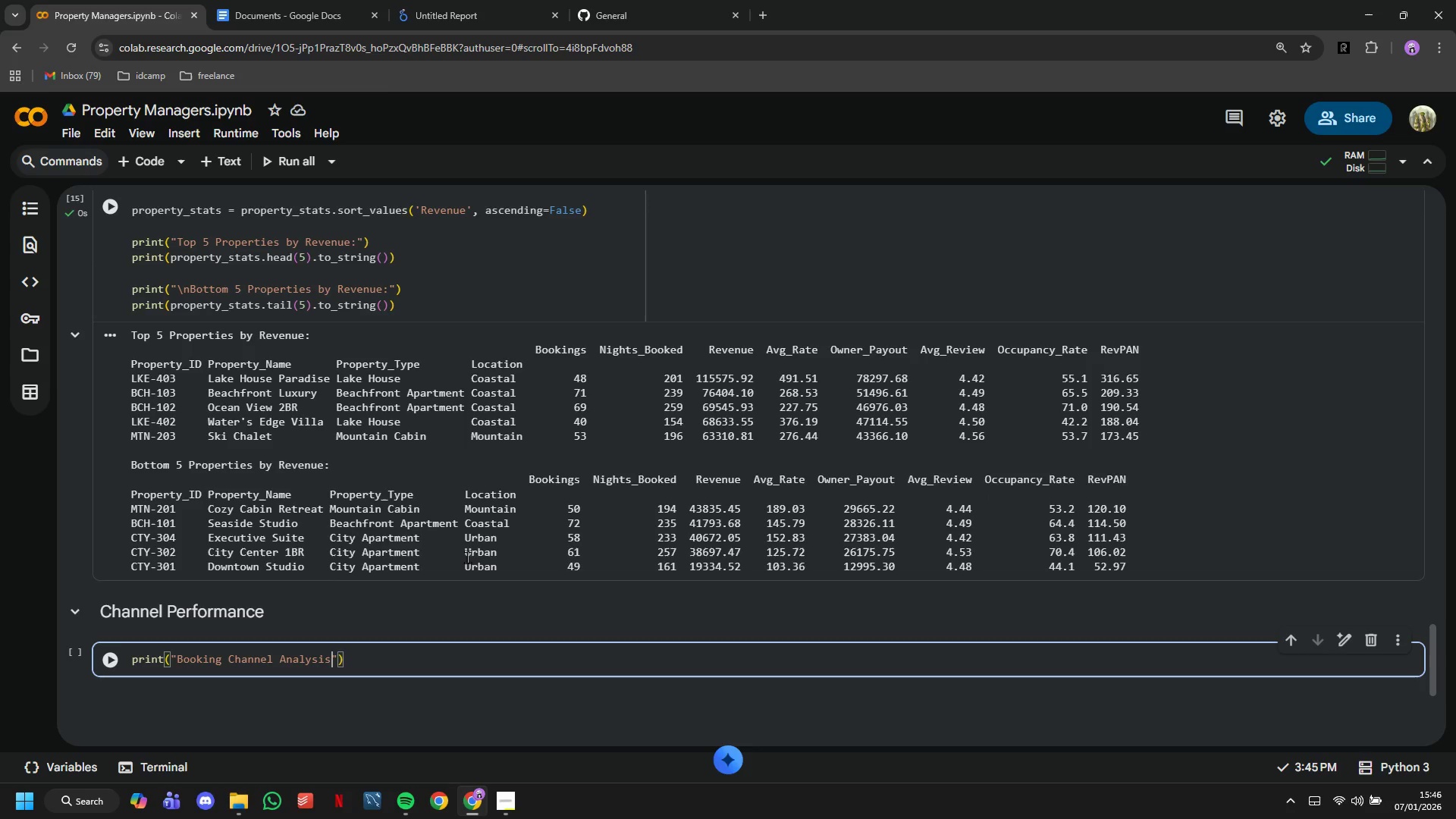 
key(Shift+Semicolon)
 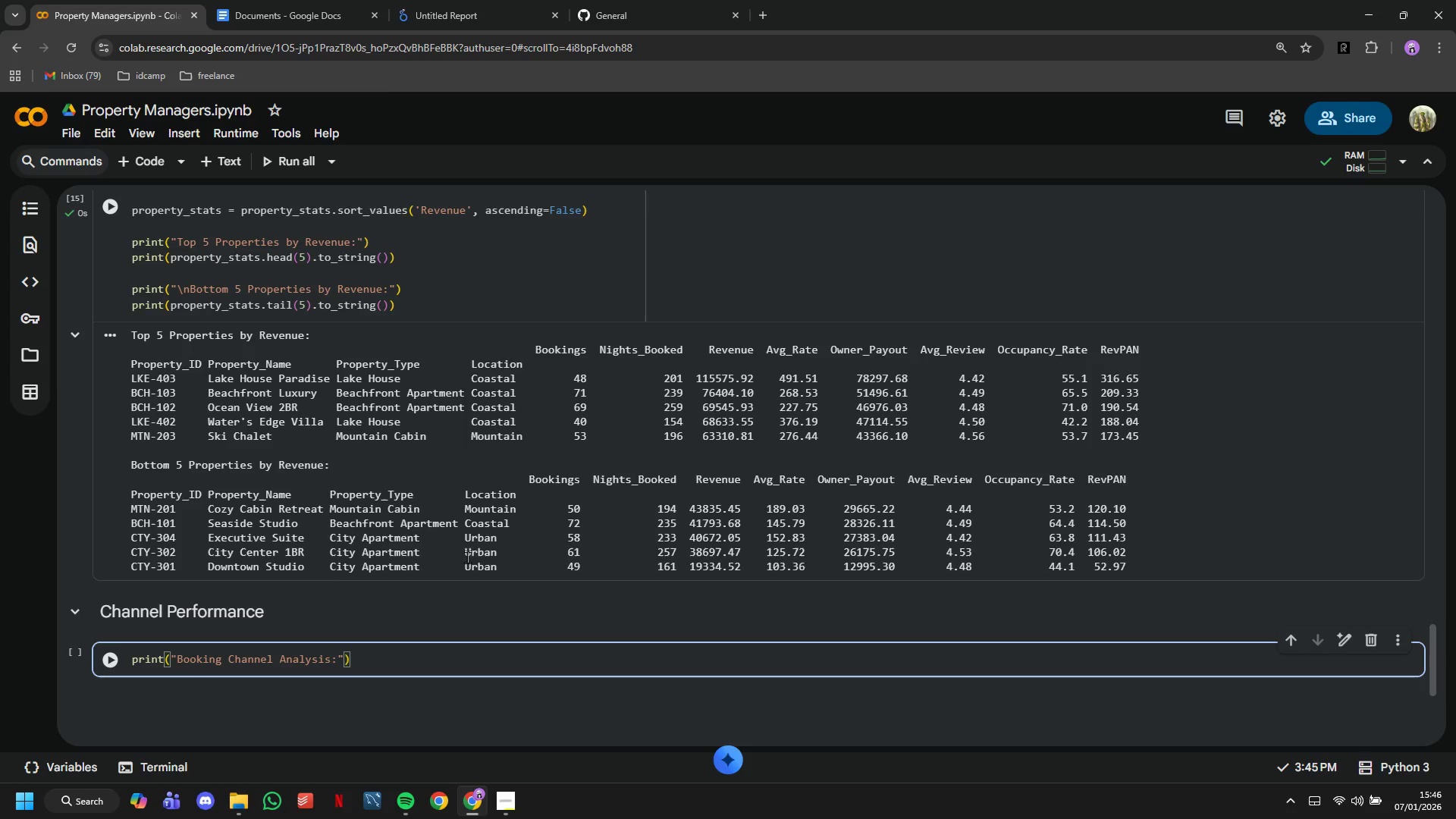 
key(Space)
 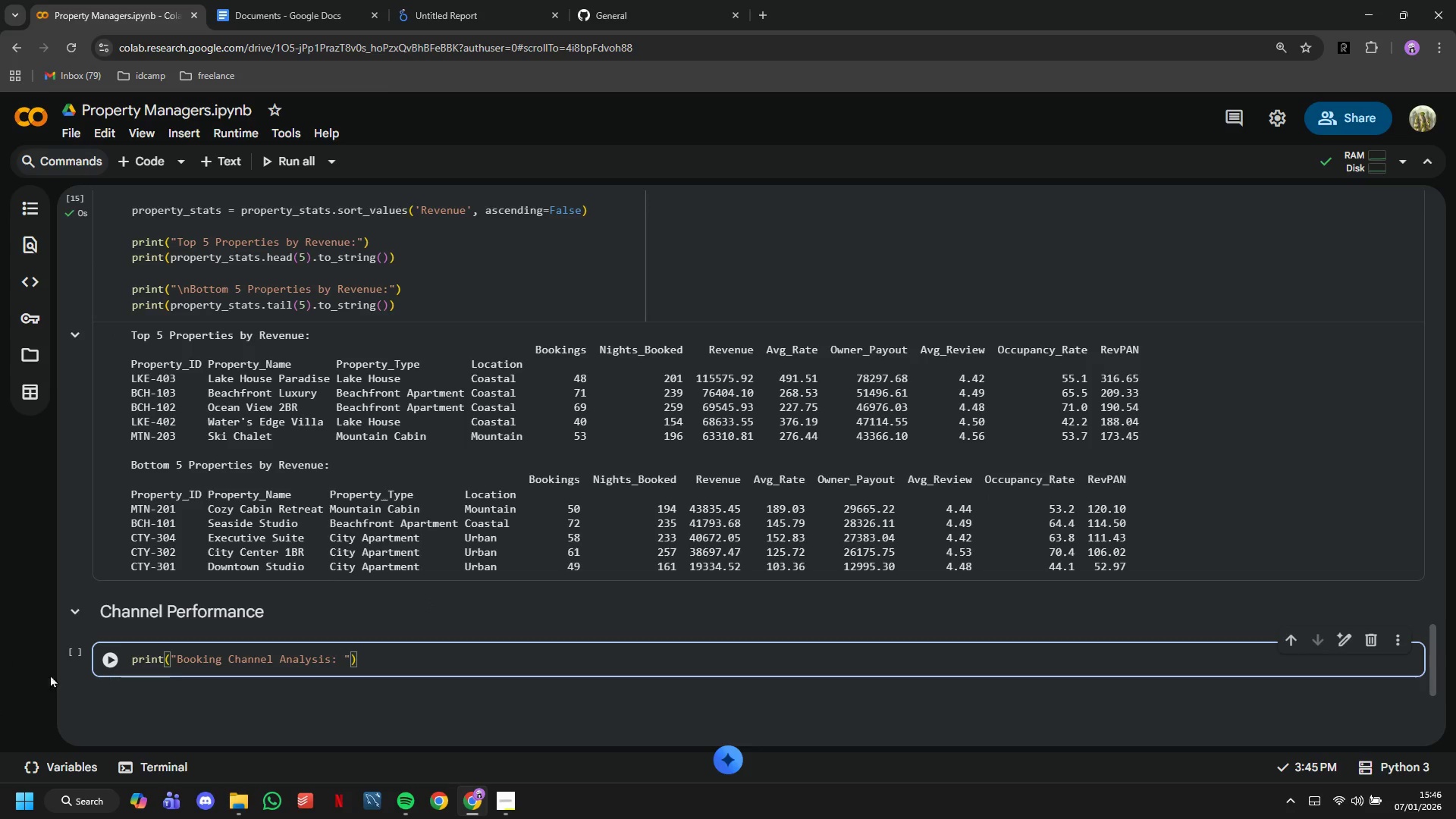 
left_click([111, 651])
 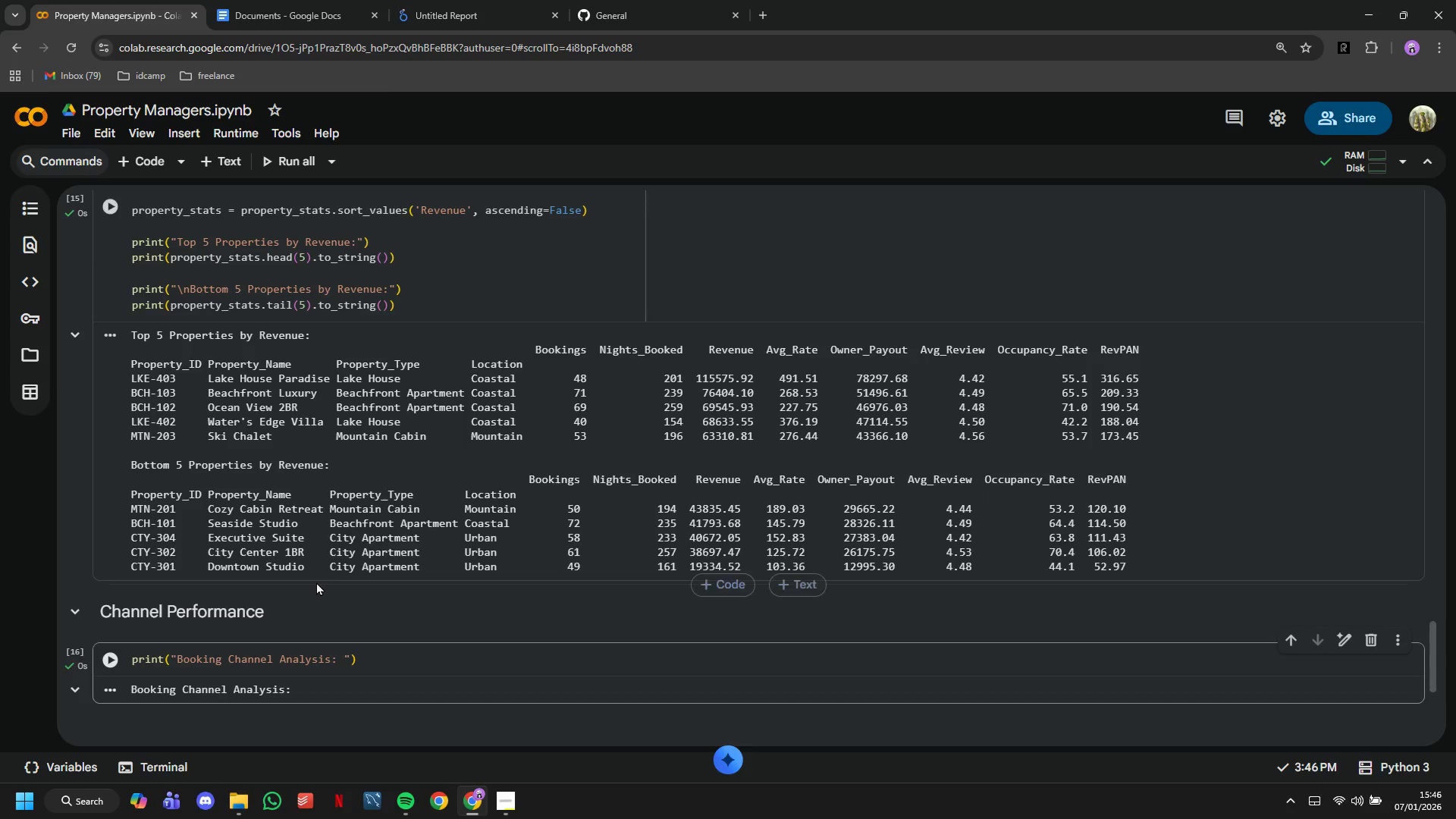 
scroll: coordinate [316, 582], scroll_direction: down, amount: 1.0
 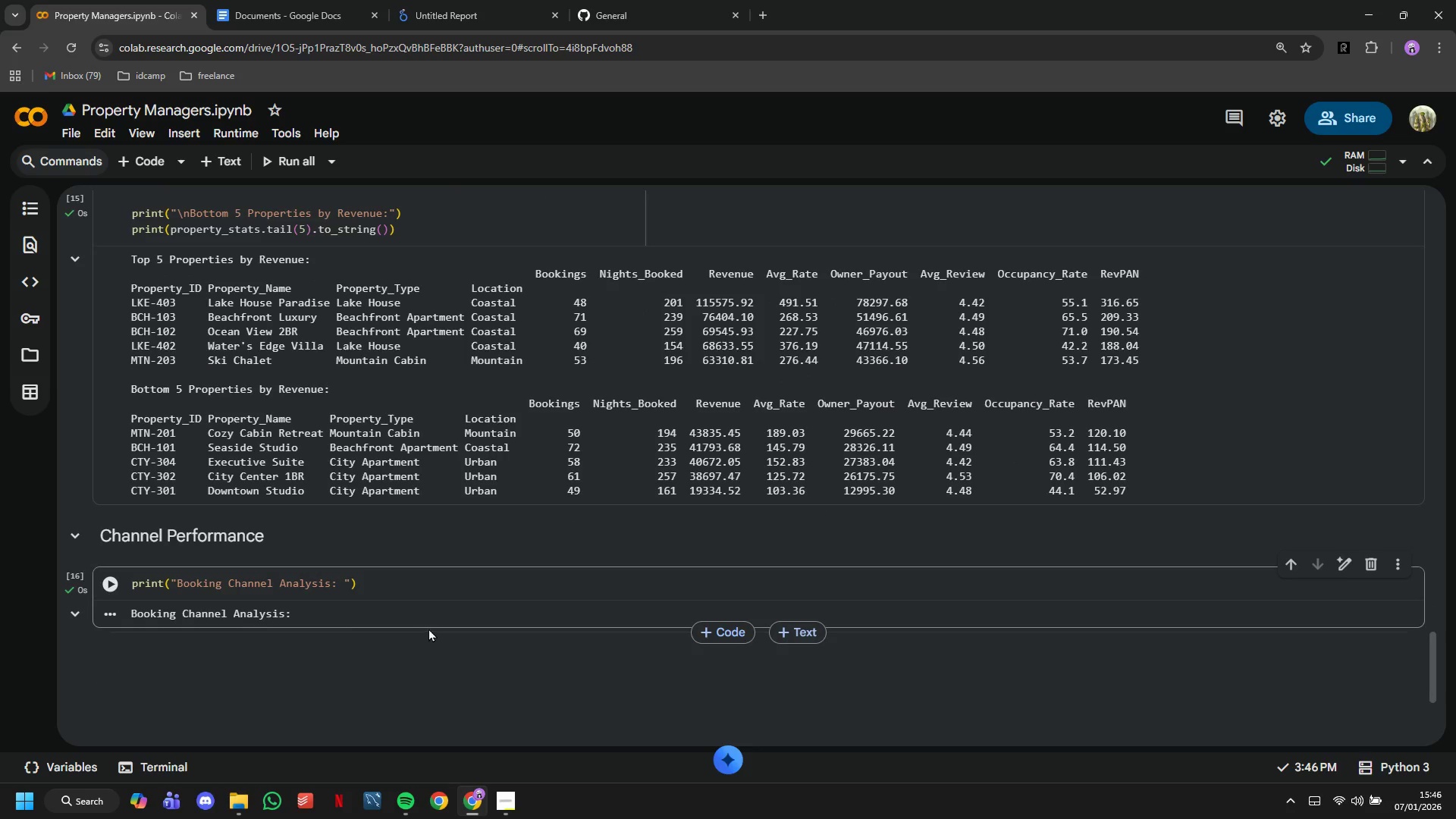 
left_click([428, 593])
 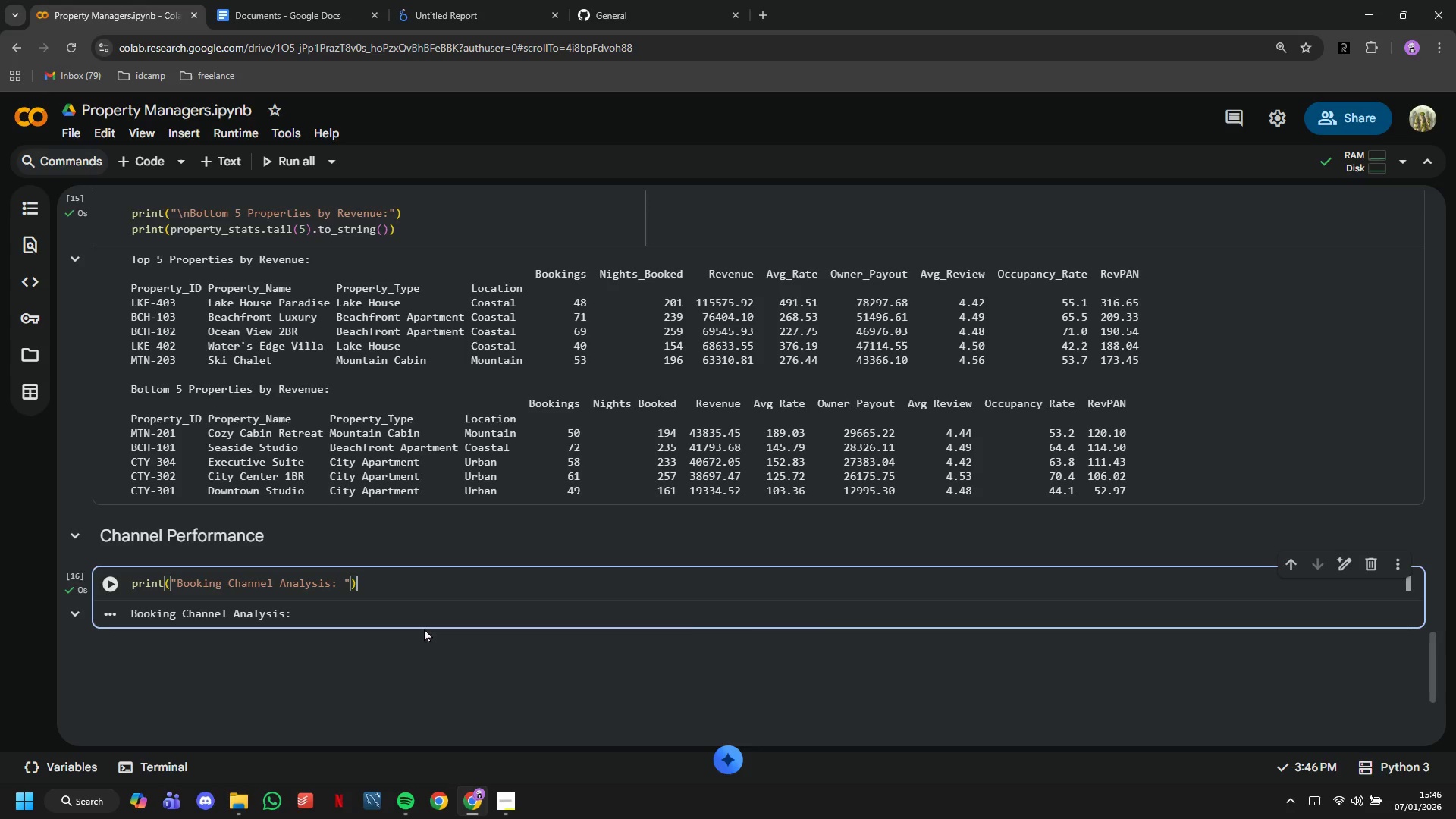 
key(Enter)
 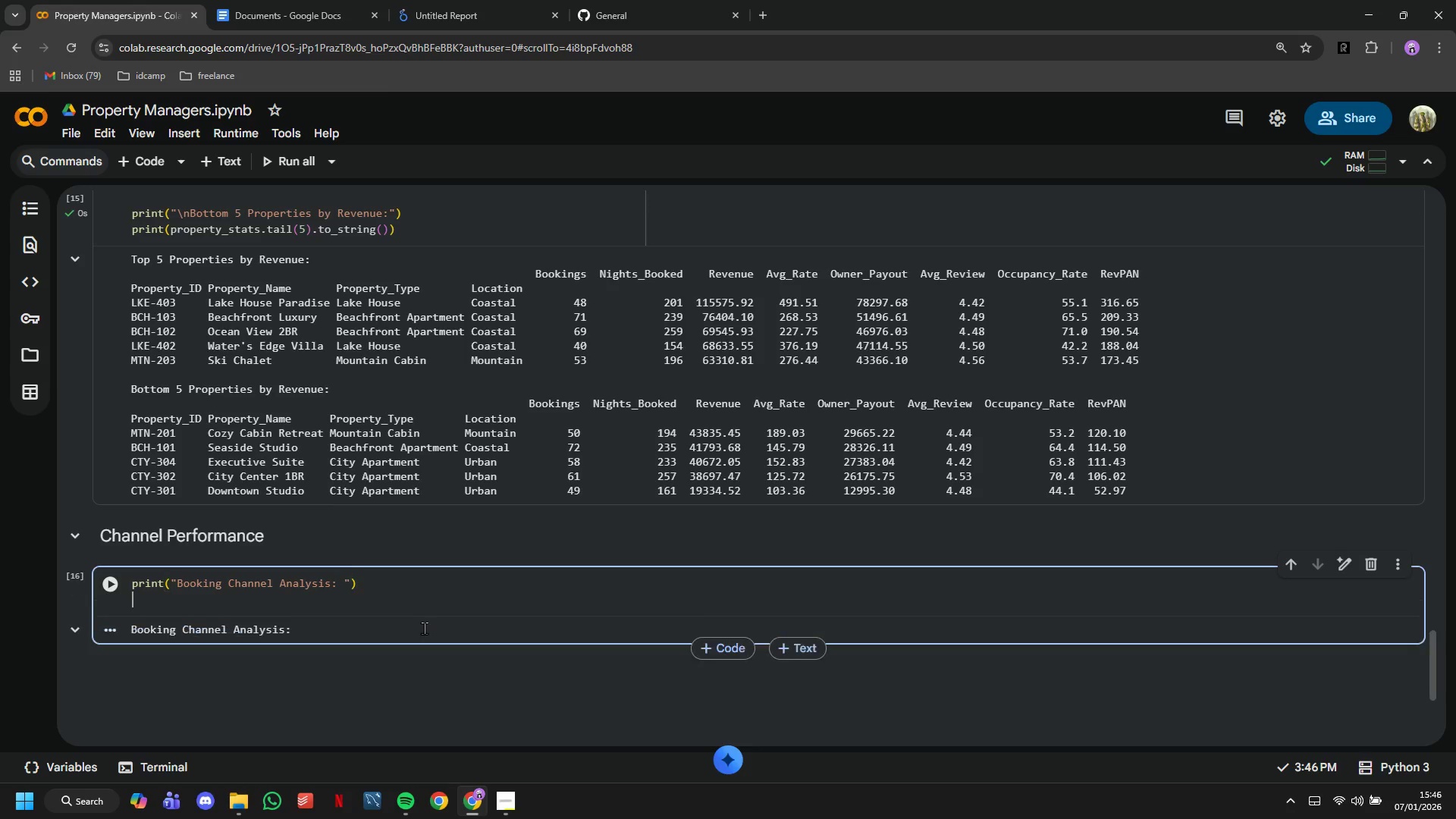 
key(Enter)
 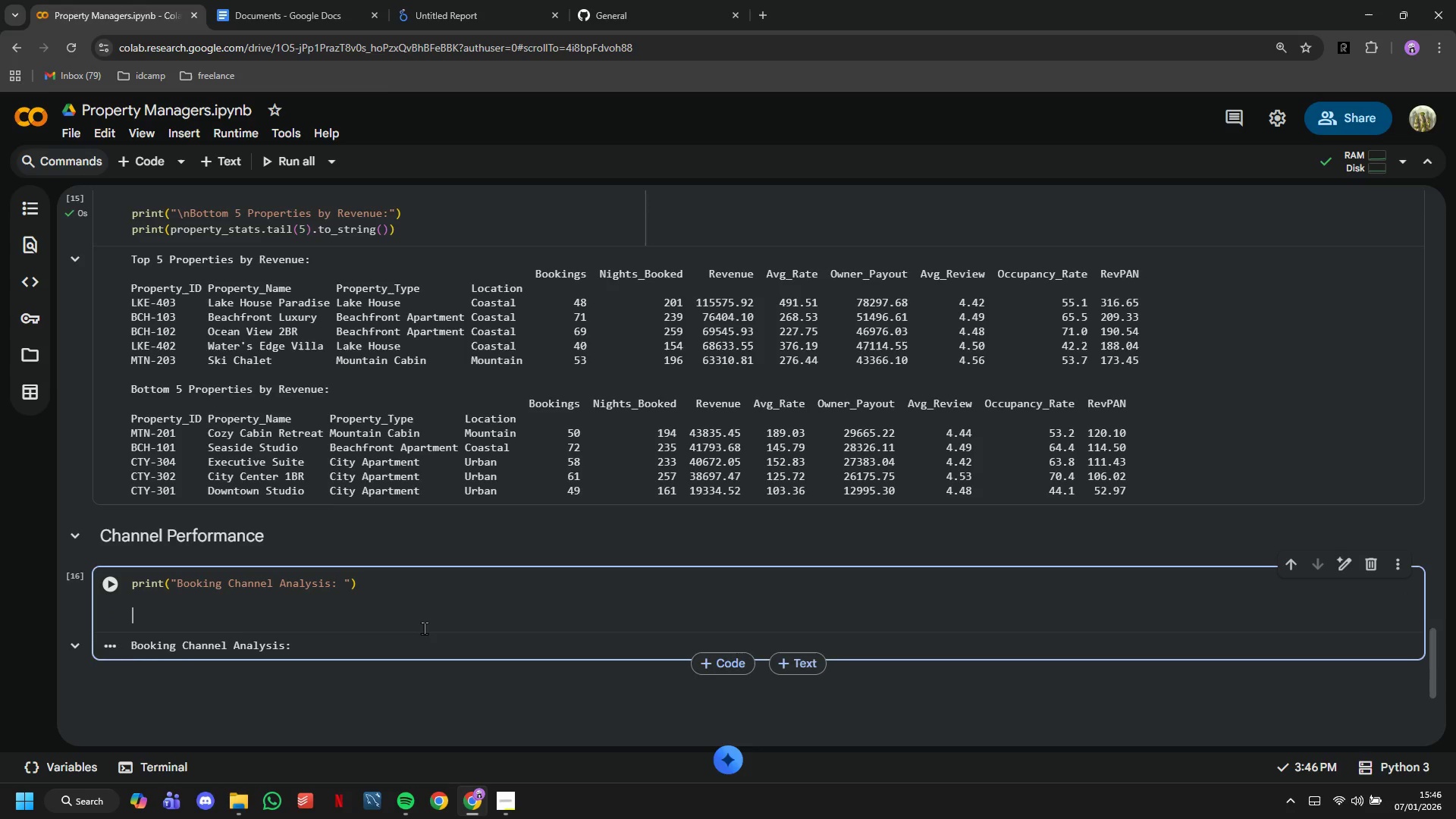 
key(Enter)
 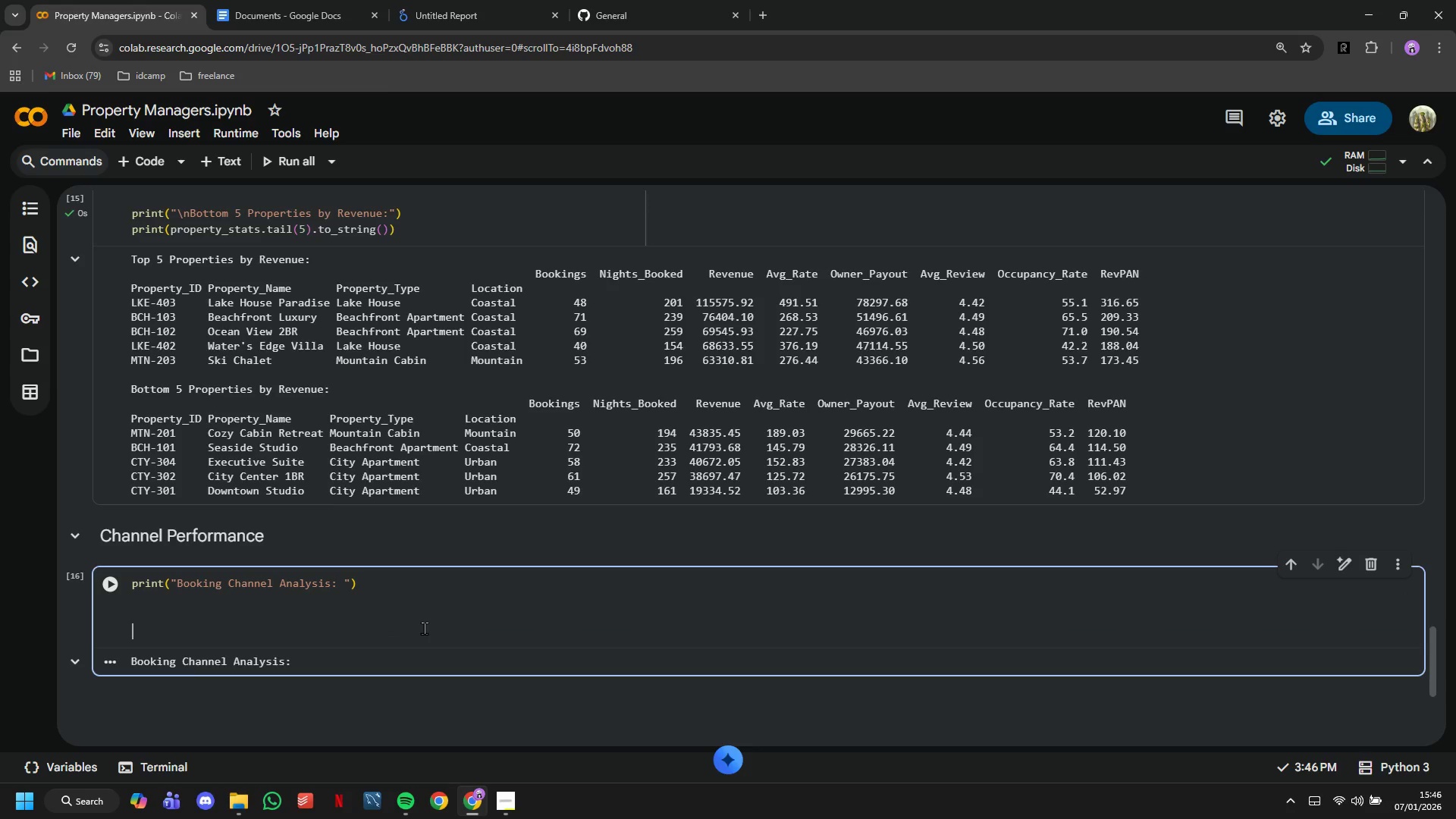 
type(channel_stta)
key(Backspace)
key(Backspace)
type(ats = df_completed.groupby(;)
key(Backspace)
type('Channel)
 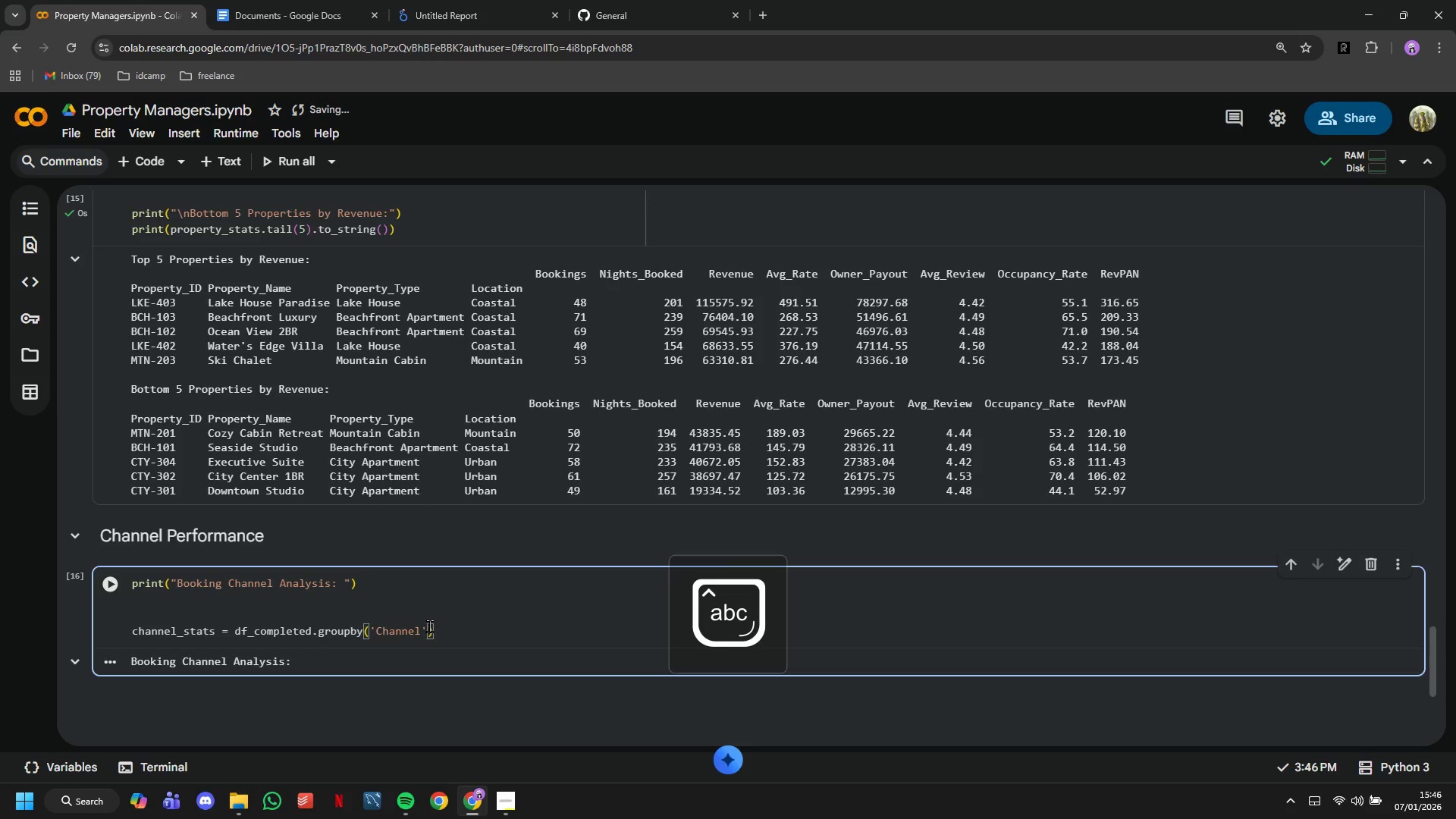 
key(ArrowRight)
 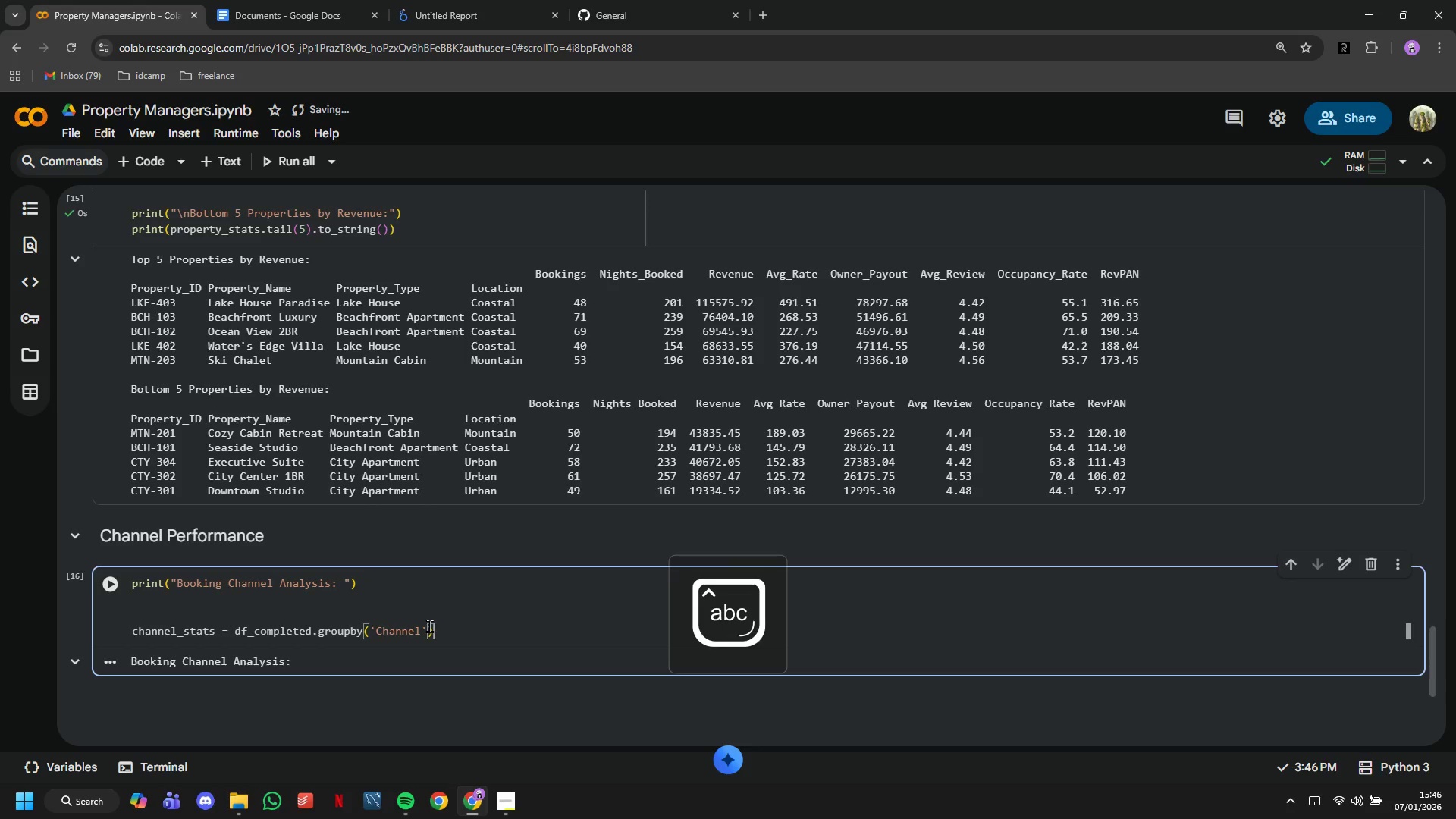 
key(ArrowRight)
 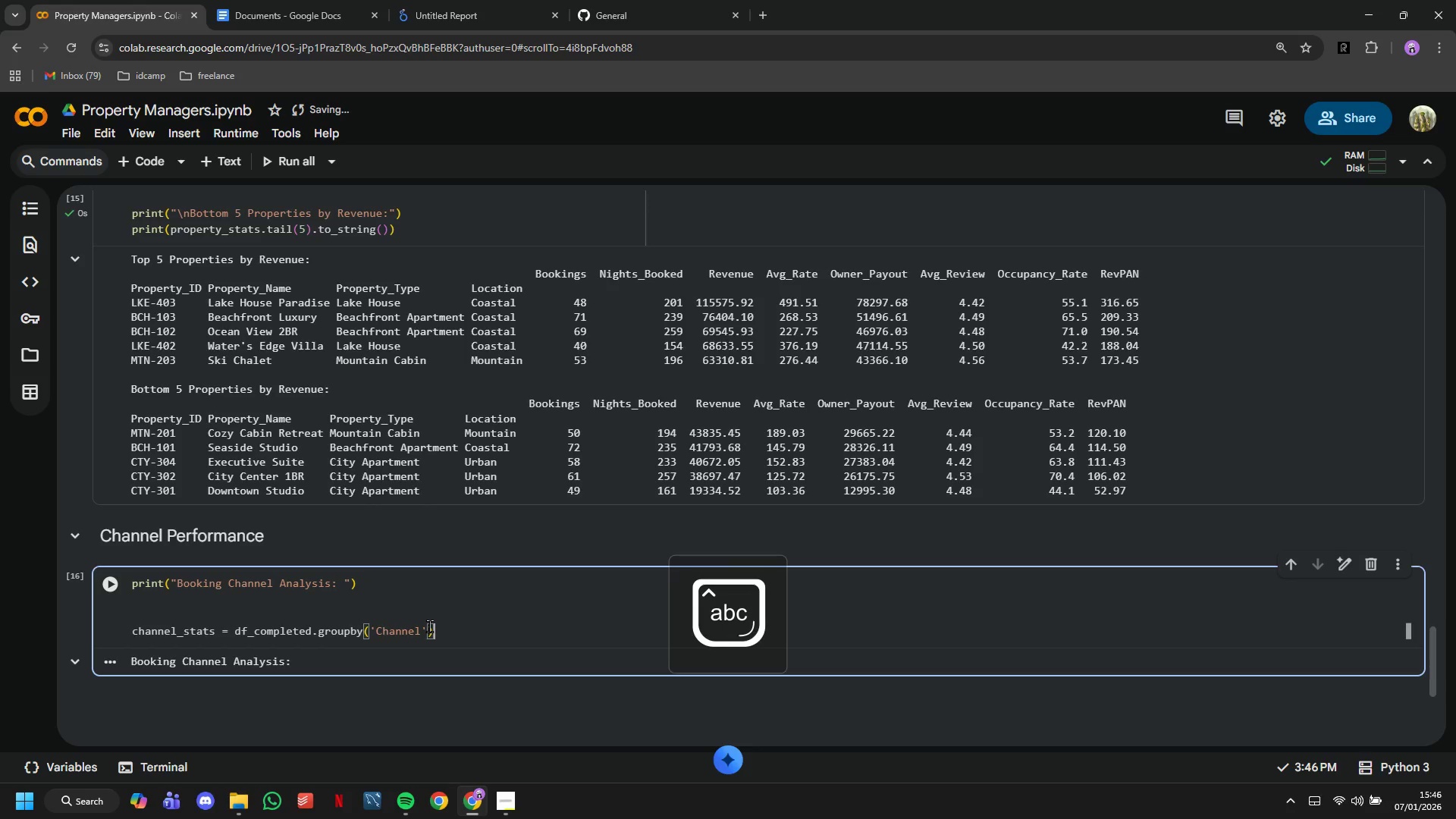 
key(ArrowRight)
 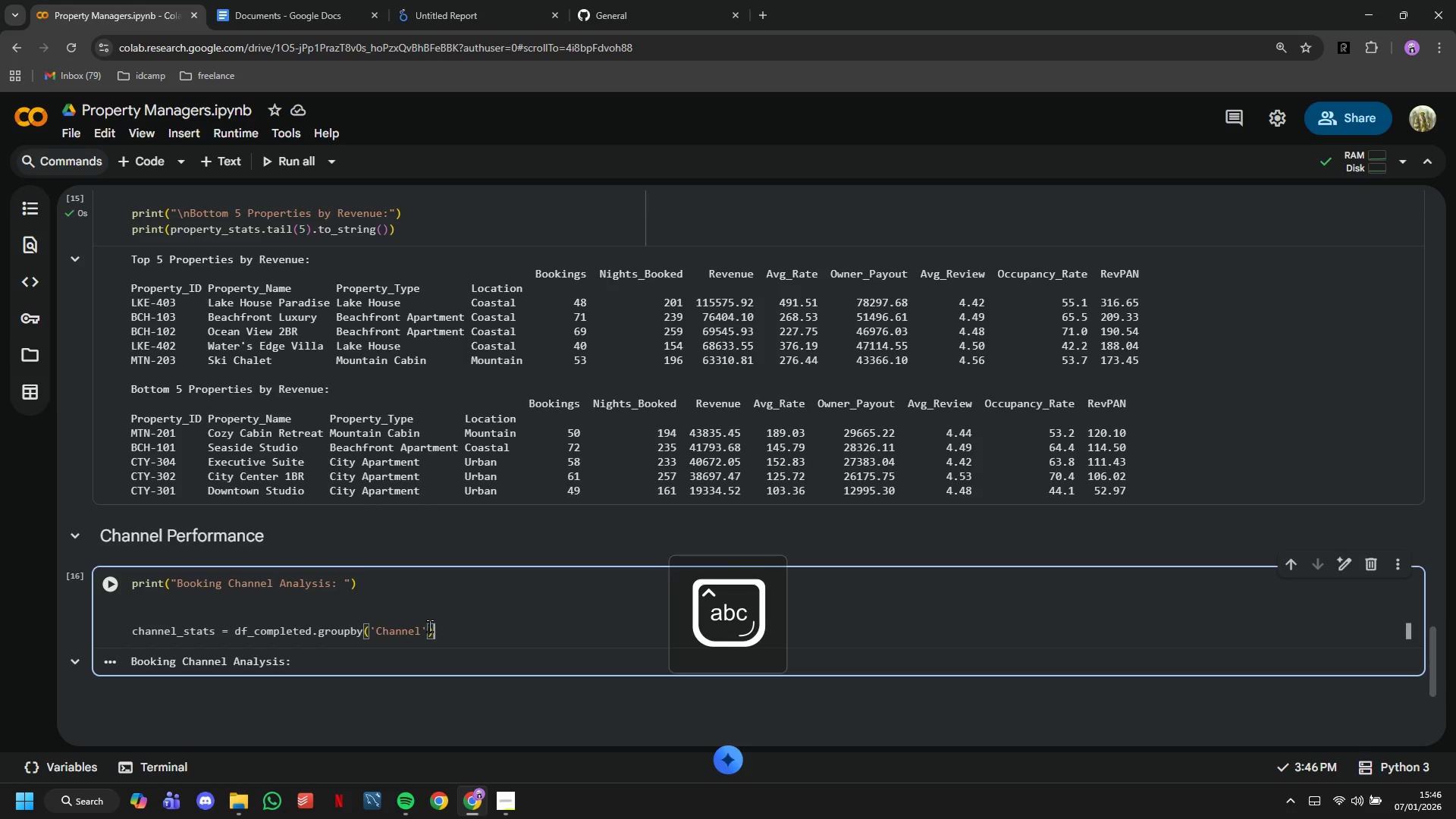 
type(.agg({)
 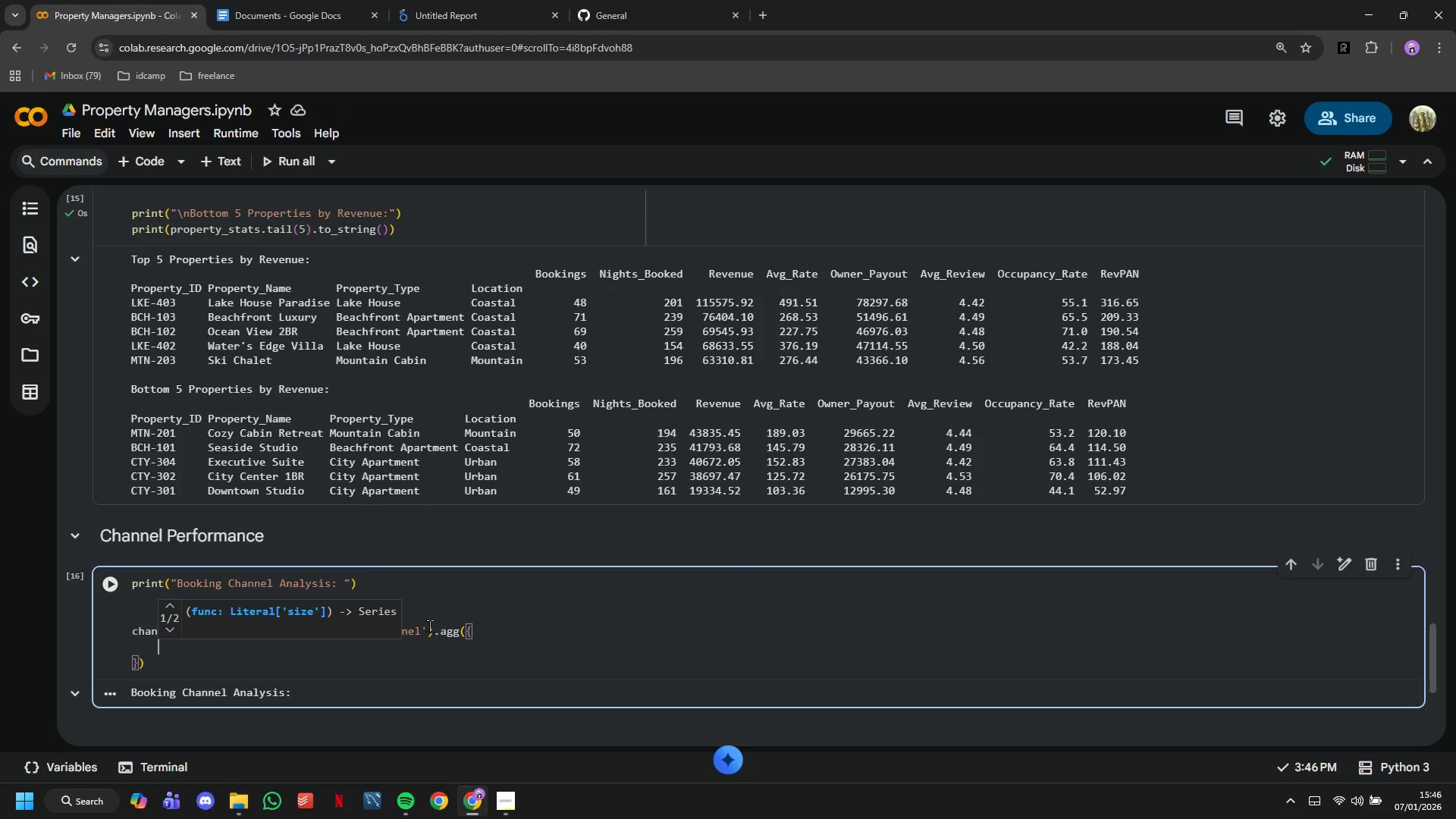 
 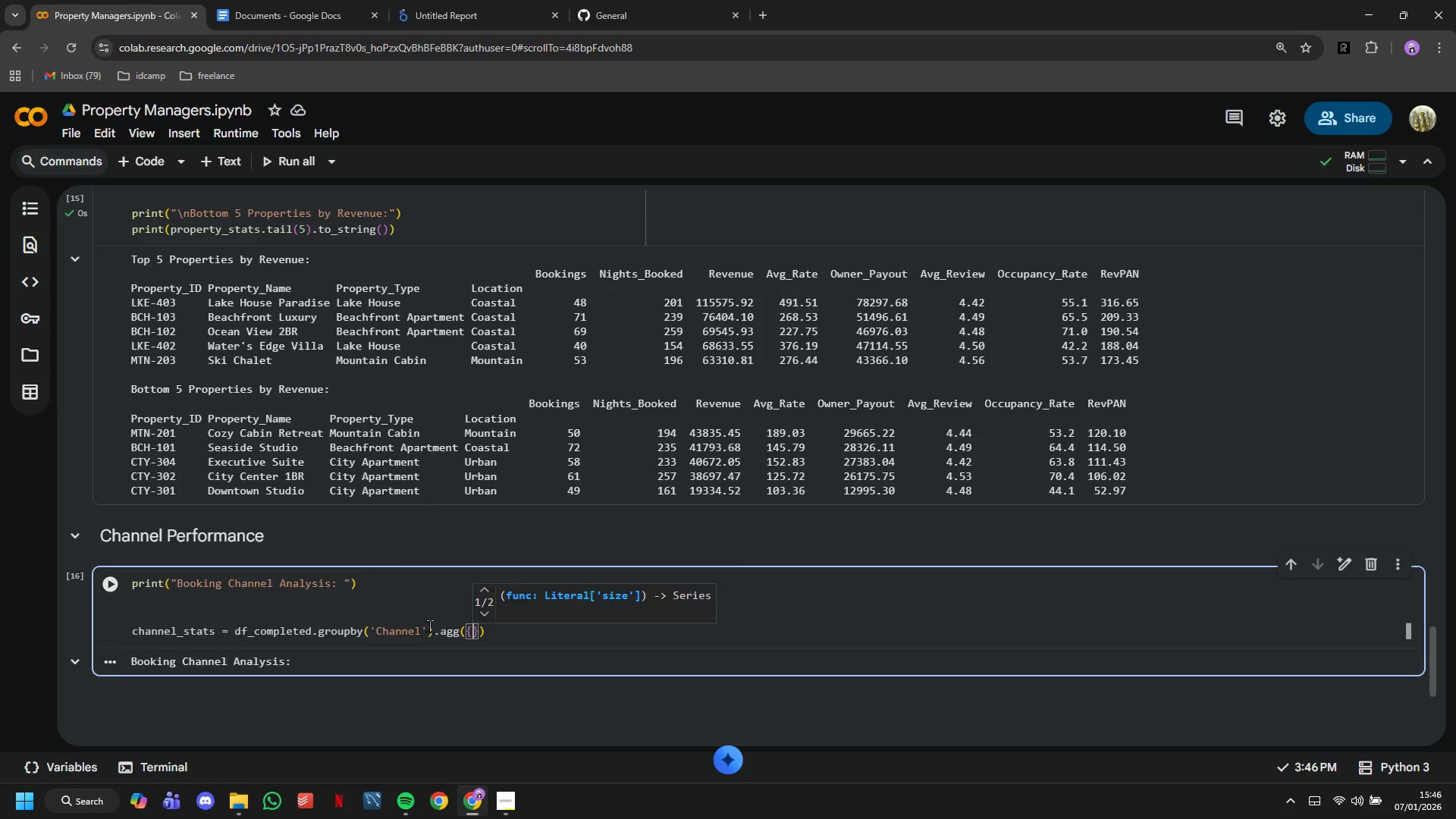 
key(Enter)
 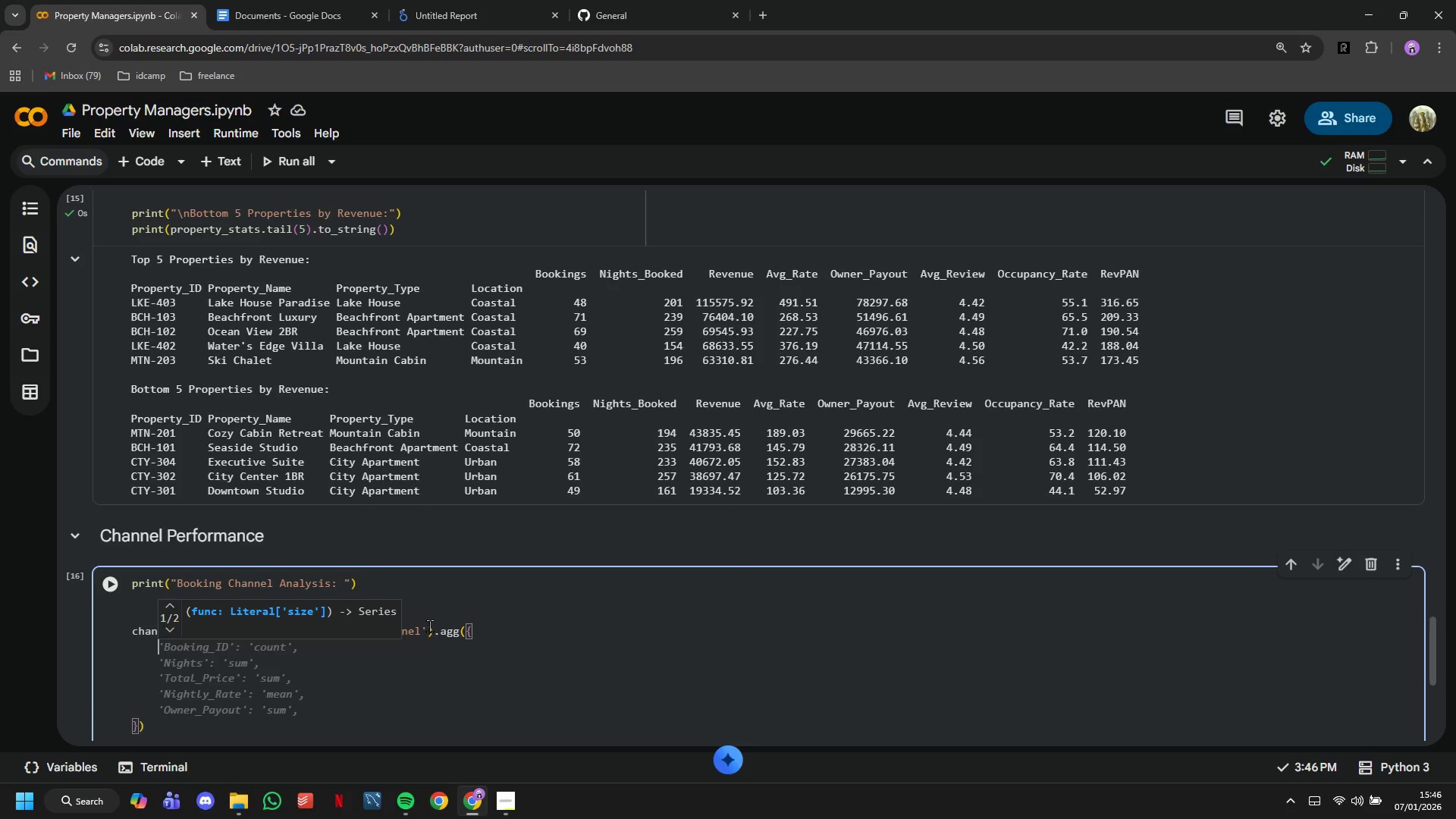 
type('Booking_ID)
 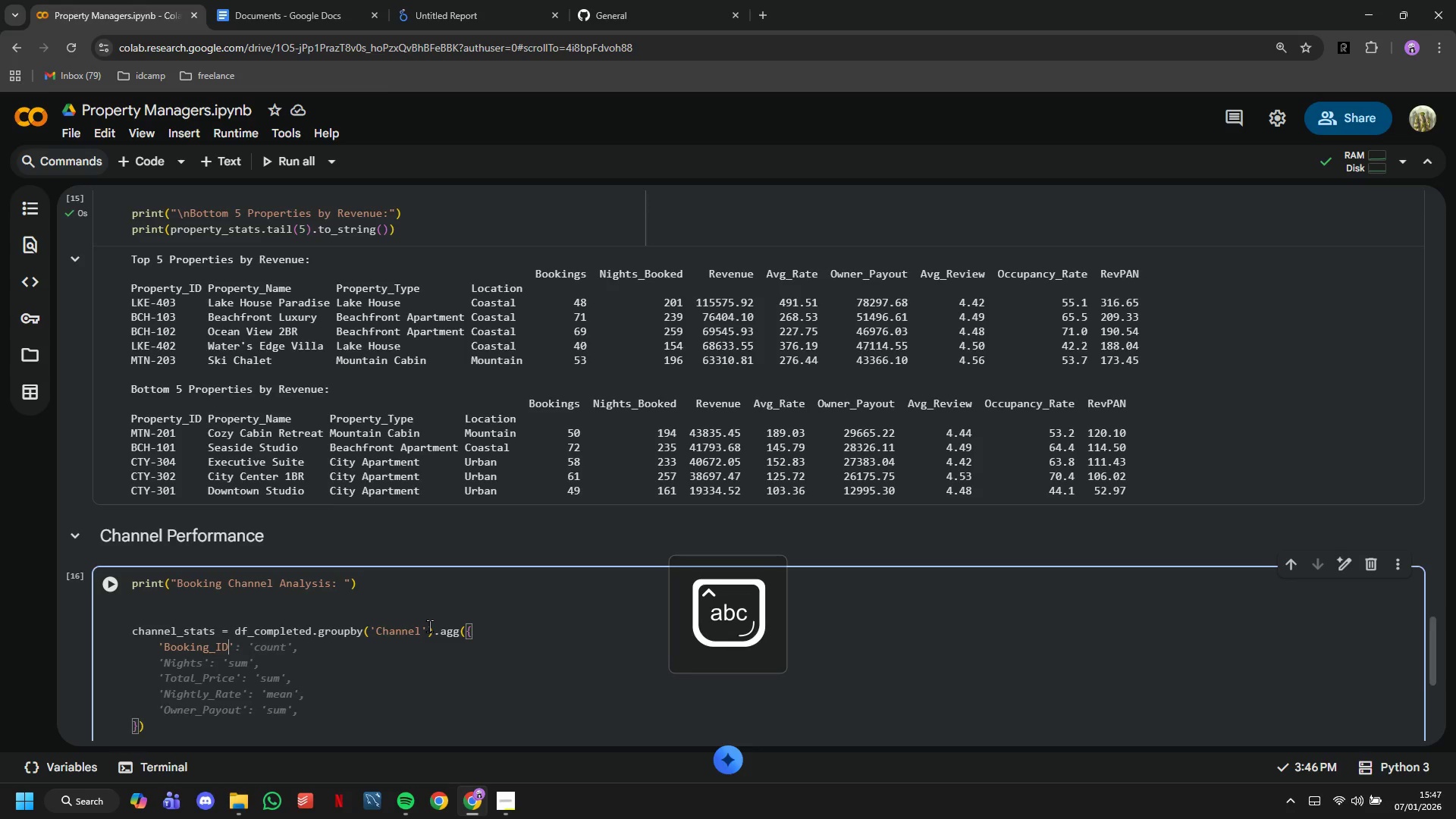 
key(ArrowRight)
 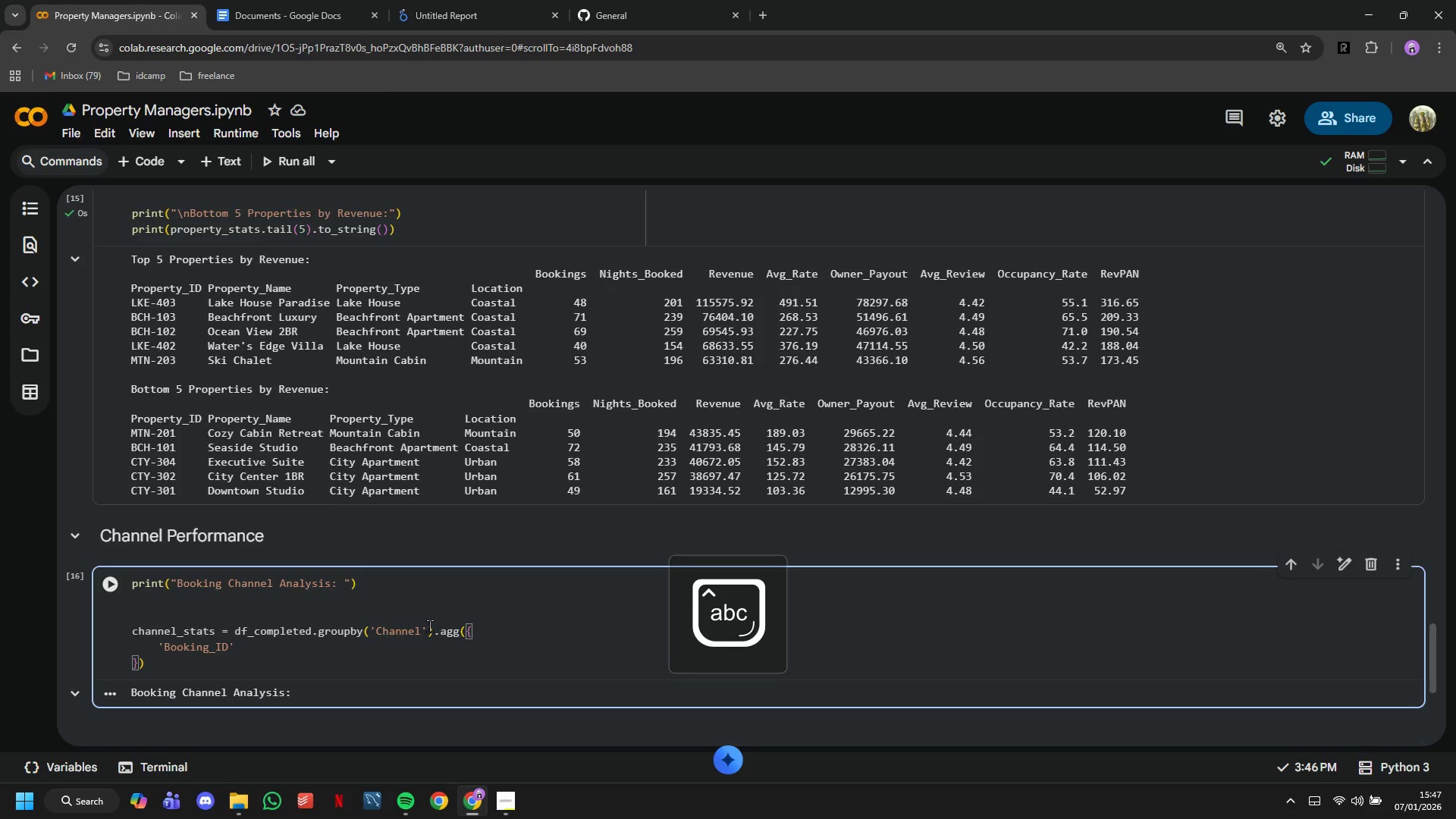 
type(: 'count)
 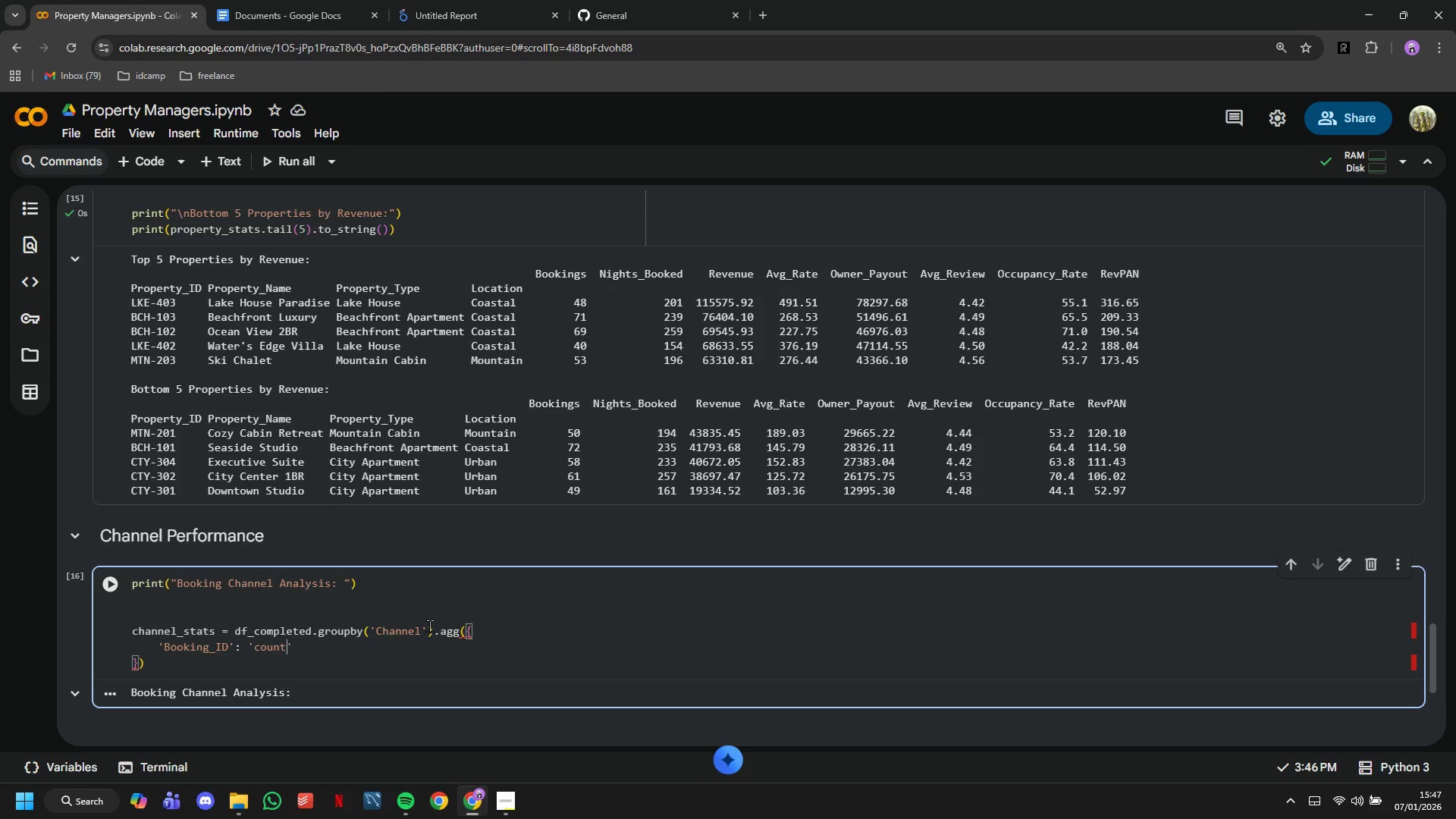 
key(ArrowRight)
 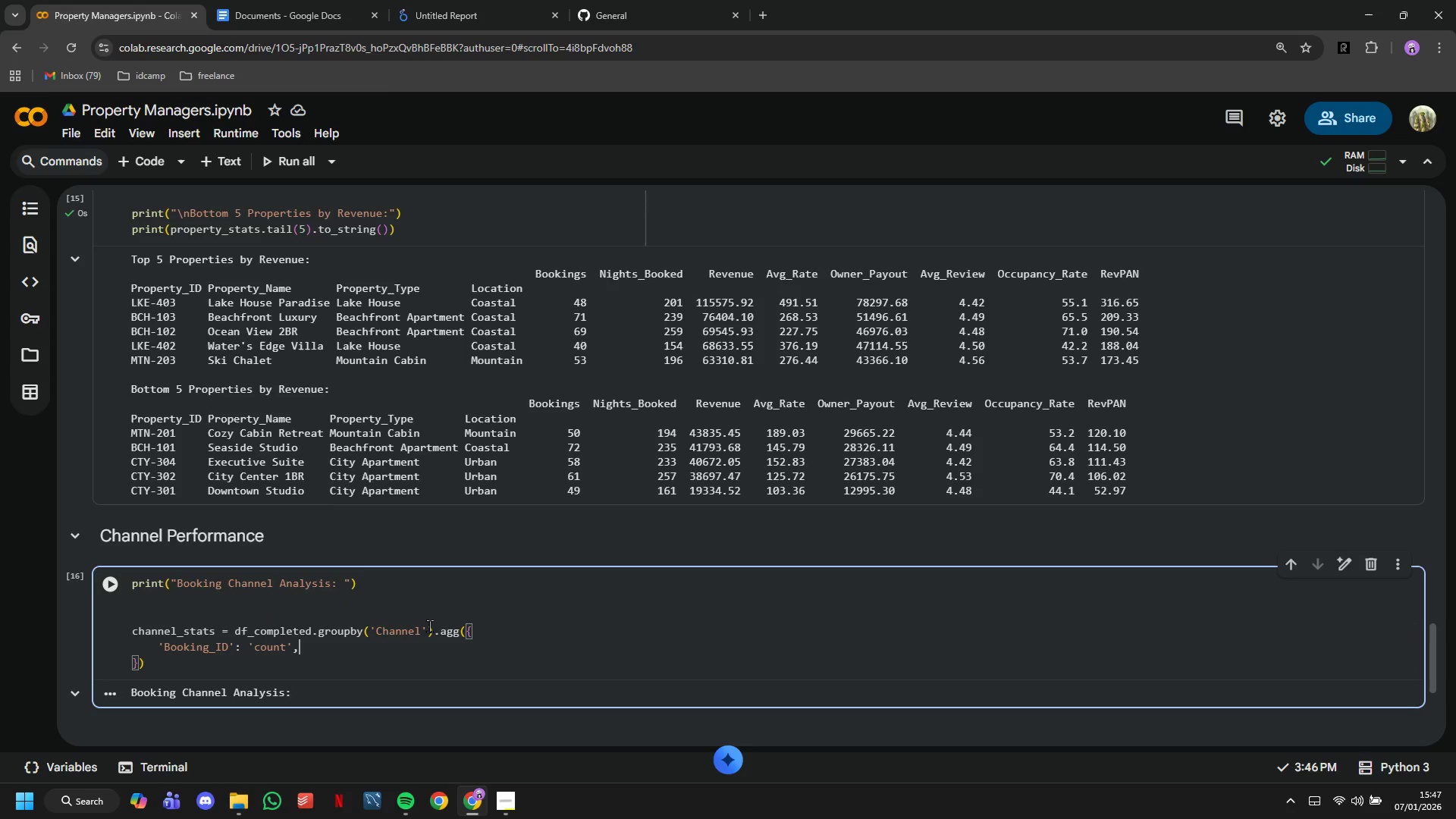 
key(Comma)
 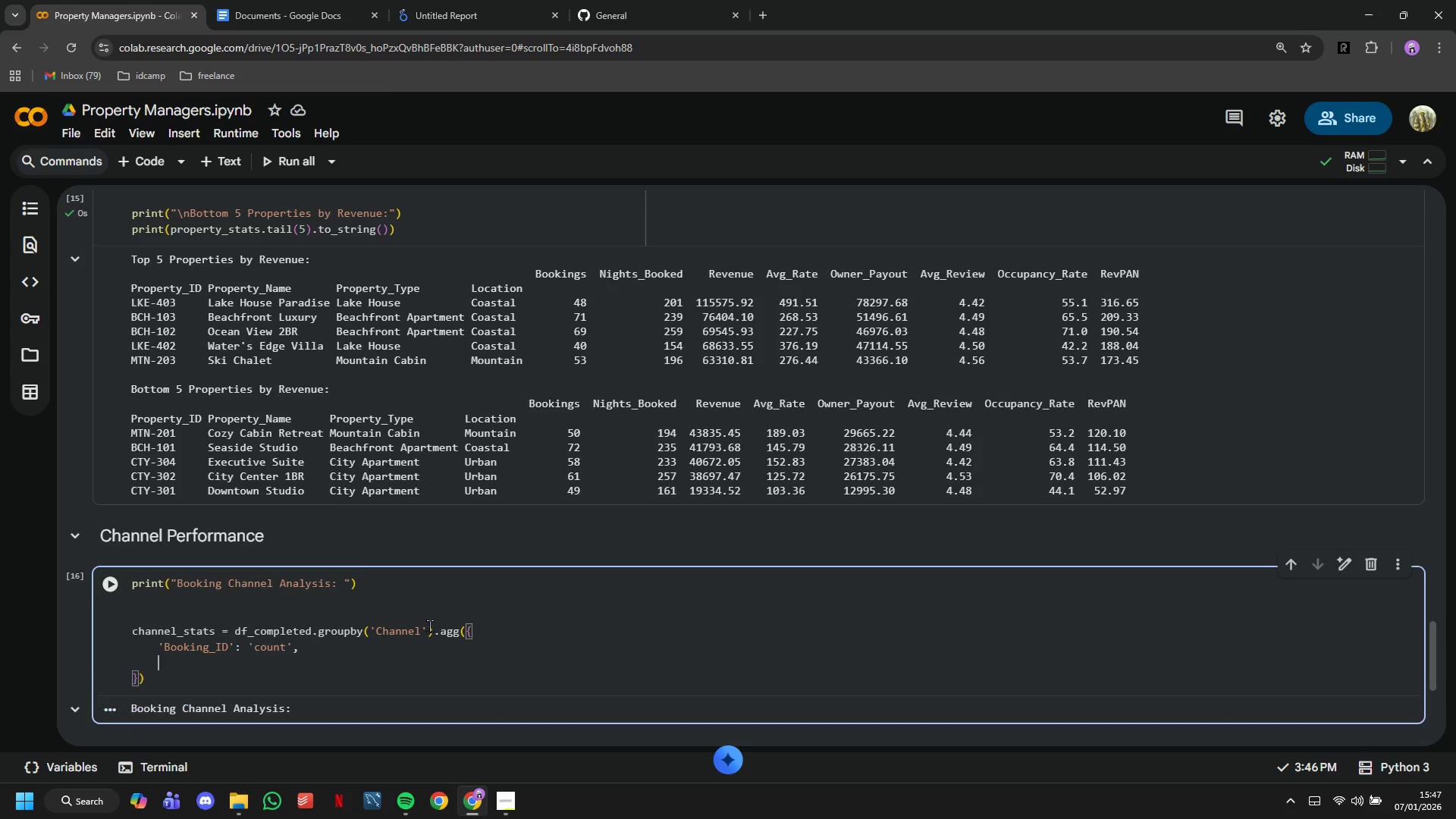 
key(Enter)
 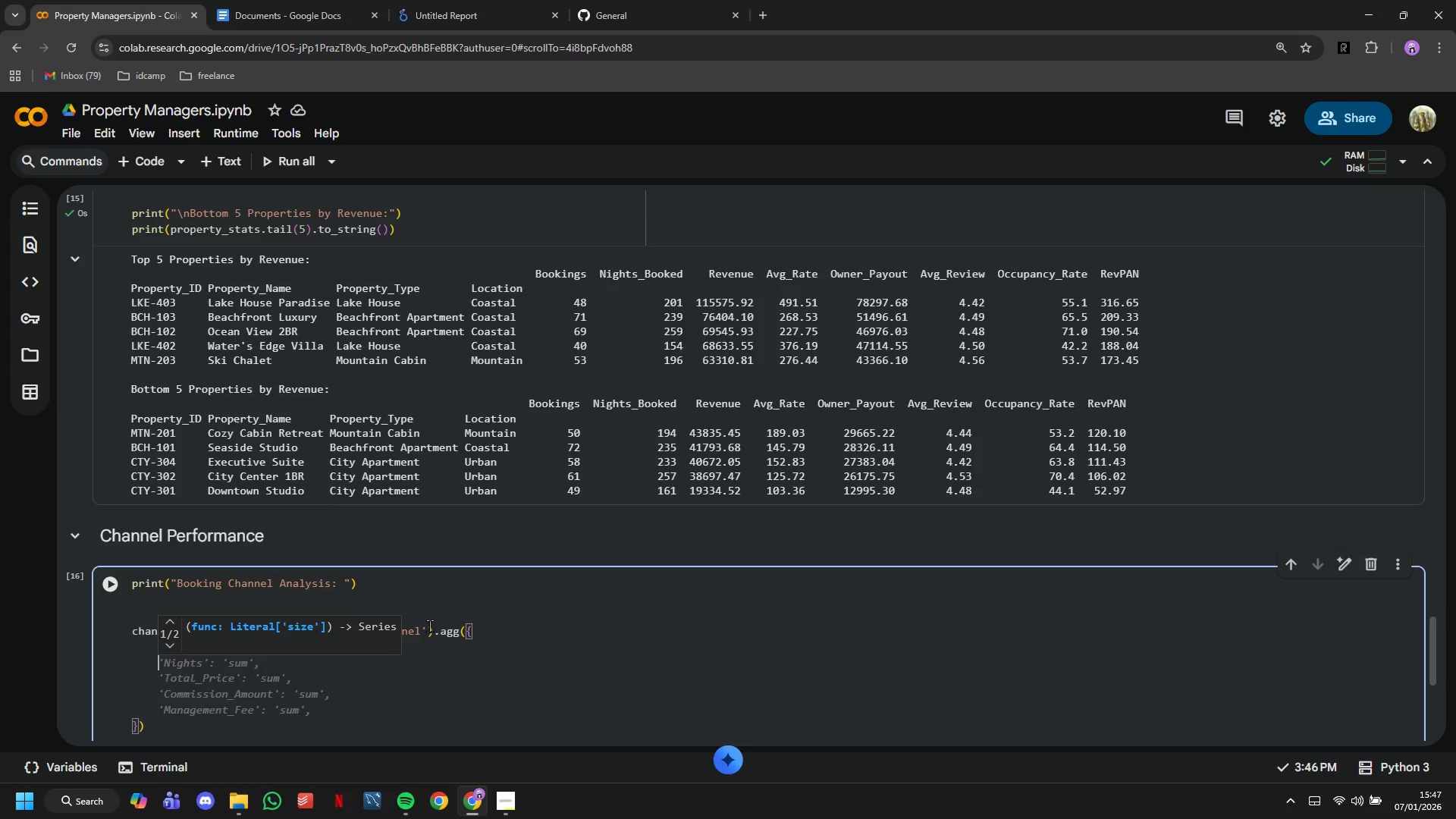 
type('Total_Price)
 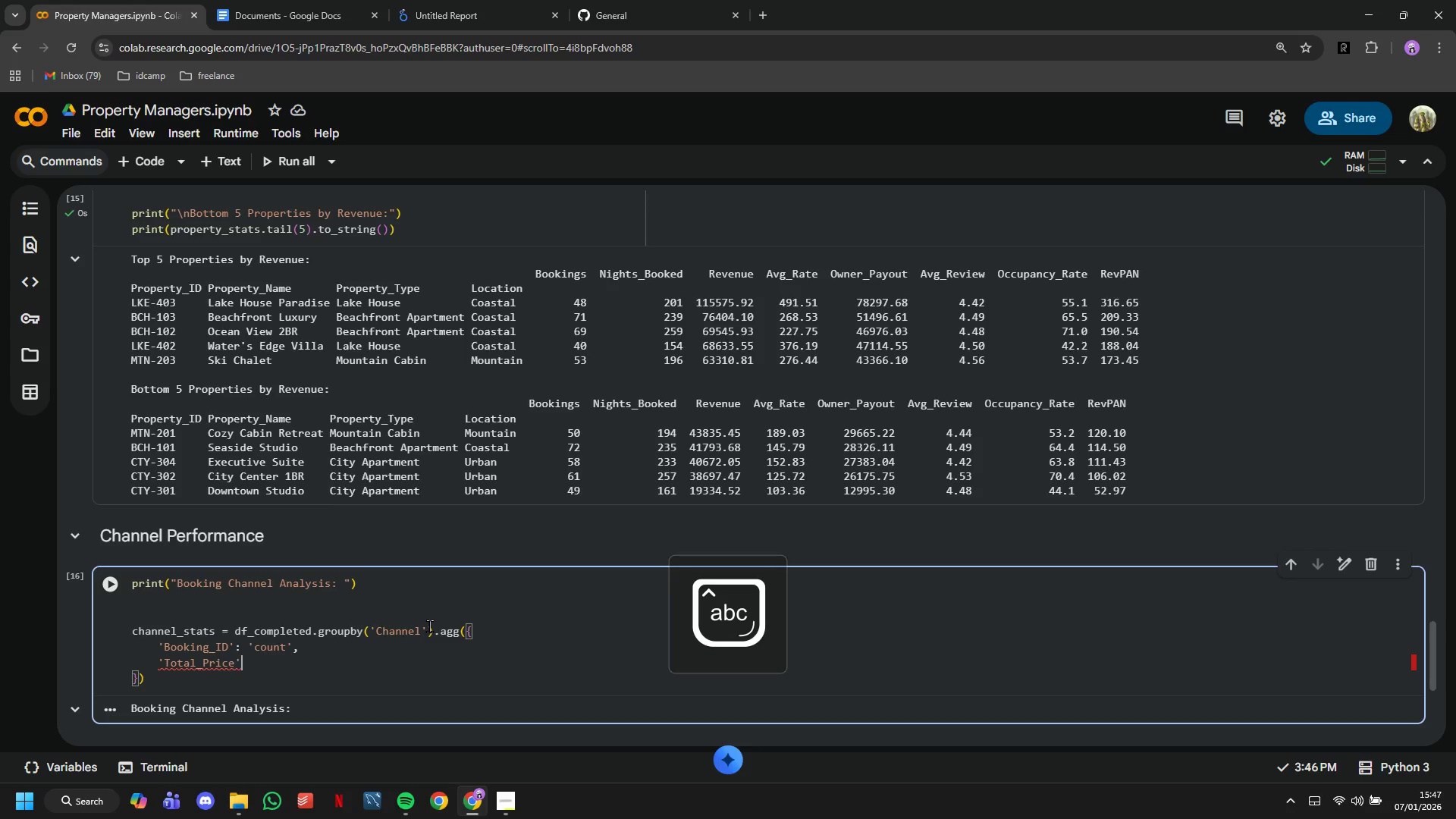 
key(ArrowRight)
 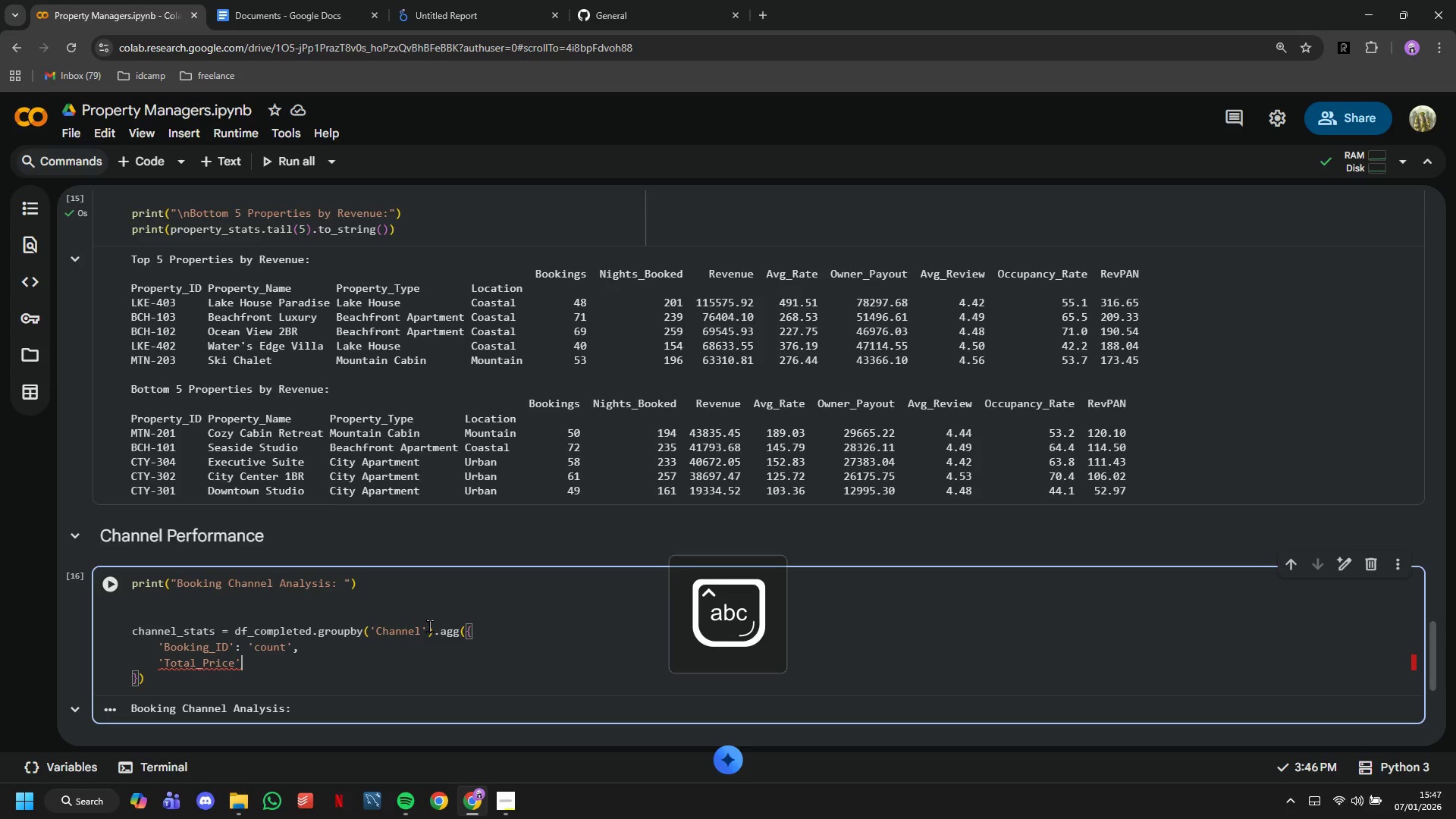 
type(: 'sum)
 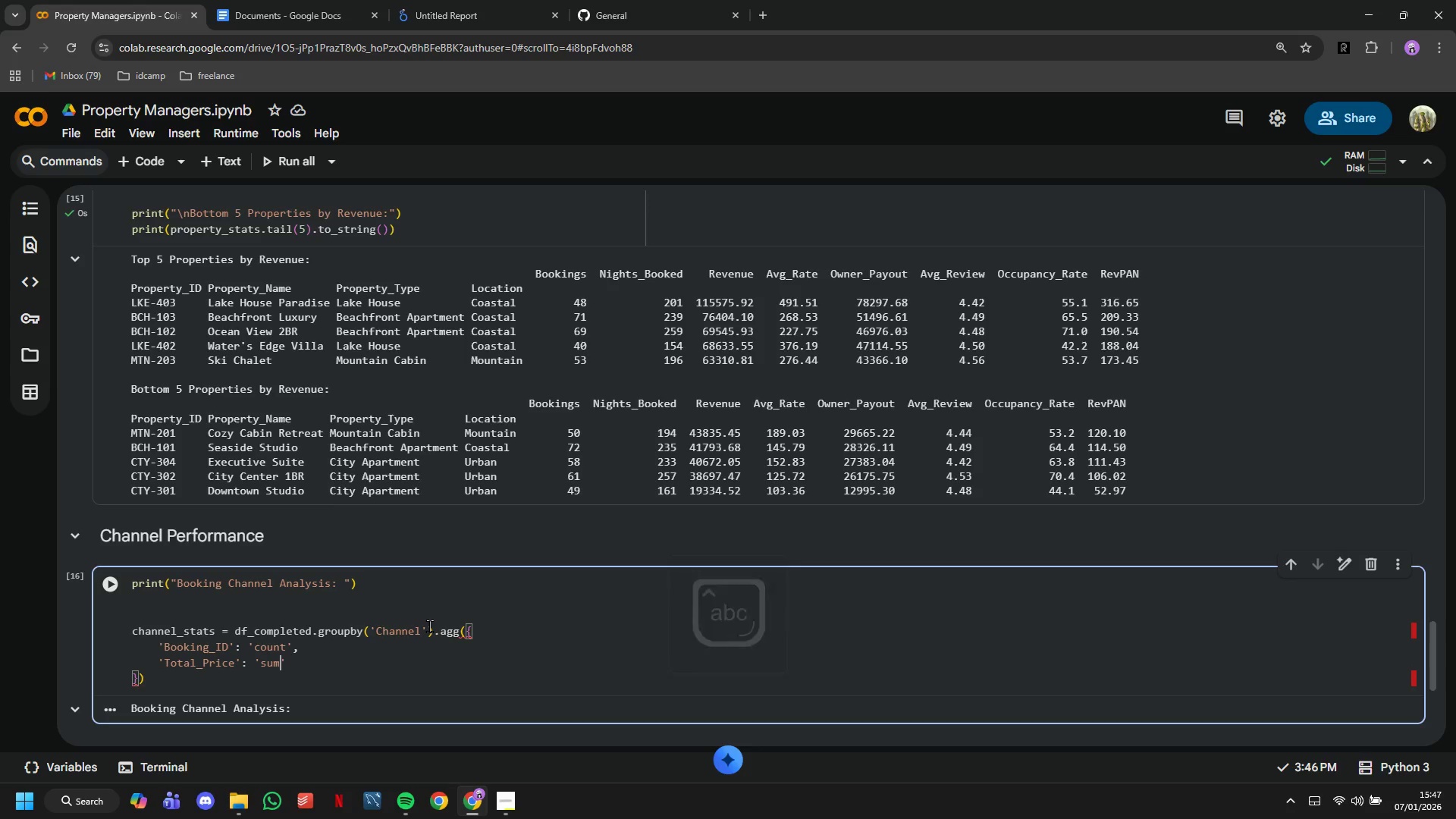 
key(ArrowRight)
 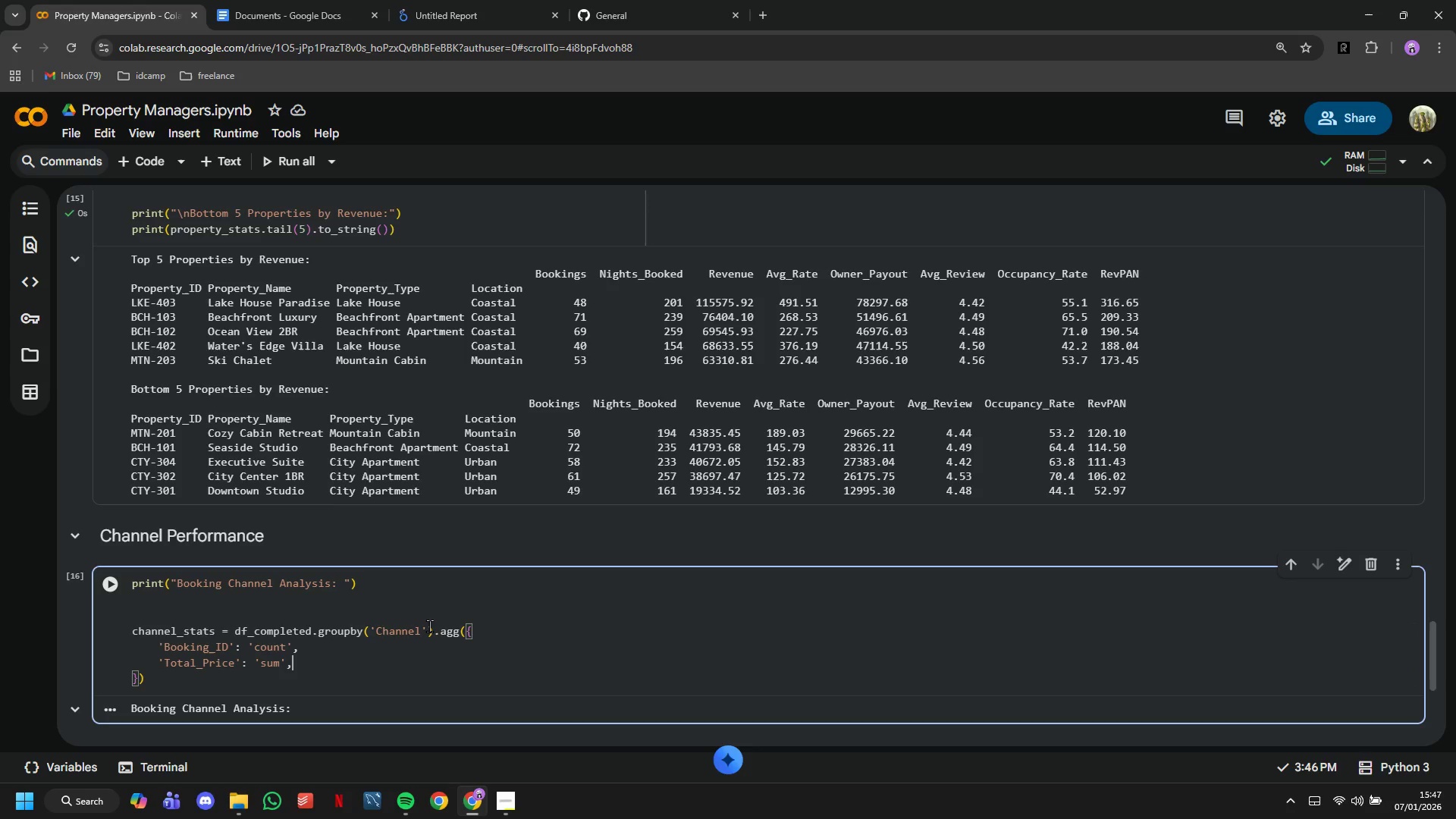 
key(Comma)
 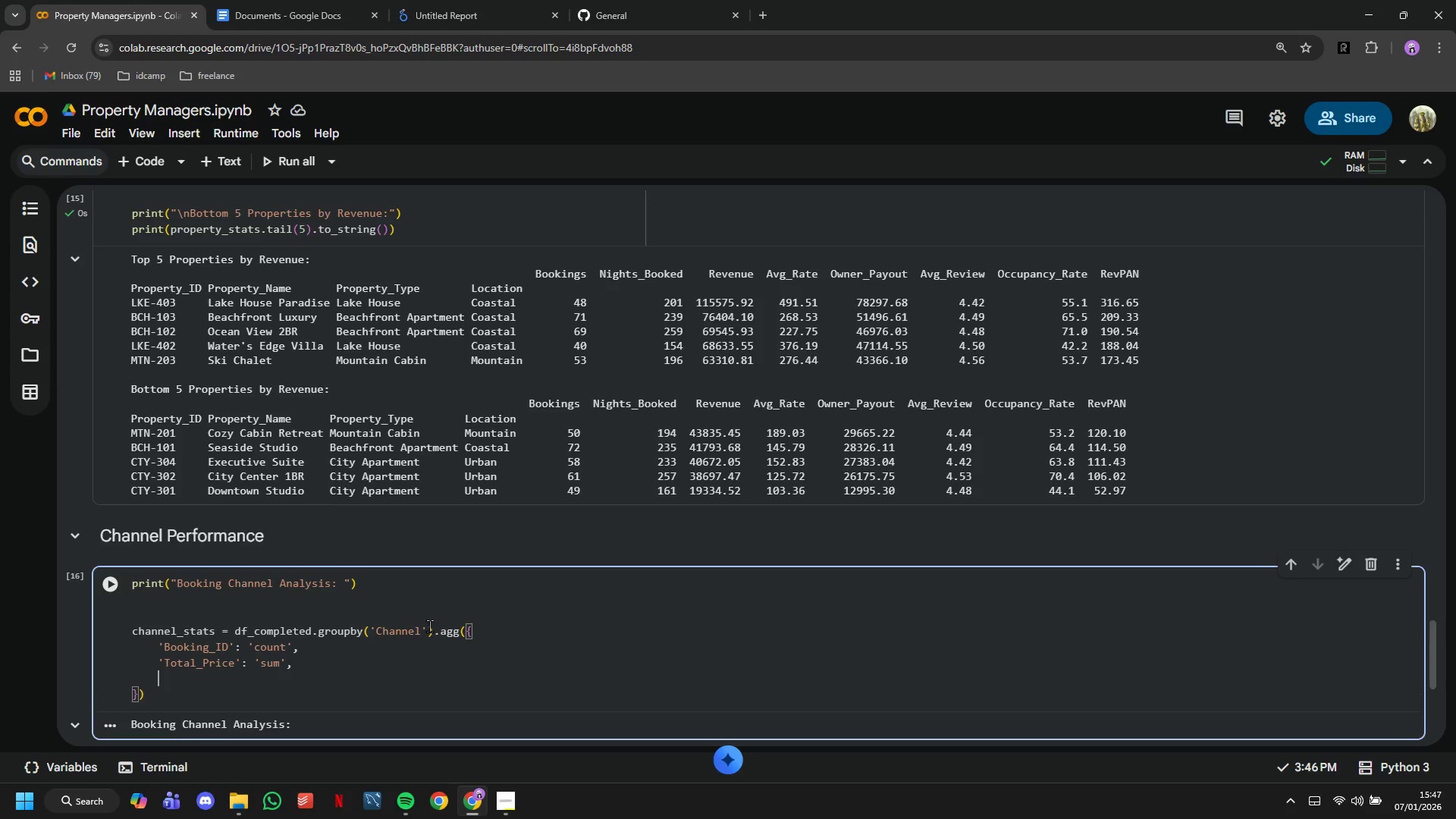 
key(Enter)
 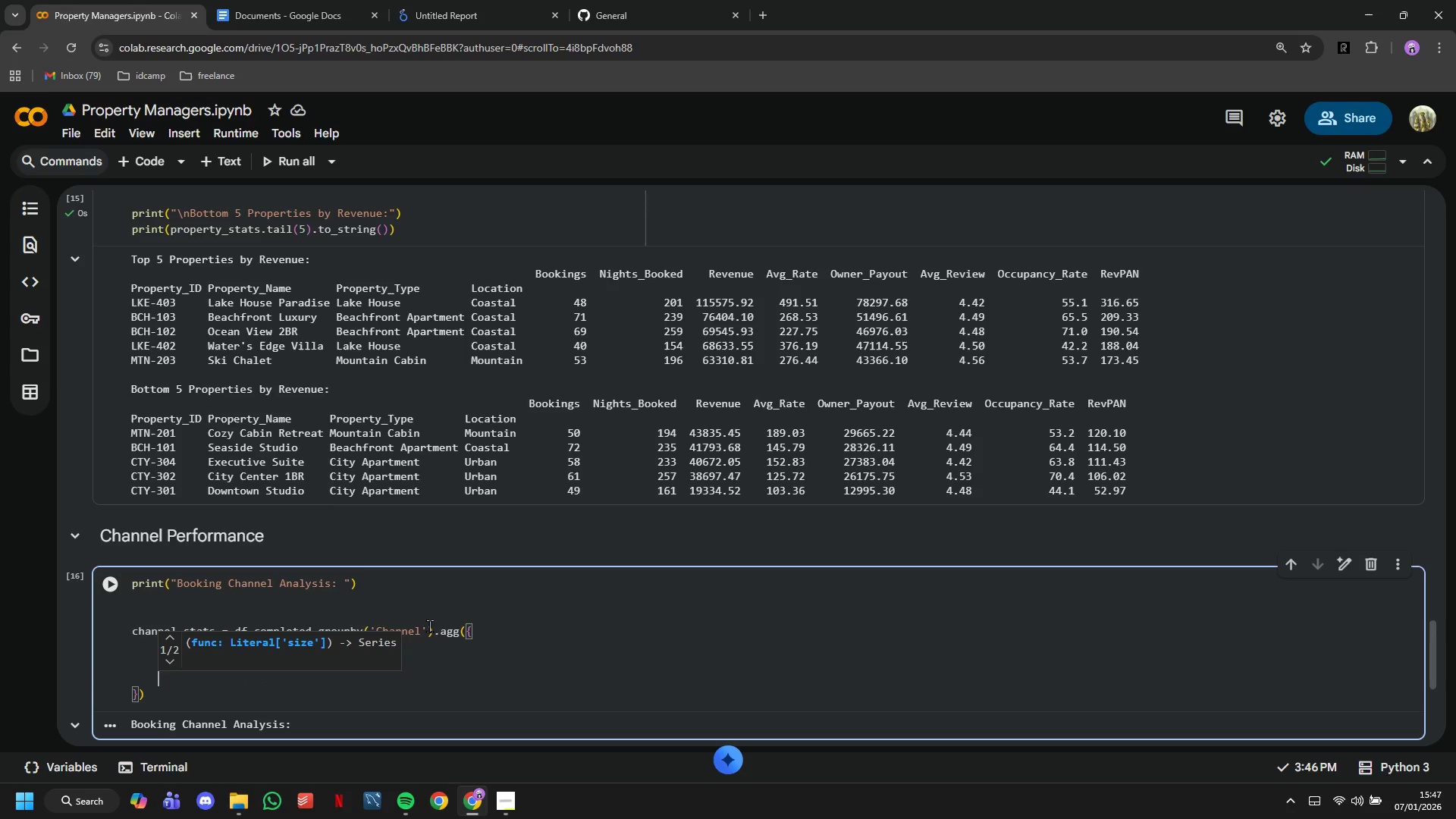 
type('Commusu)
key(Backspace)
key(Backspace)
key(Backspace)
type(ision_Amount)
 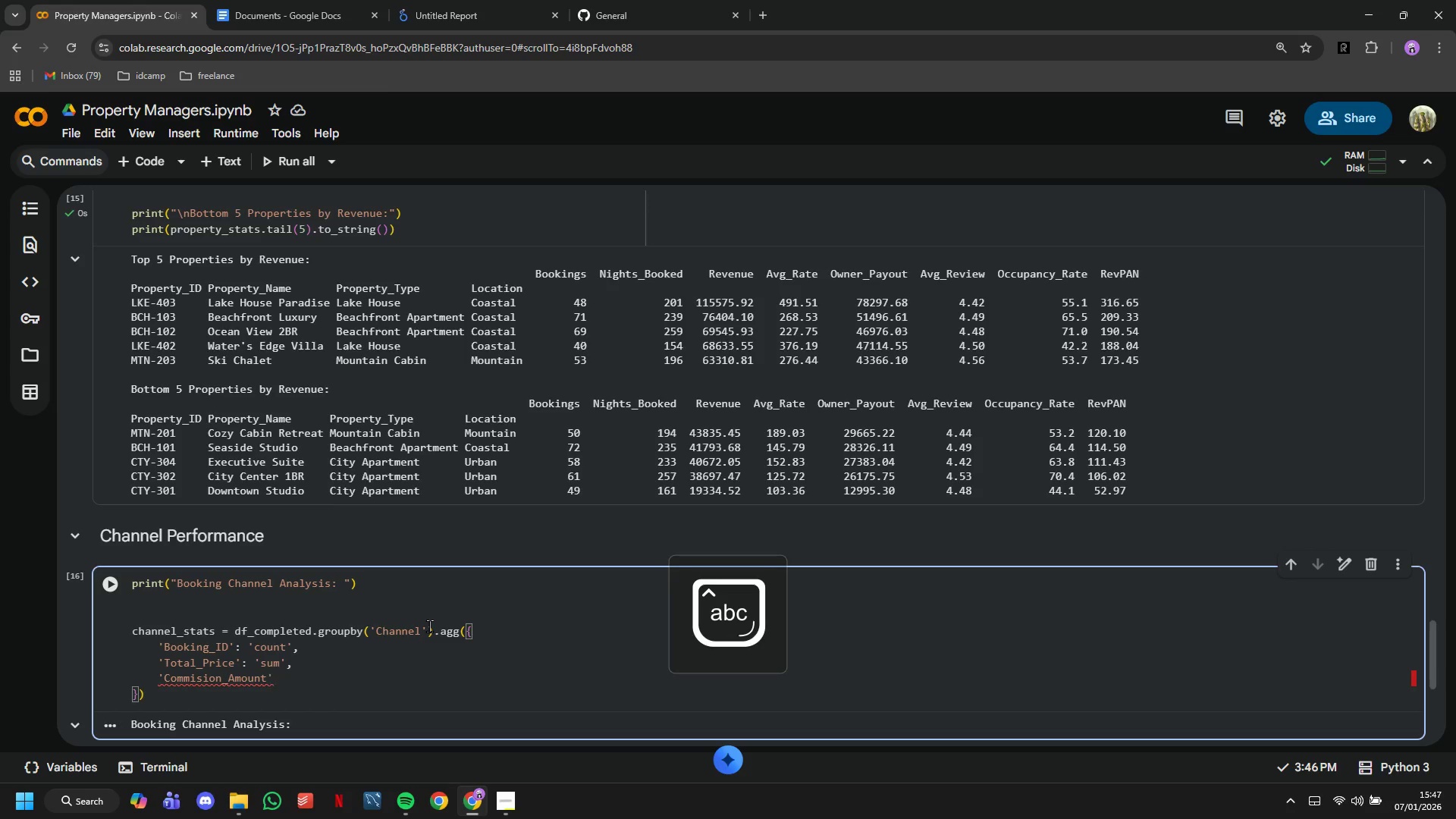 
key(ArrowRight)
 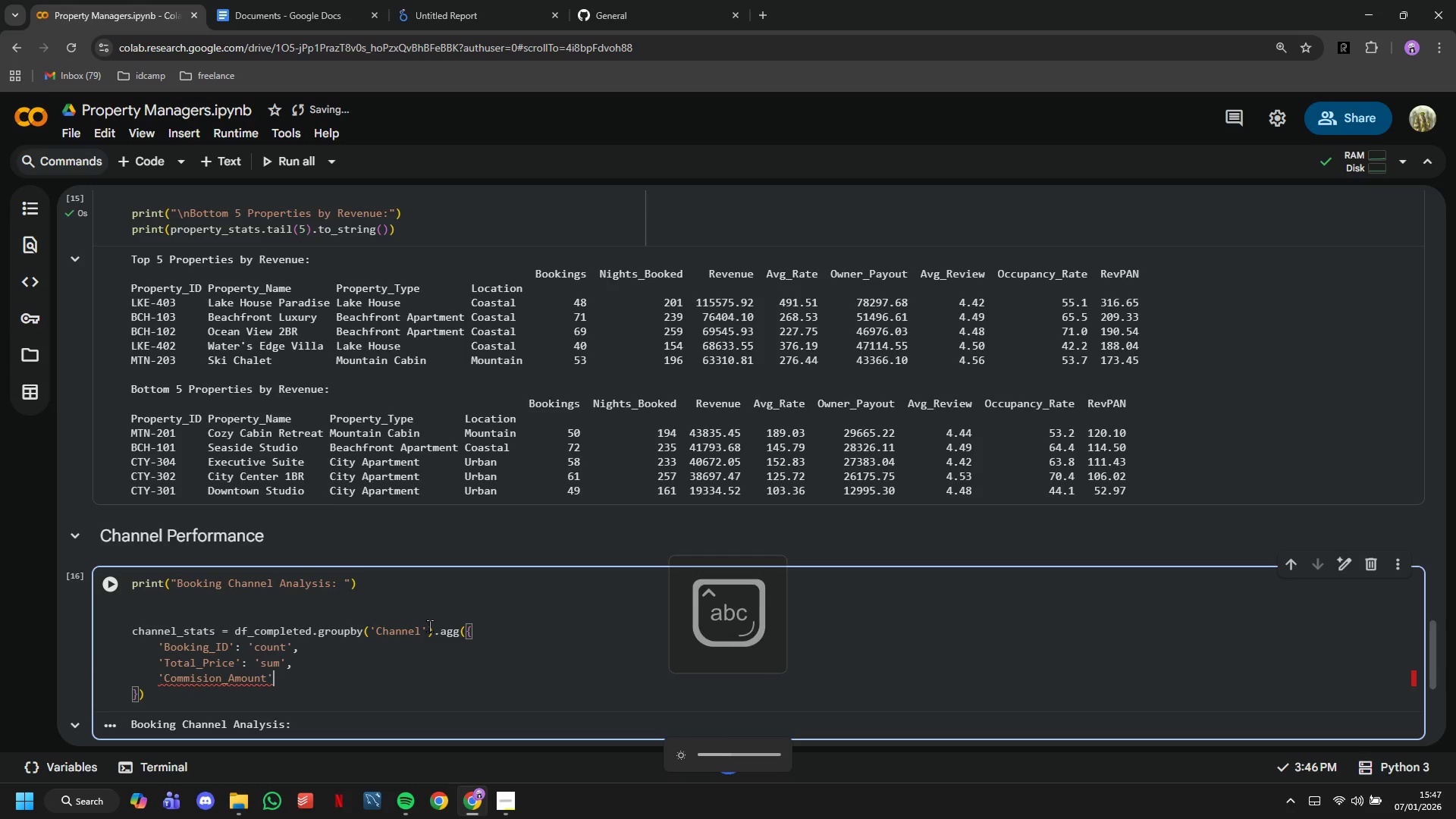 
type(: 'sum)
 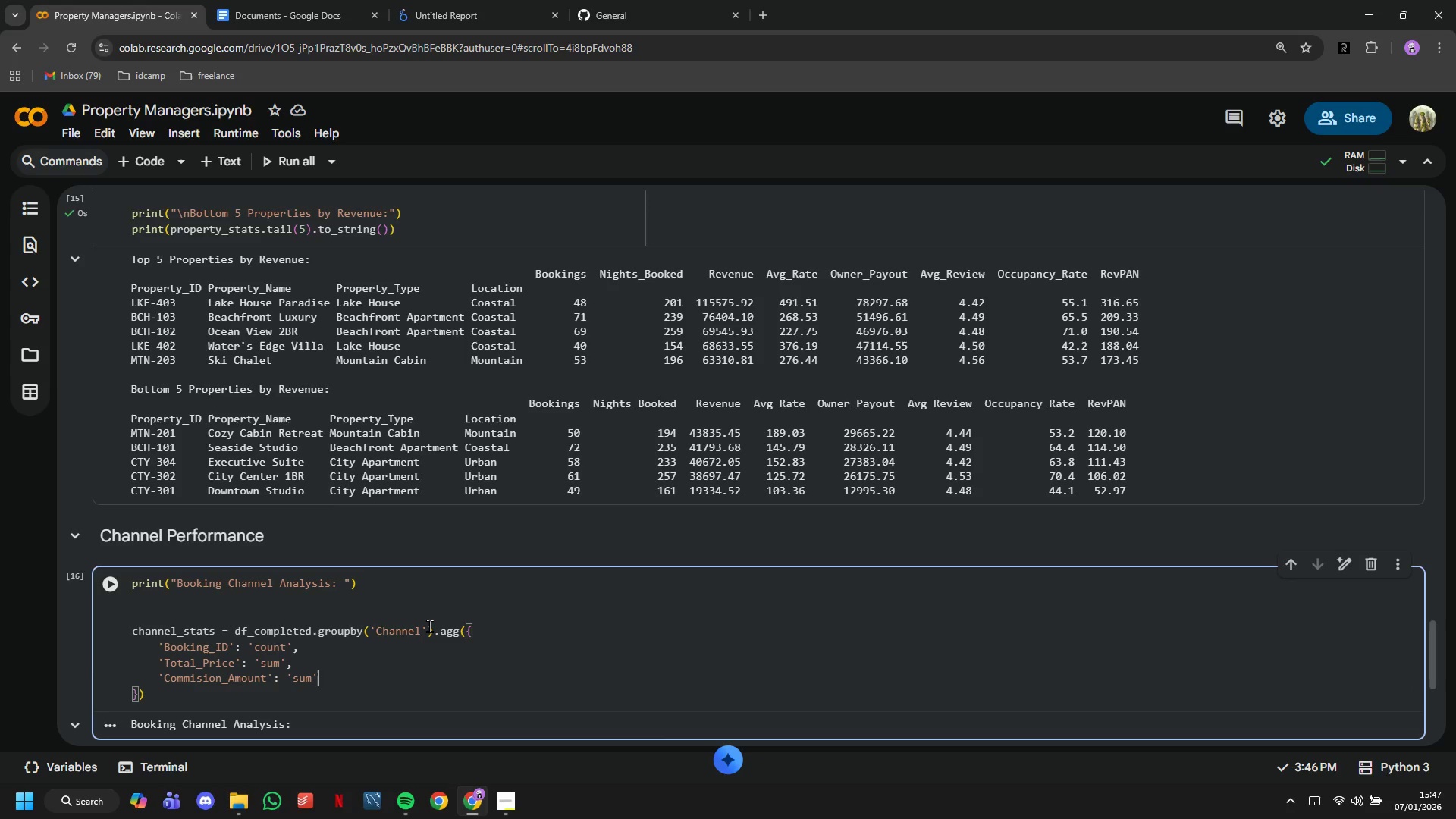 
key(ArrowRight)
 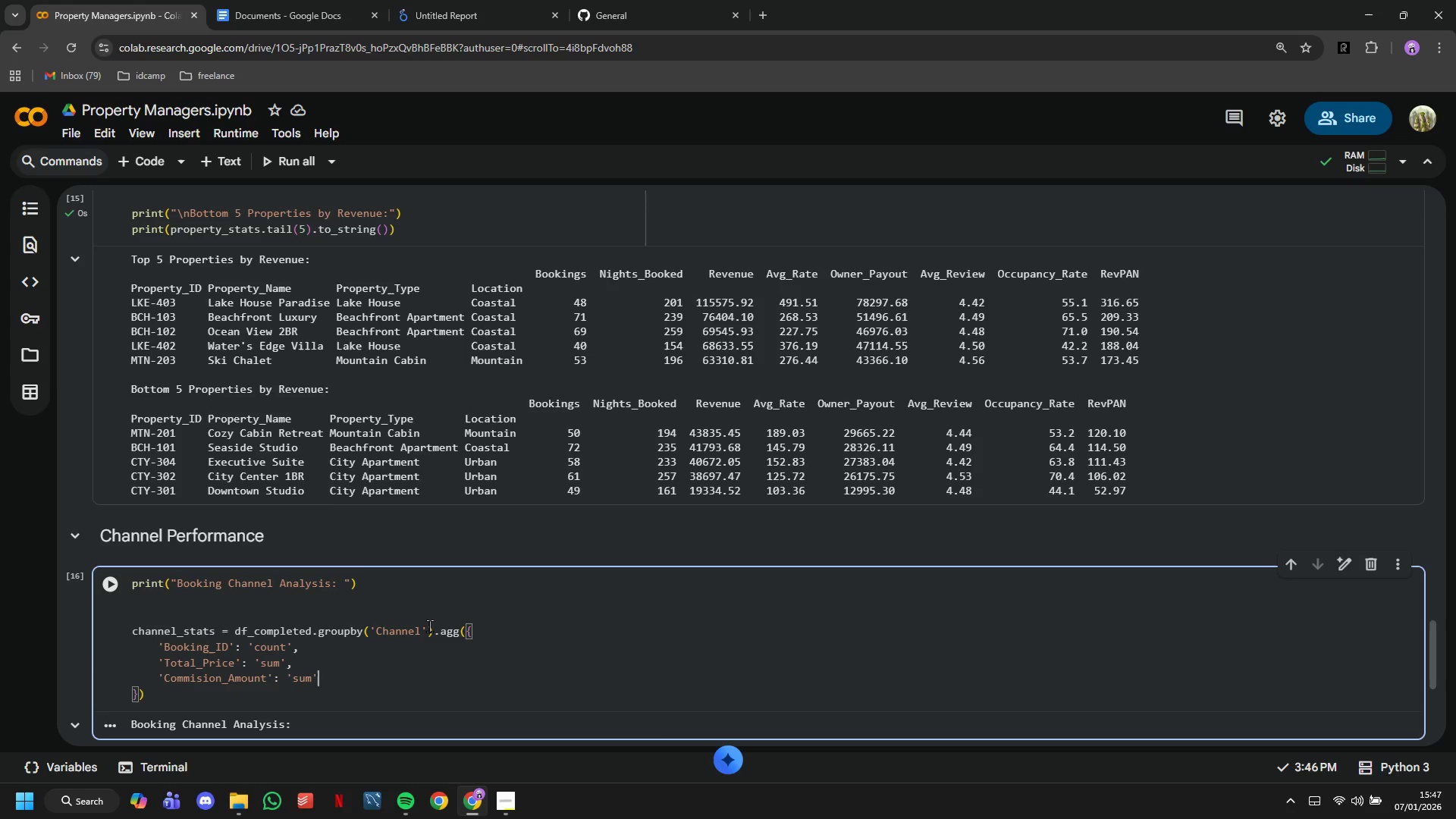 
key(Comma)
 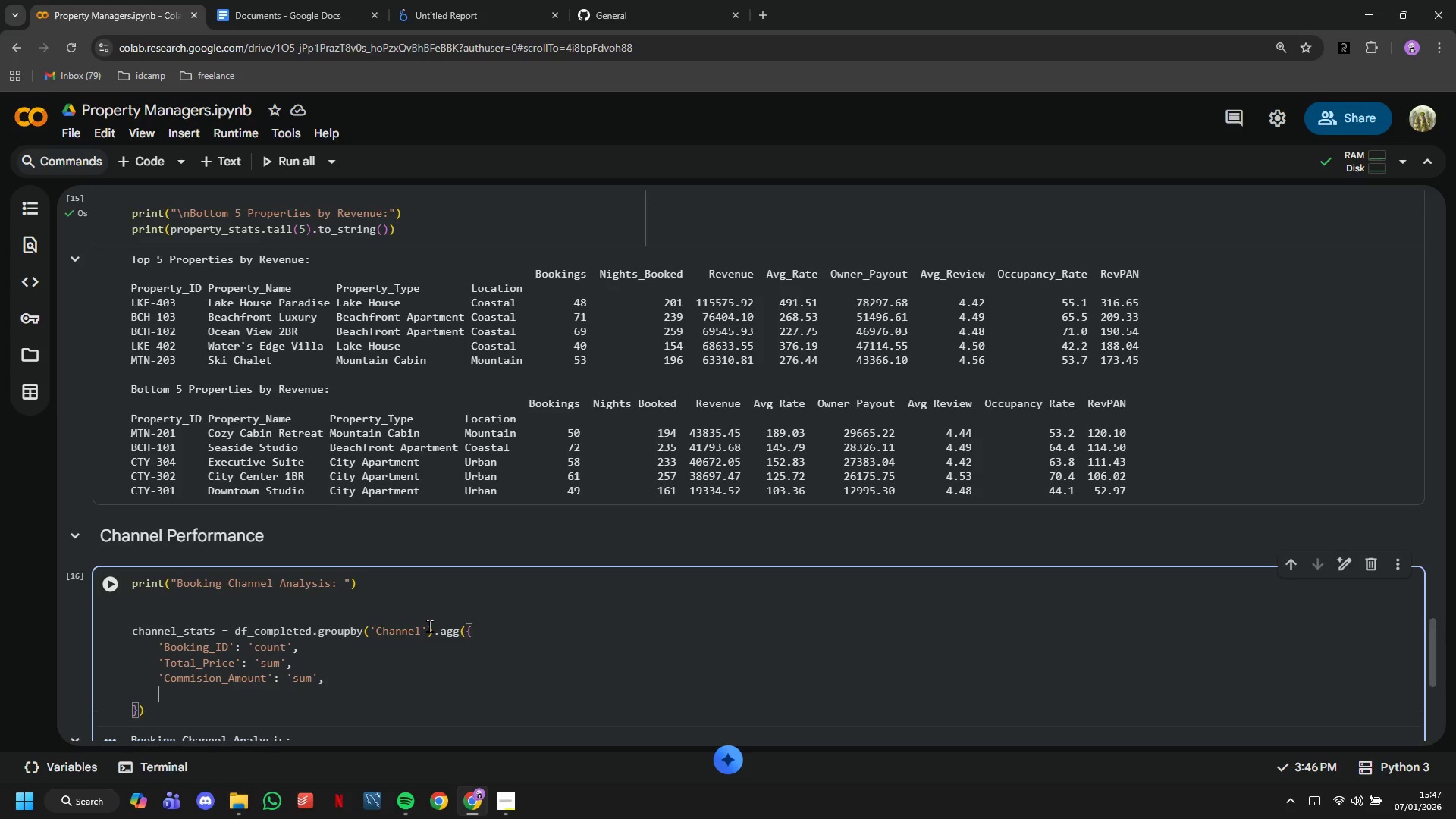 
key(Enter)
 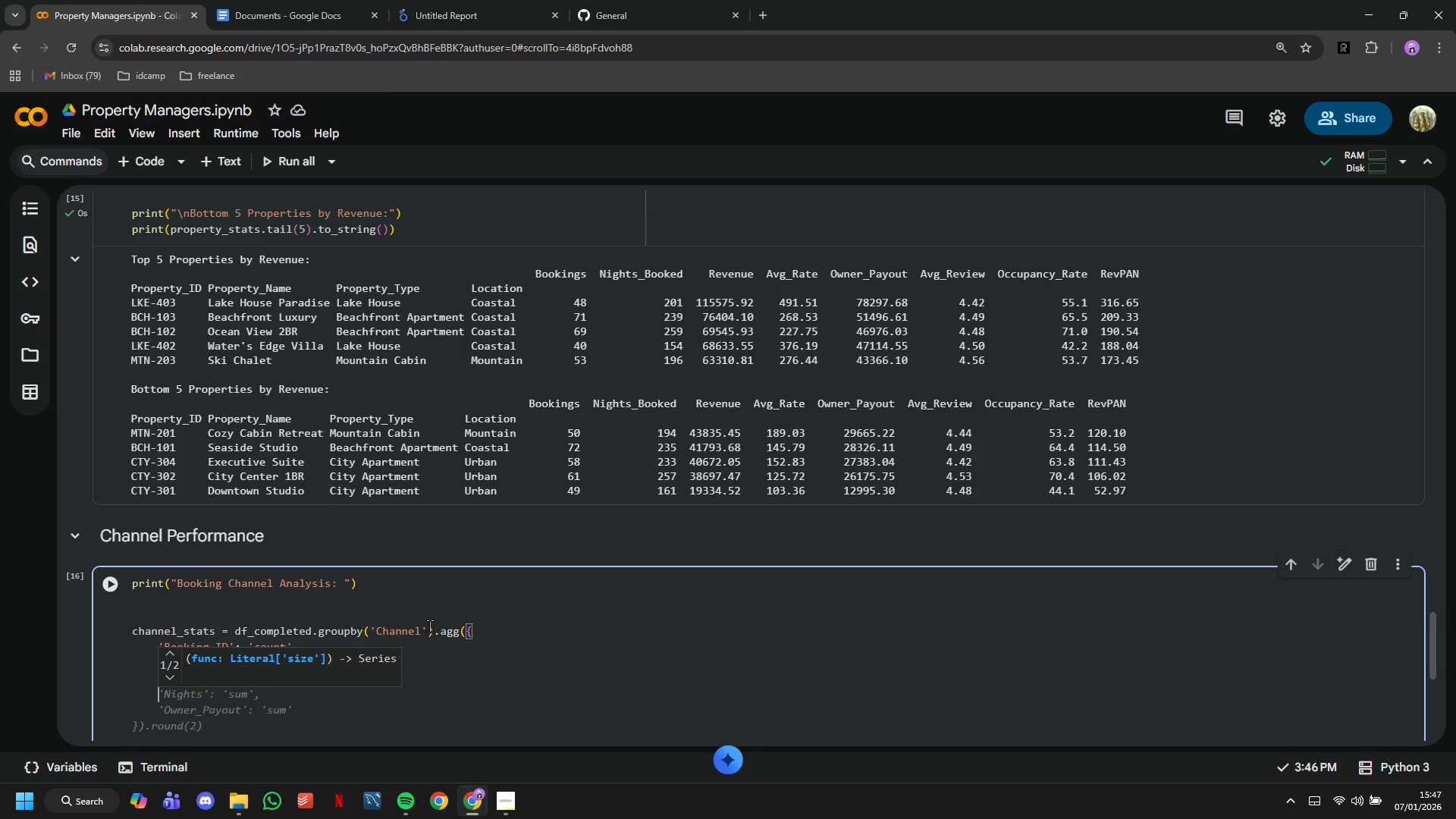 
wait(16.86)
 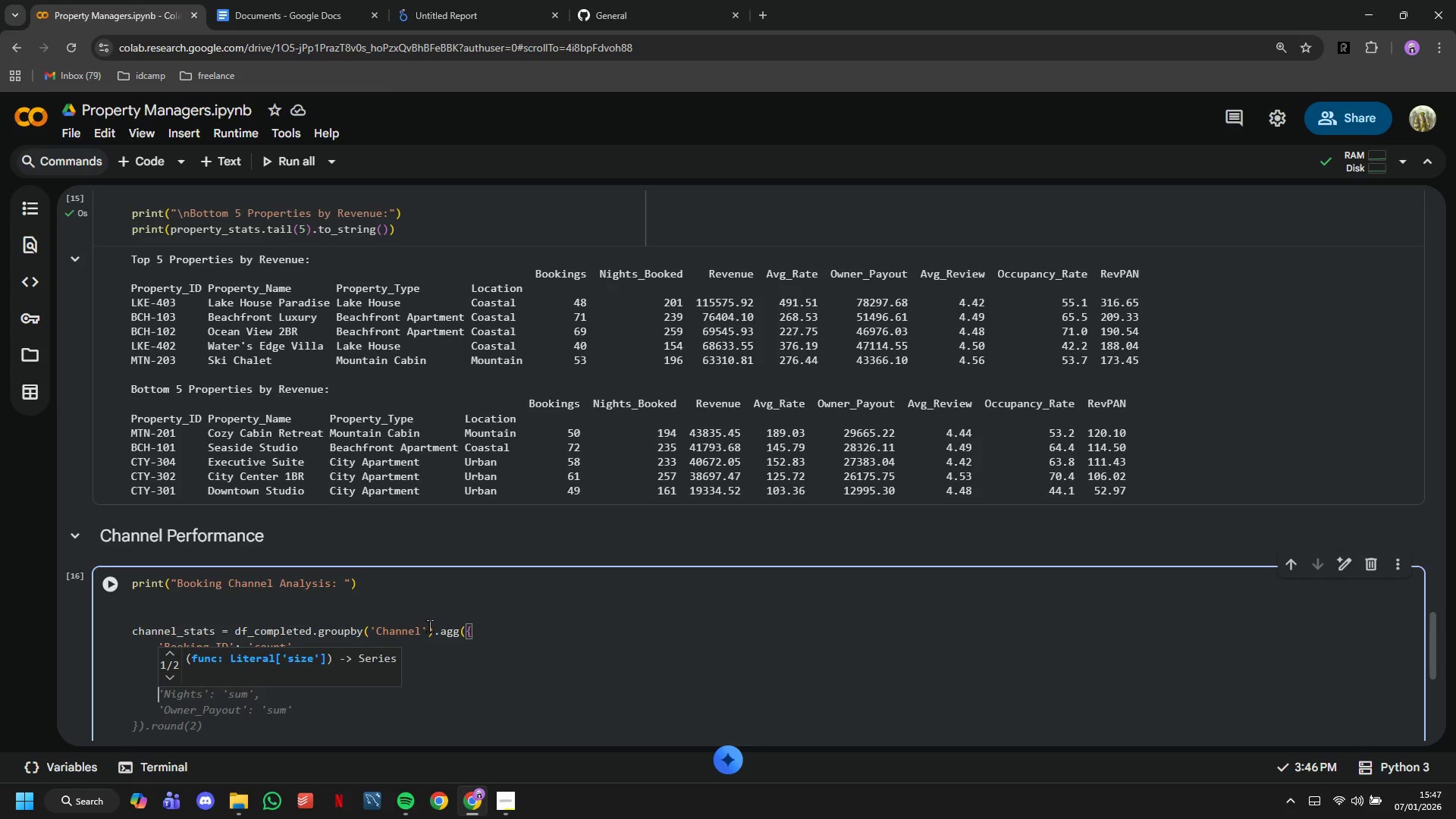 
scroll: coordinate [429, 626], scroll_direction: down, amount: 2.0
 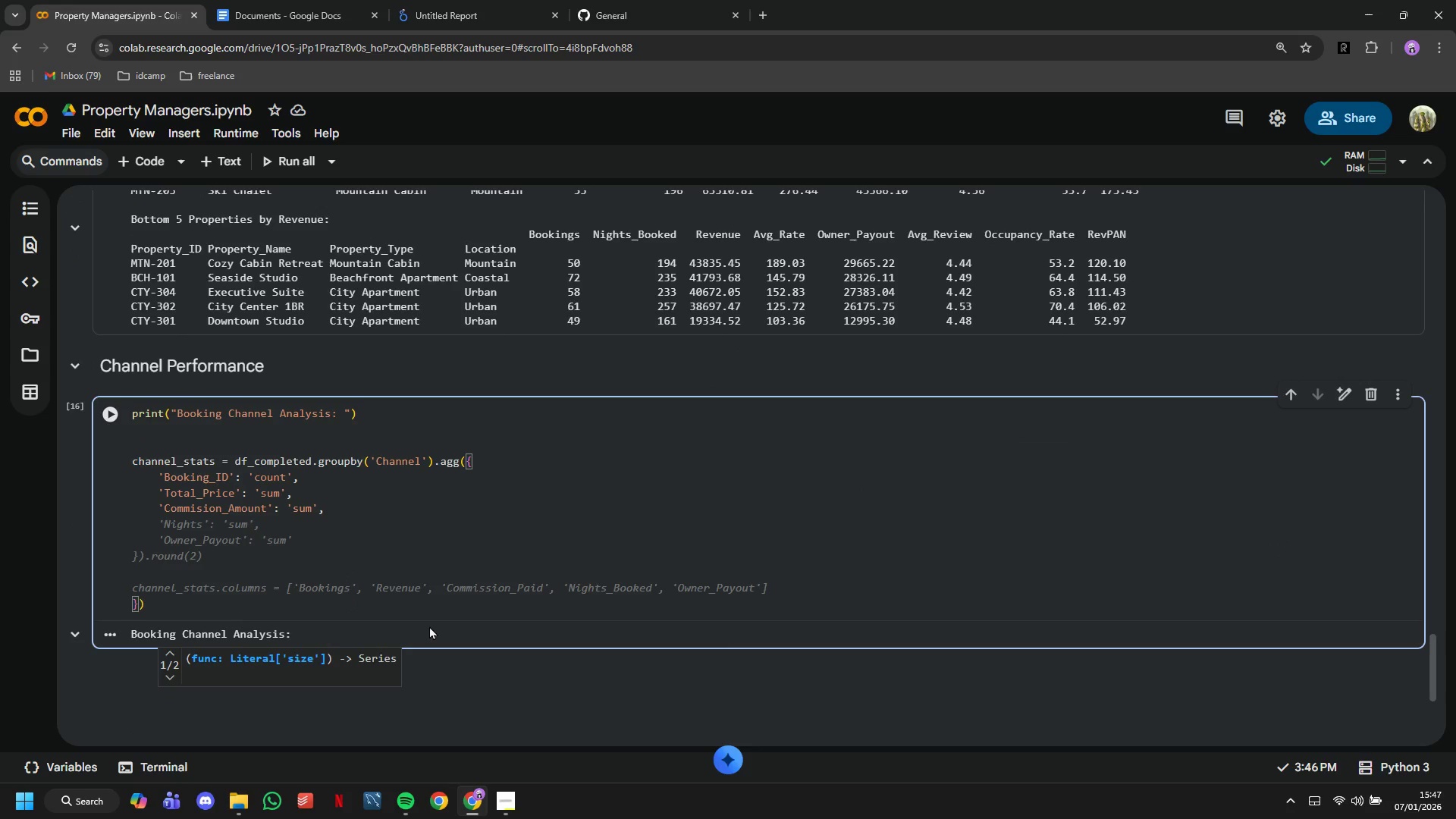 
type('Nights)
 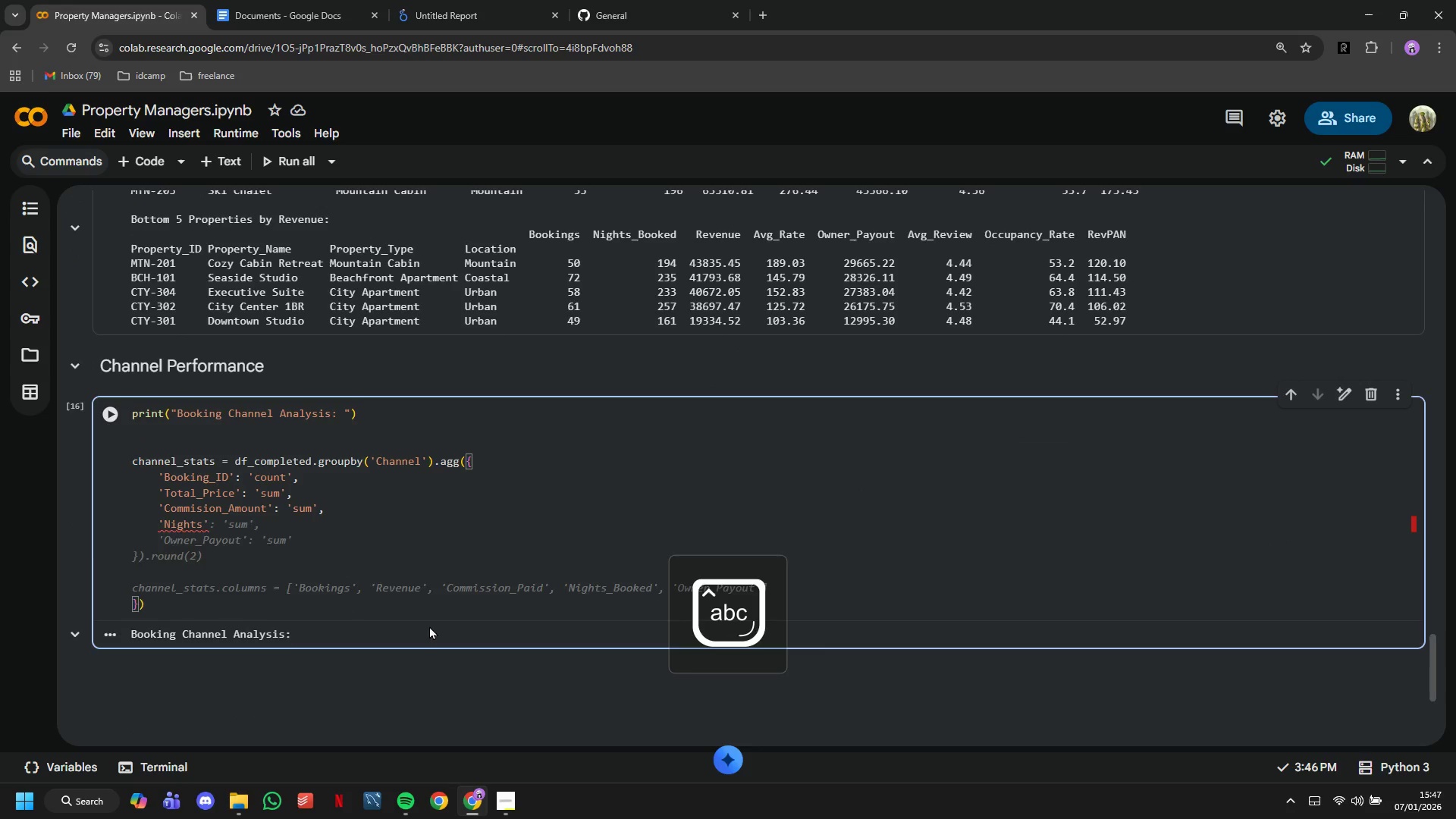 
key(ArrowRight)
 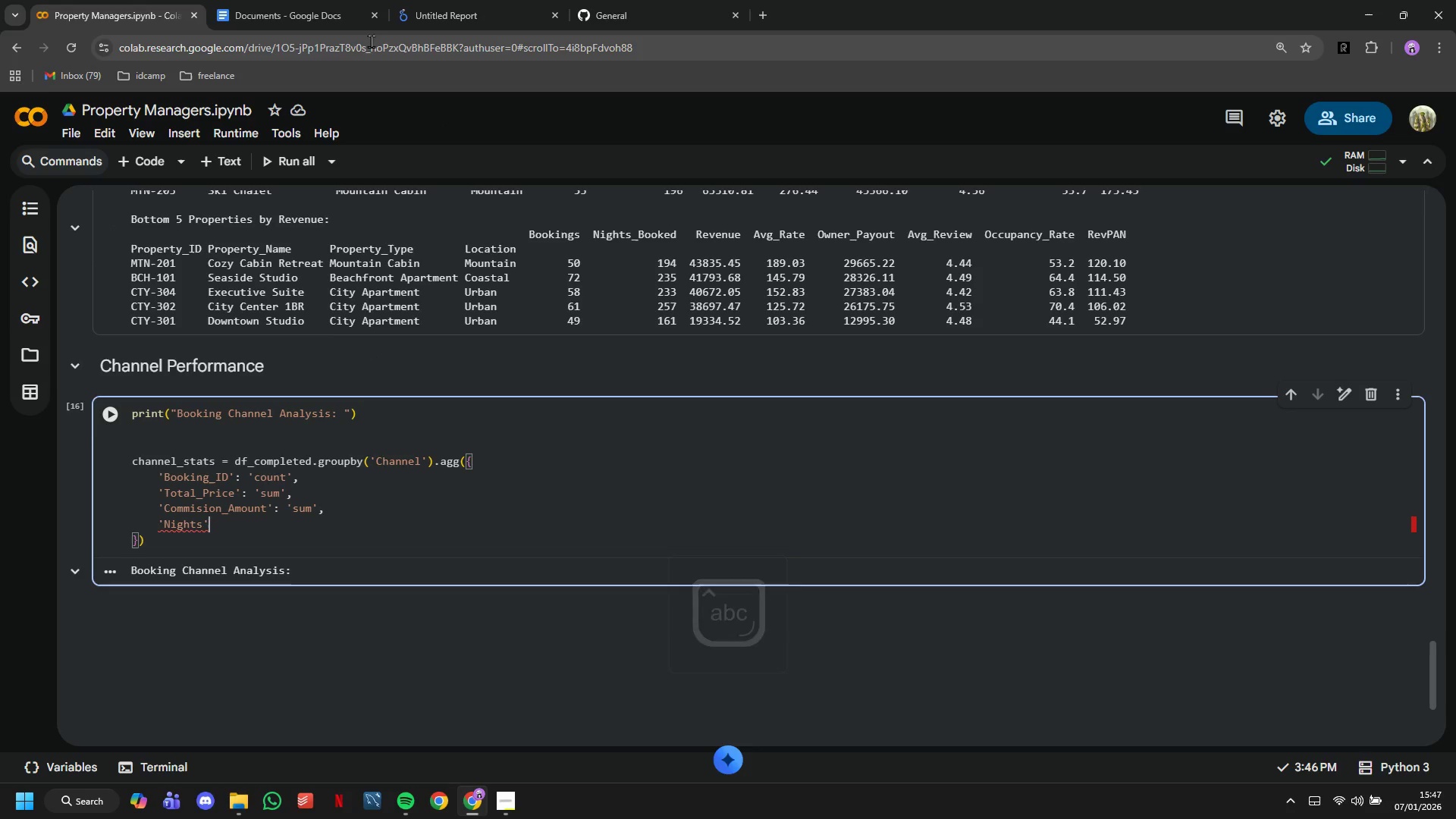 
left_click([449, 17])
 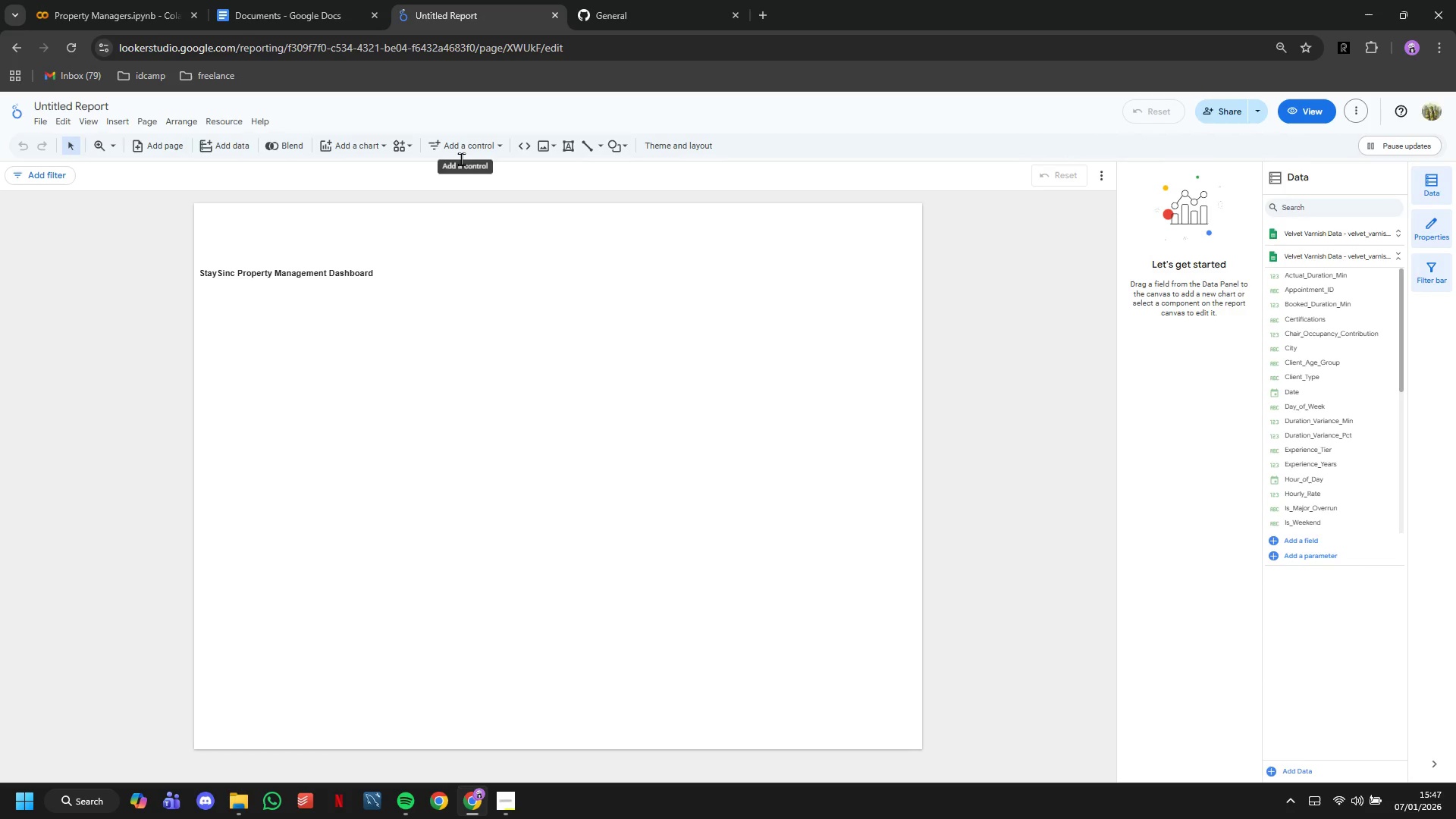 
left_click([150, 0])
 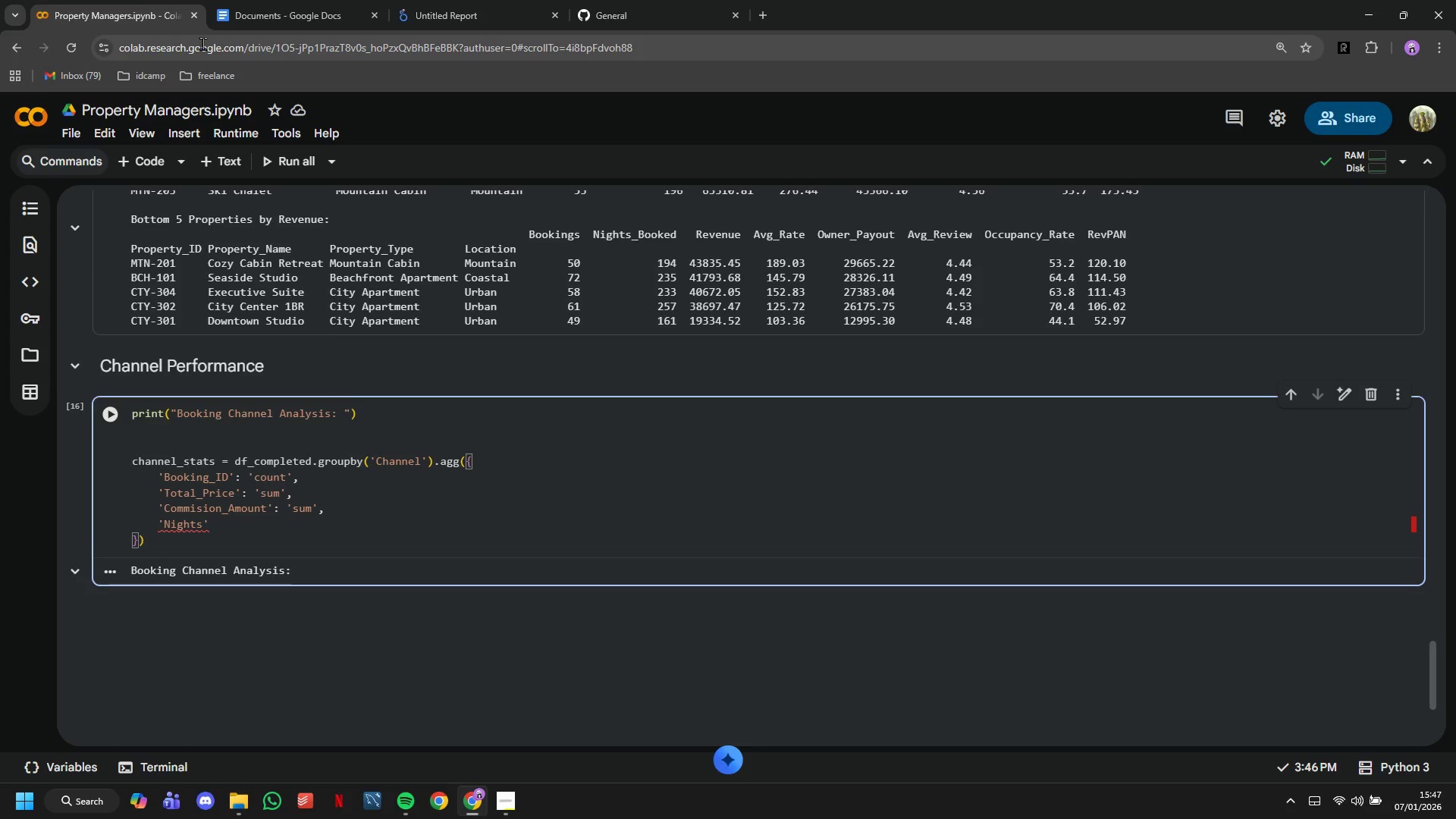 
key(Space)
 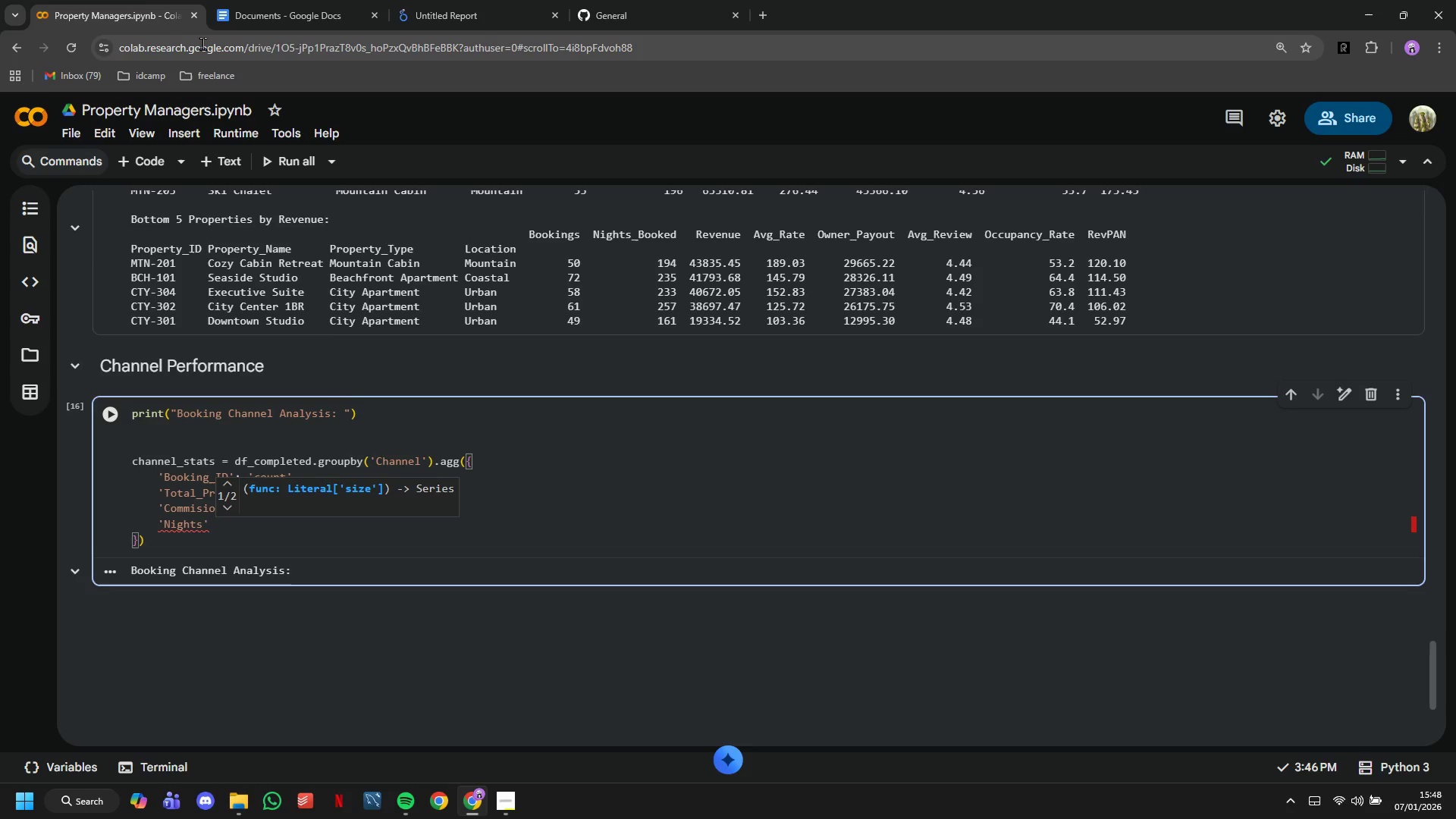 
key(Shift+ShiftLeft)
 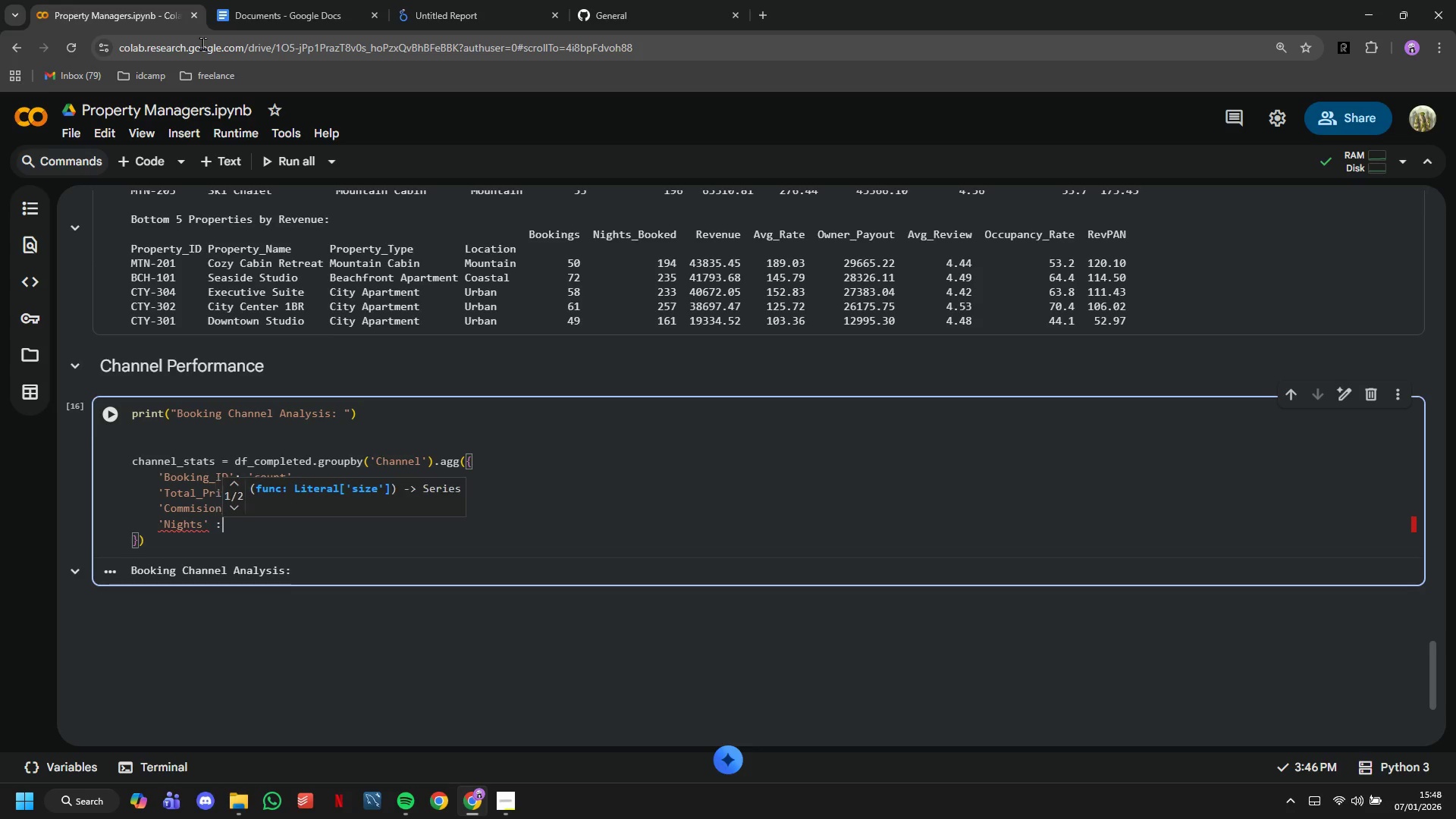 
key(Shift+Semicolon)
 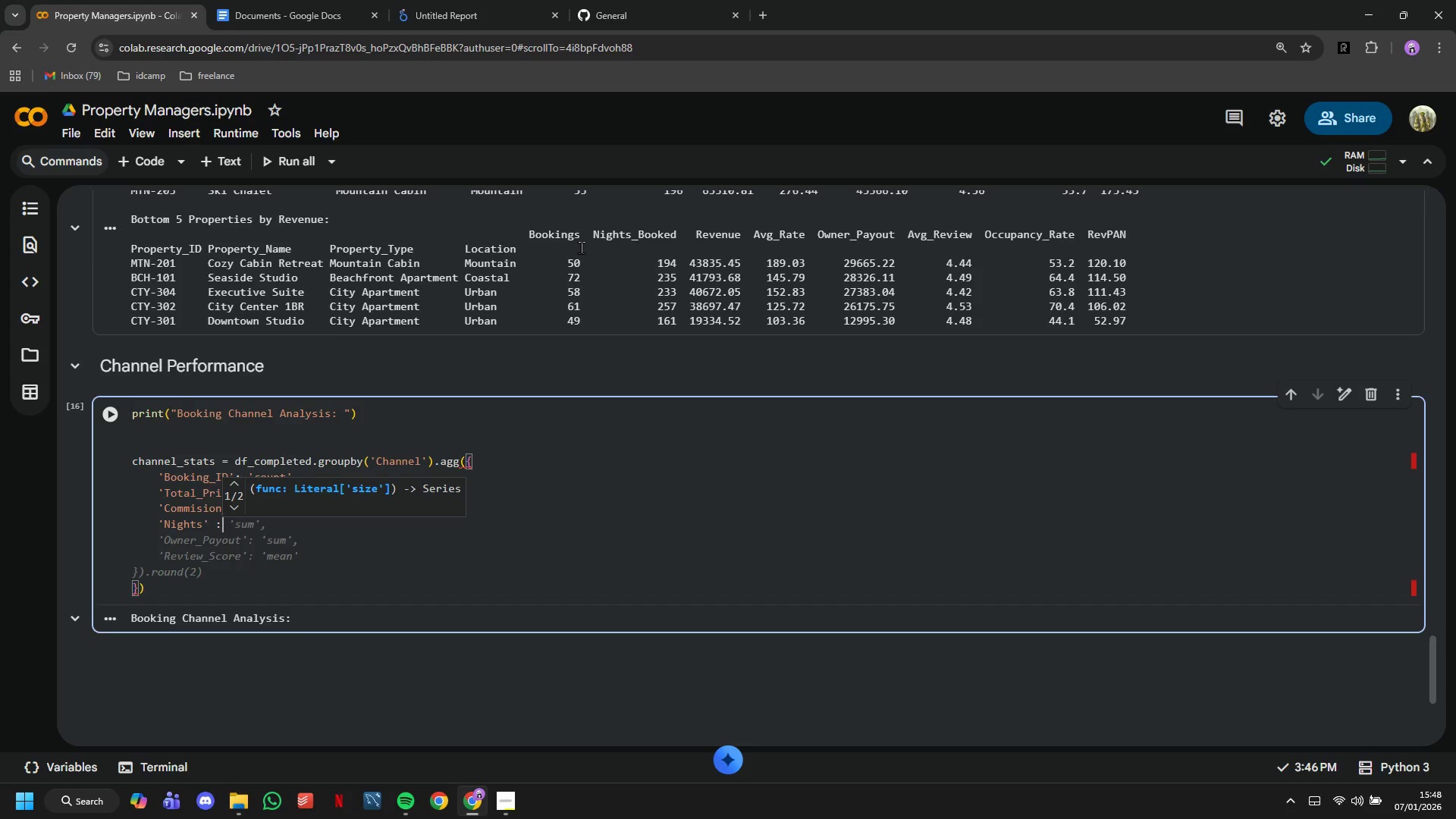 
key(Space)
 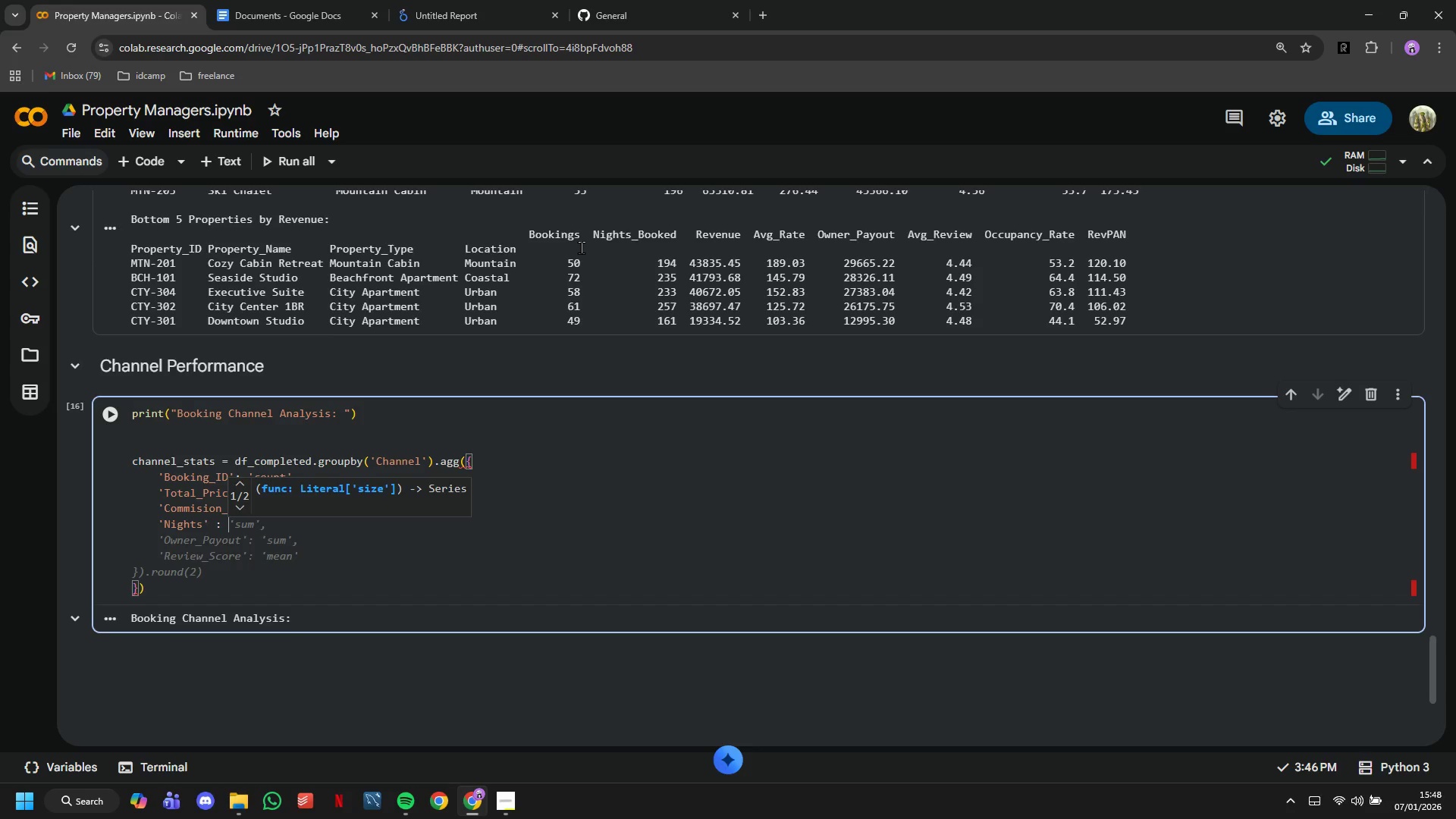 
key(Quote)
 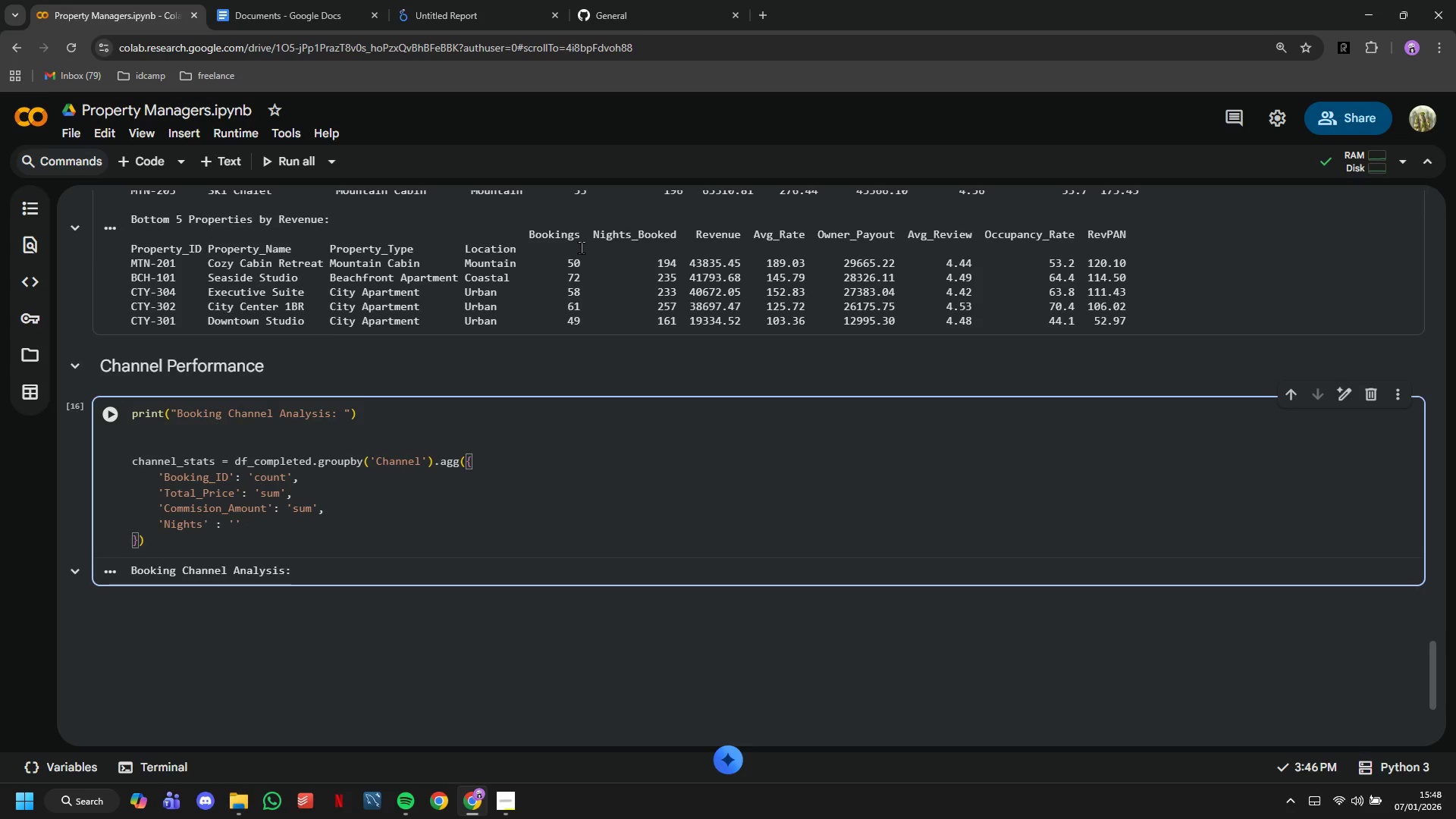 
type(sum)
 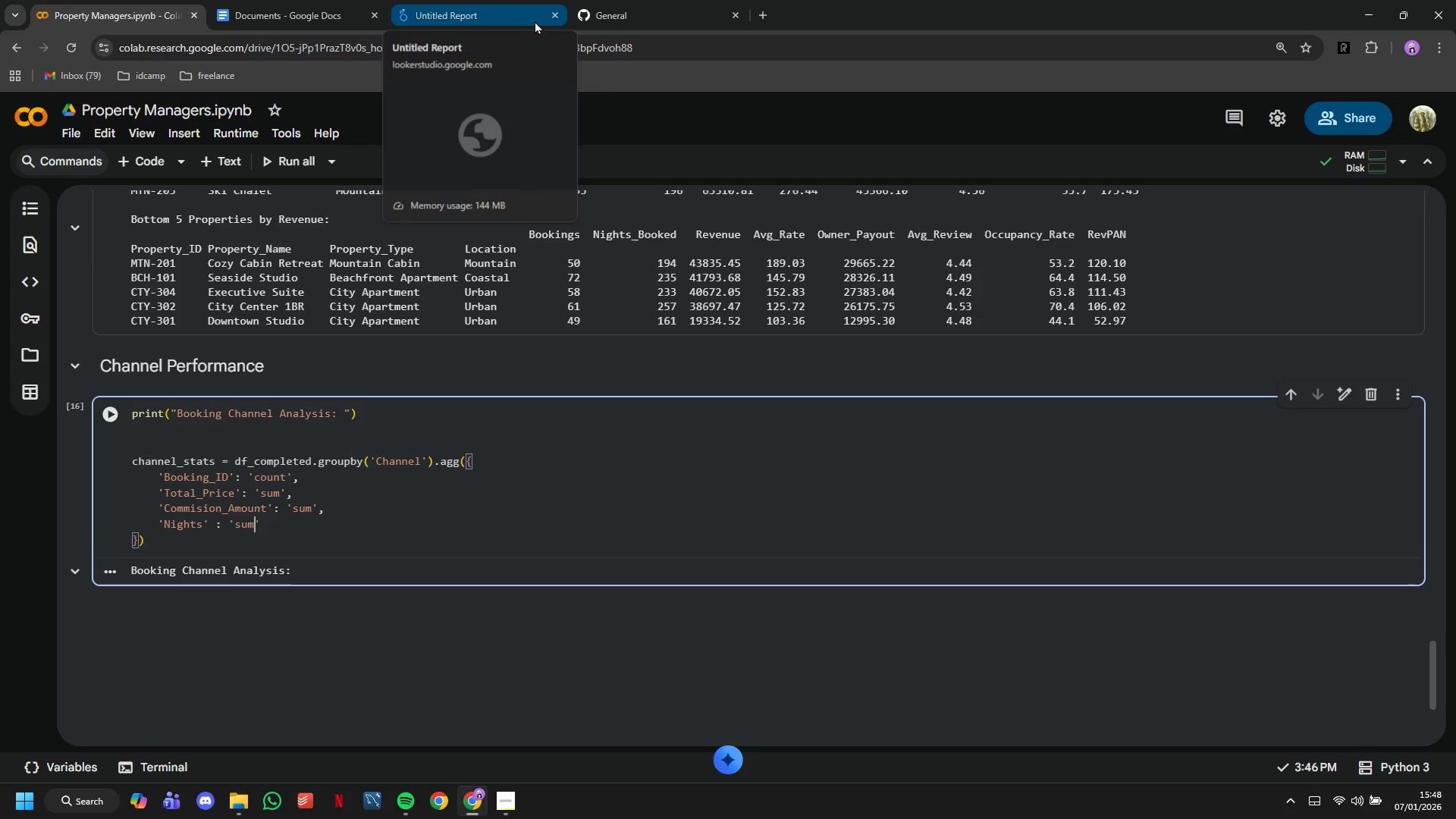 
left_click([650, 5])
 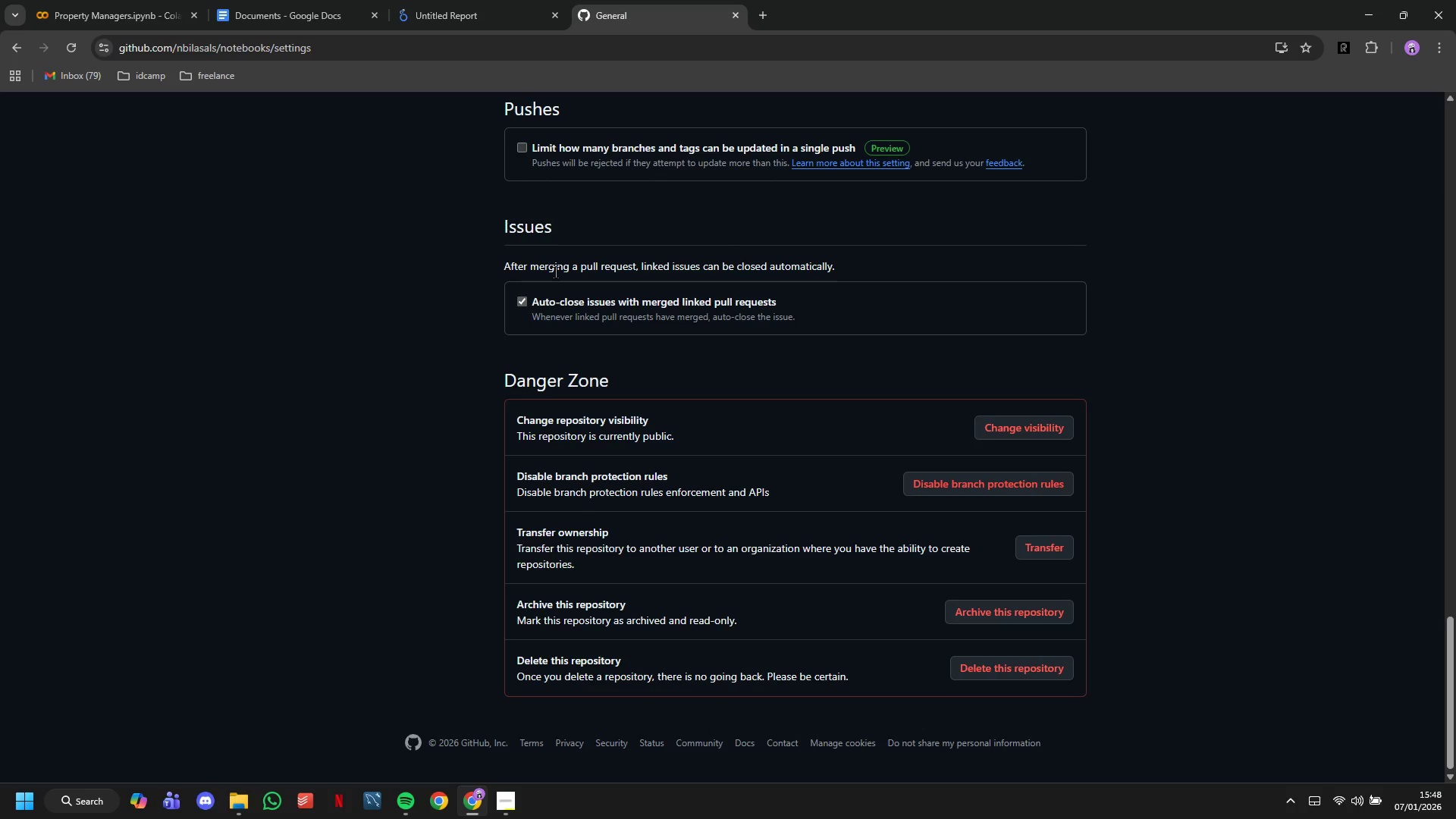 
scroll: coordinate [338, 217], scroll_direction: up, amount: 40.0
 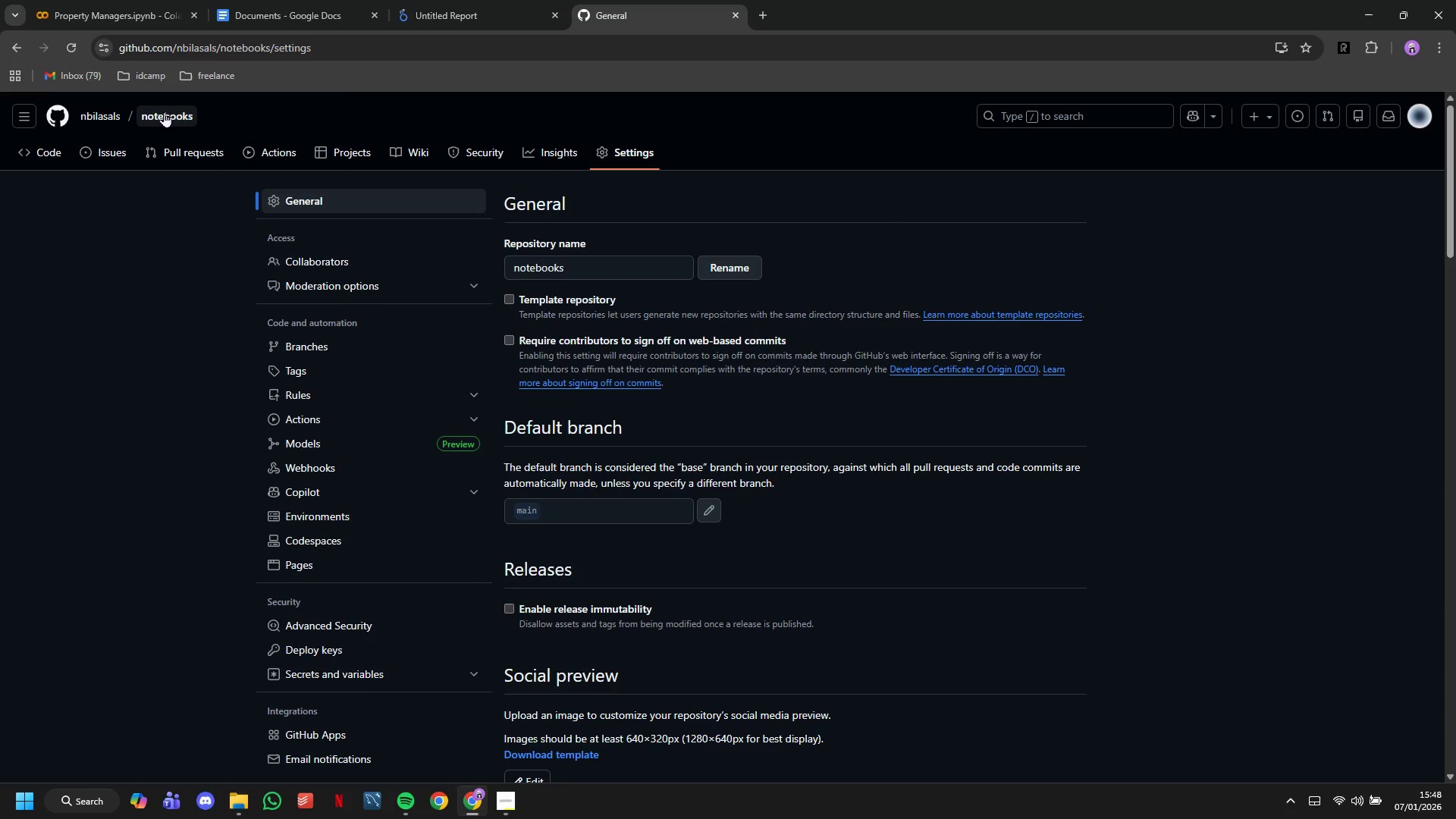 
left_click([162, 110])
 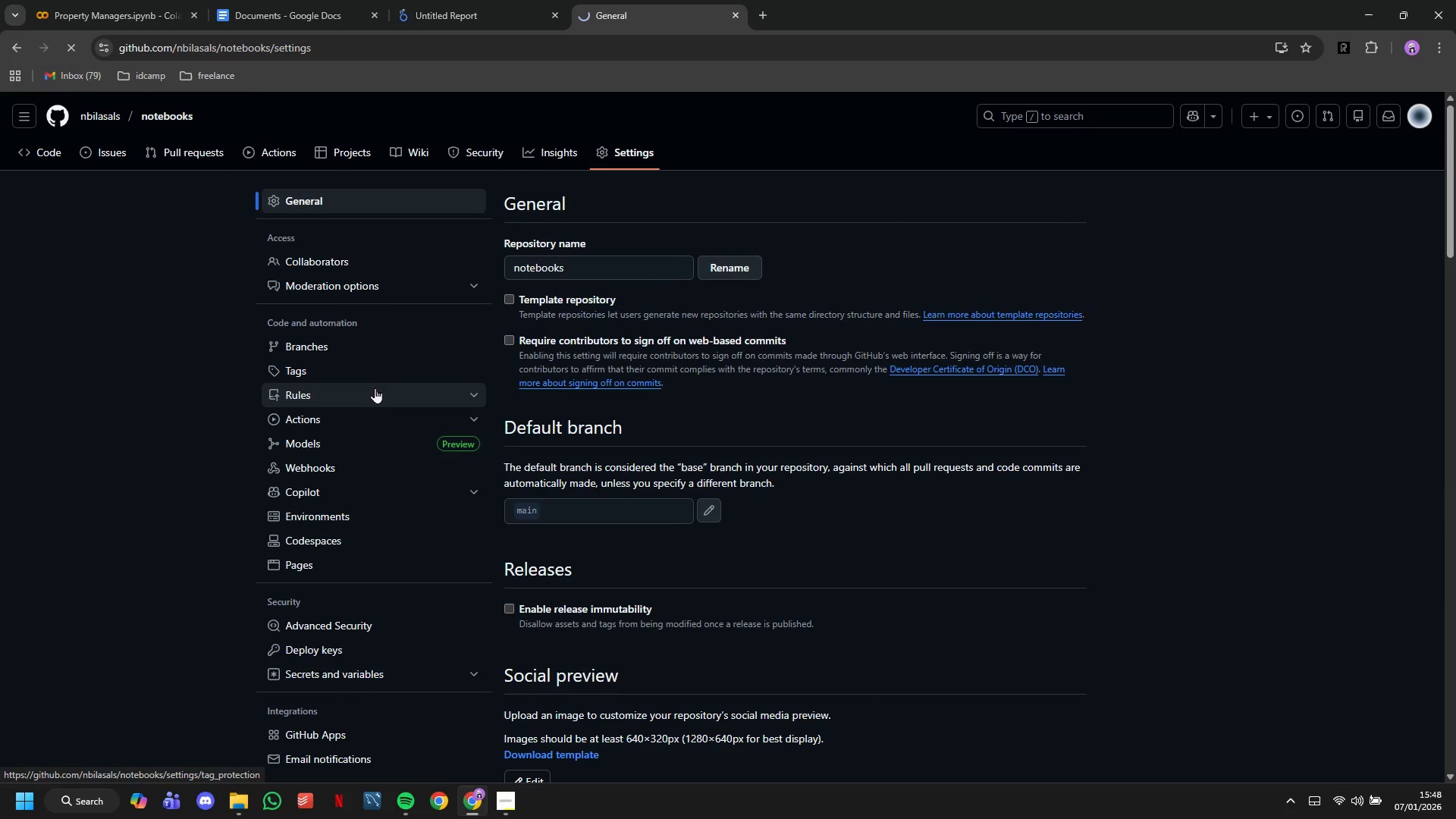 
mouse_move([368, 438])
 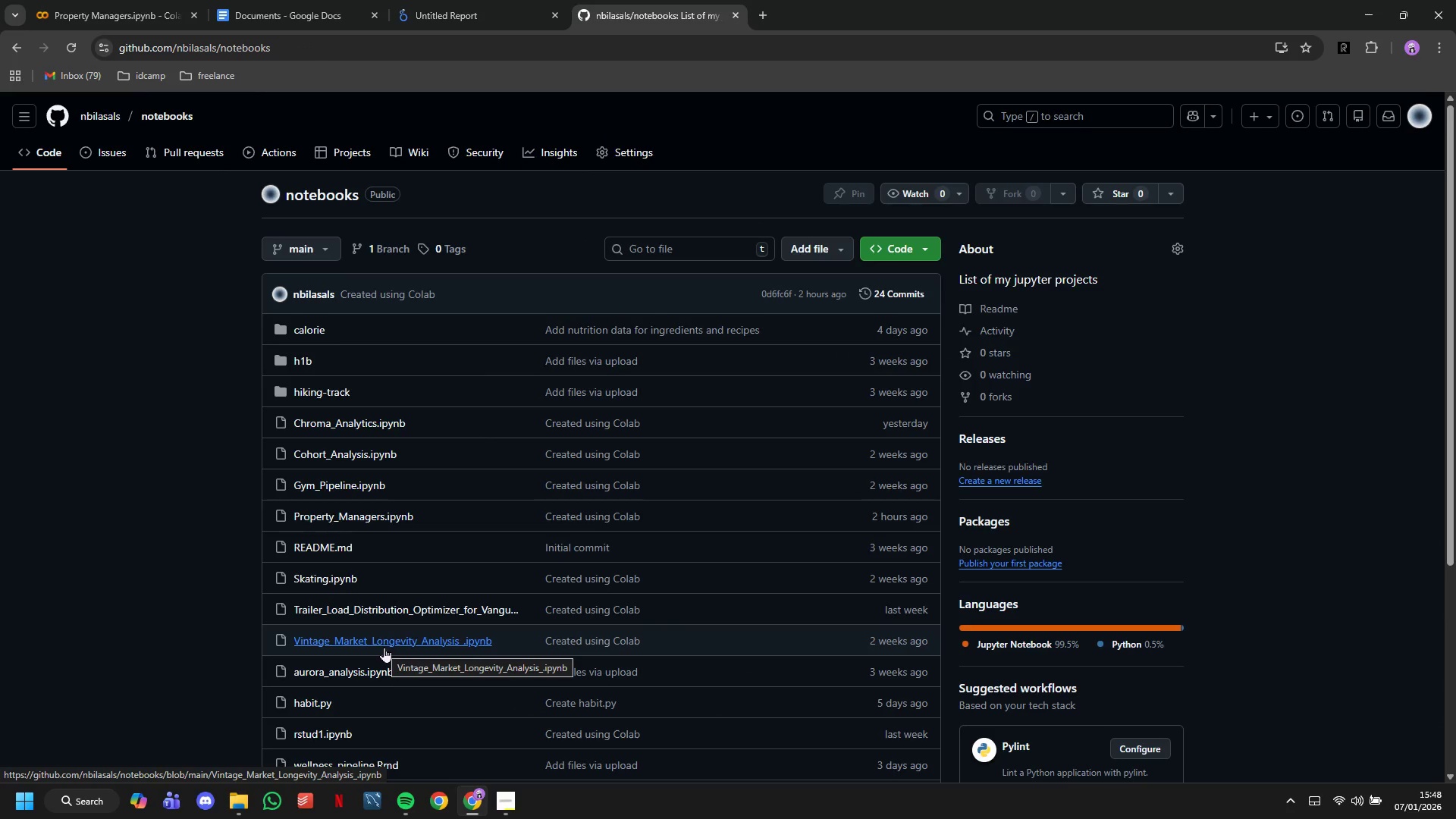 
left_click([353, 517])
 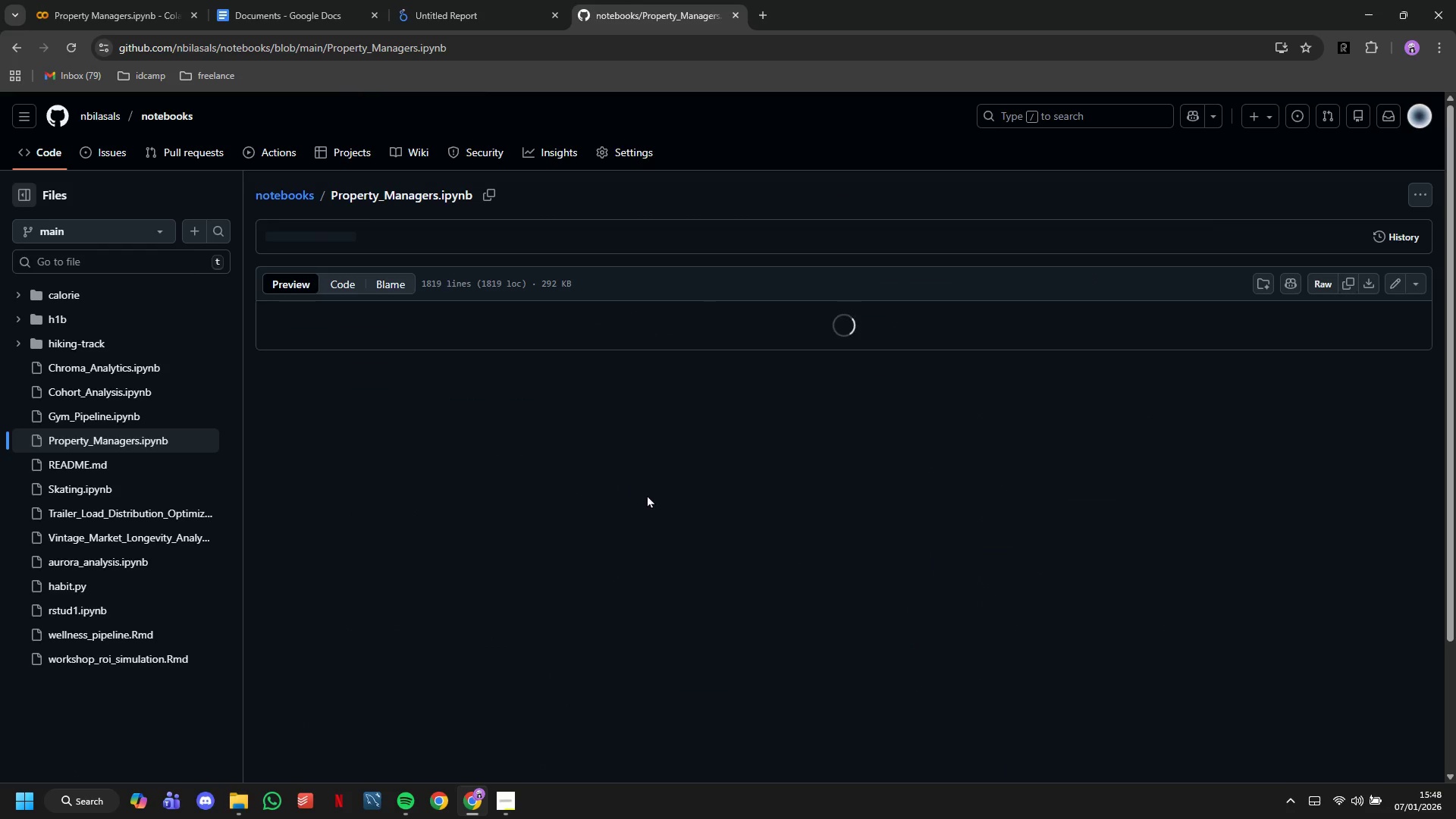 
scroll: coordinate [645, 456], scroll_direction: down, amount: 2.0
 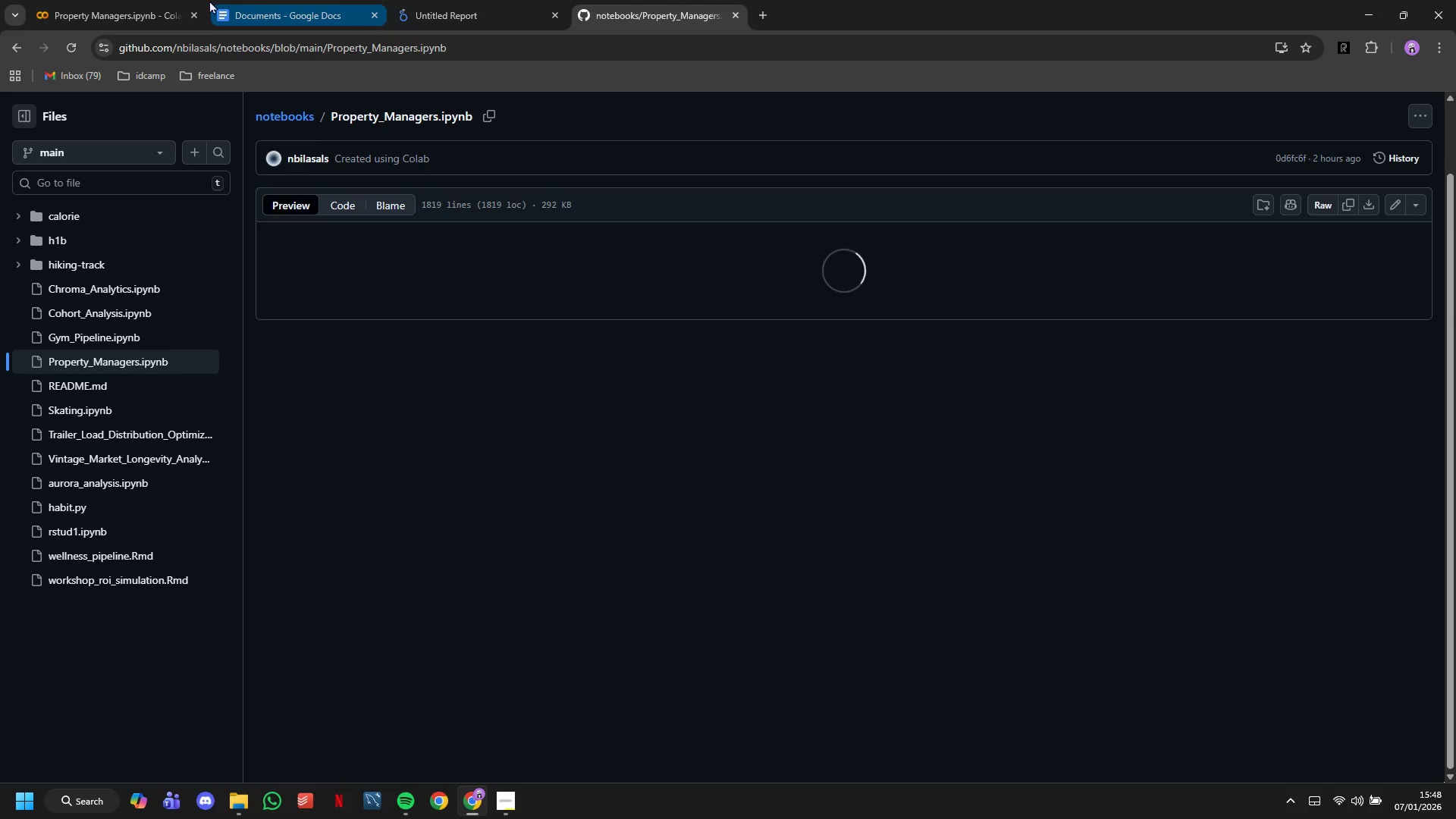 
left_click([182, 0])
 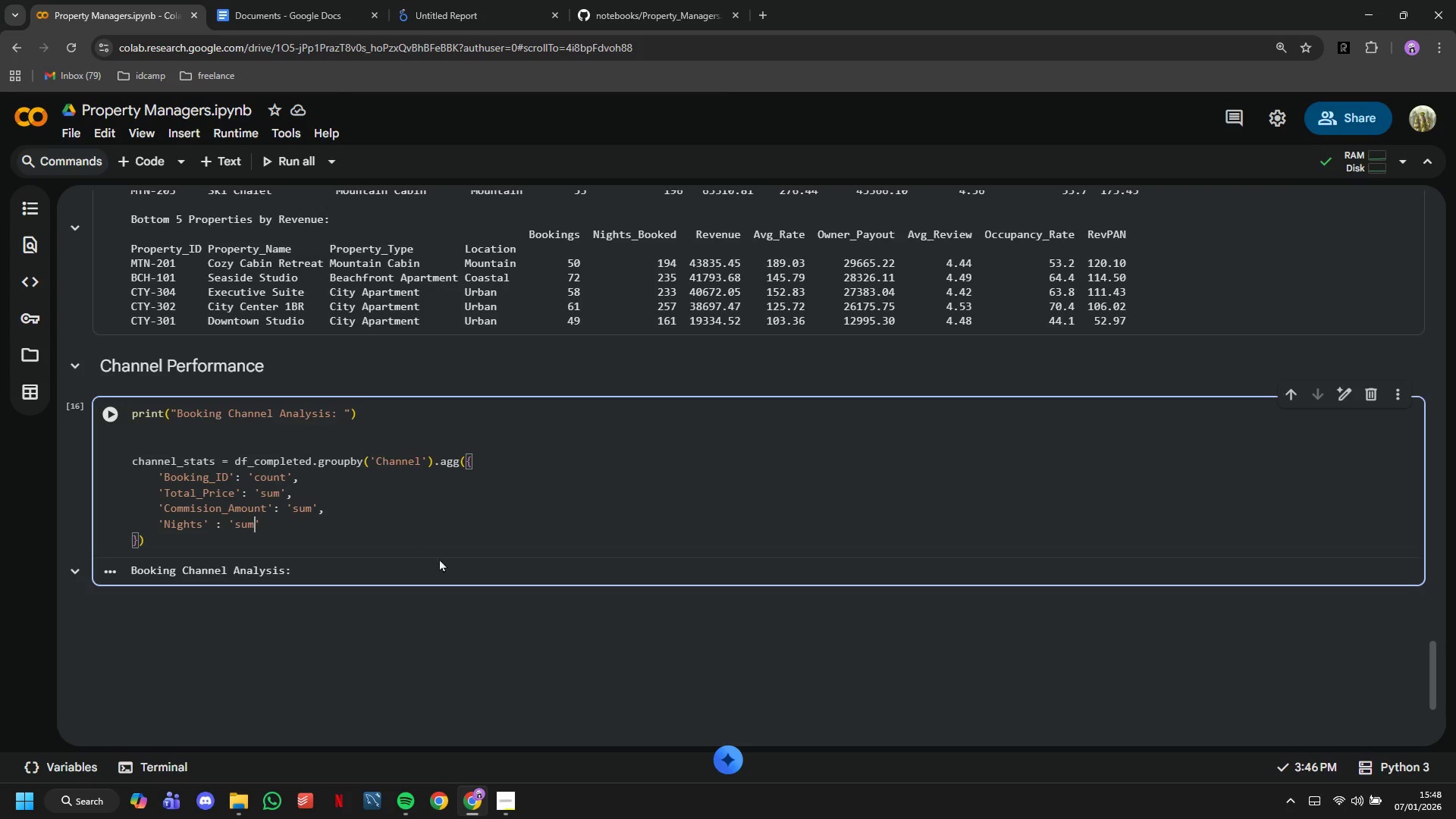 
key(ArrowRight)
 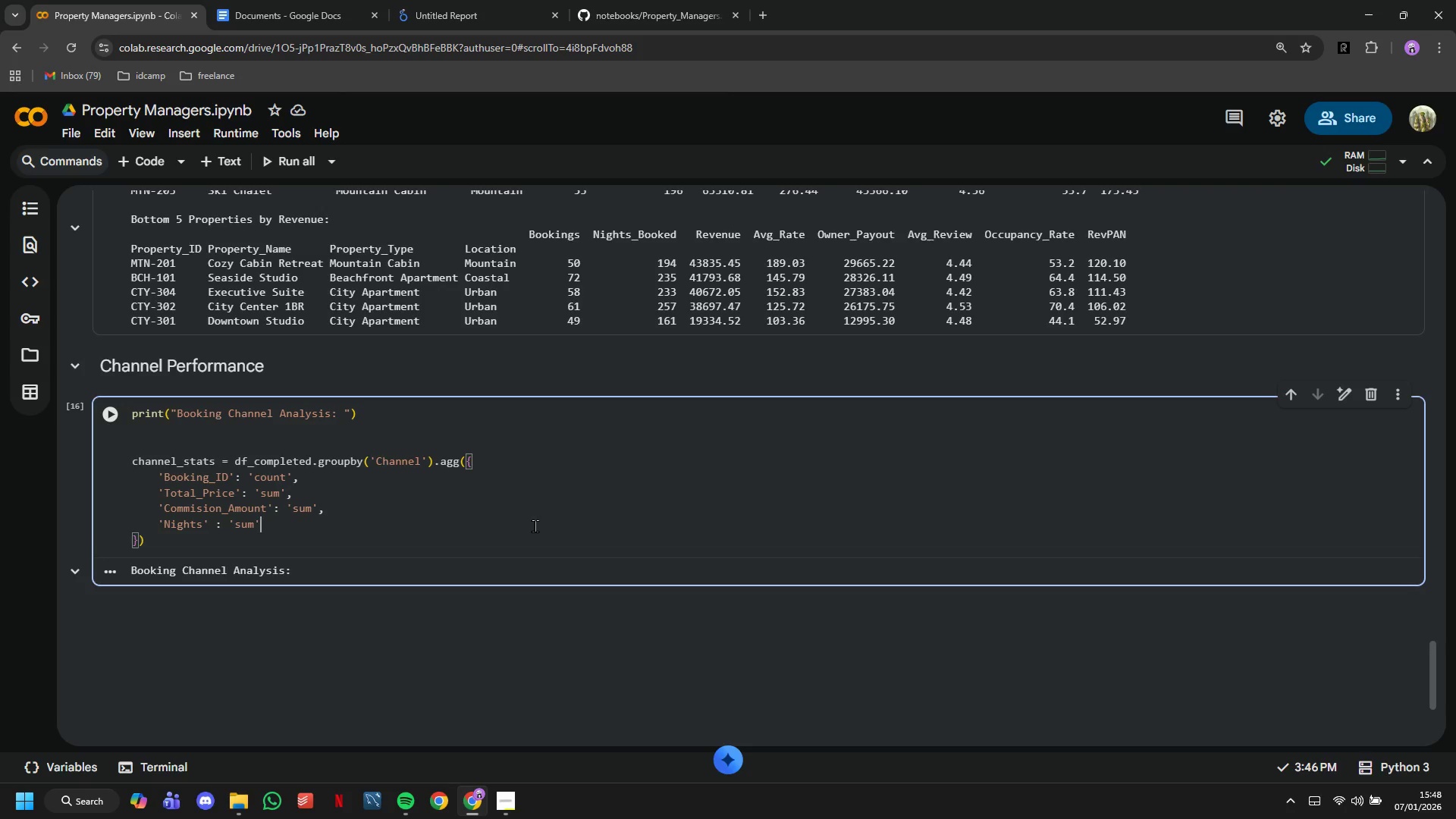 
key(Comma)
 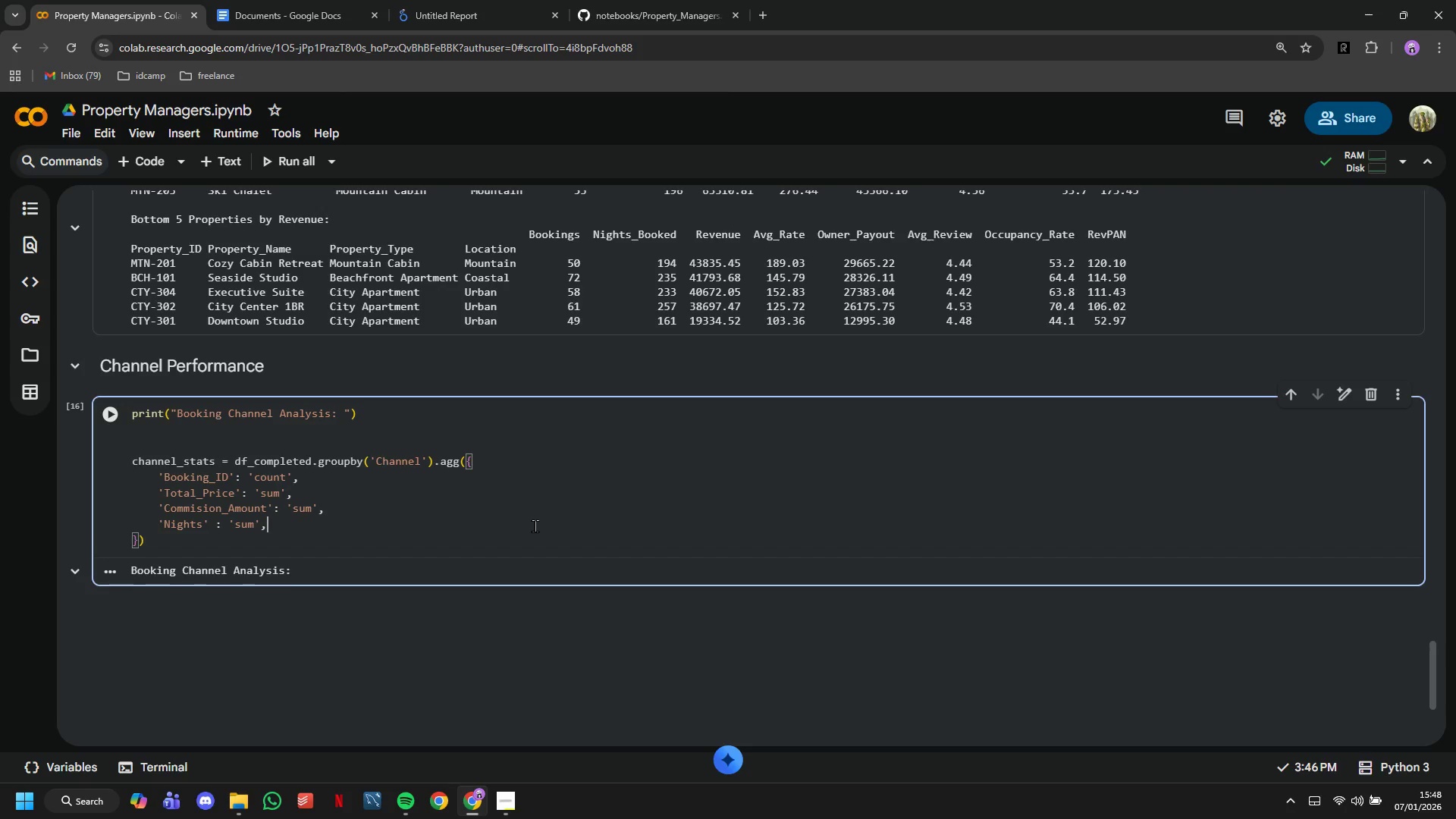 
key(Enter)
 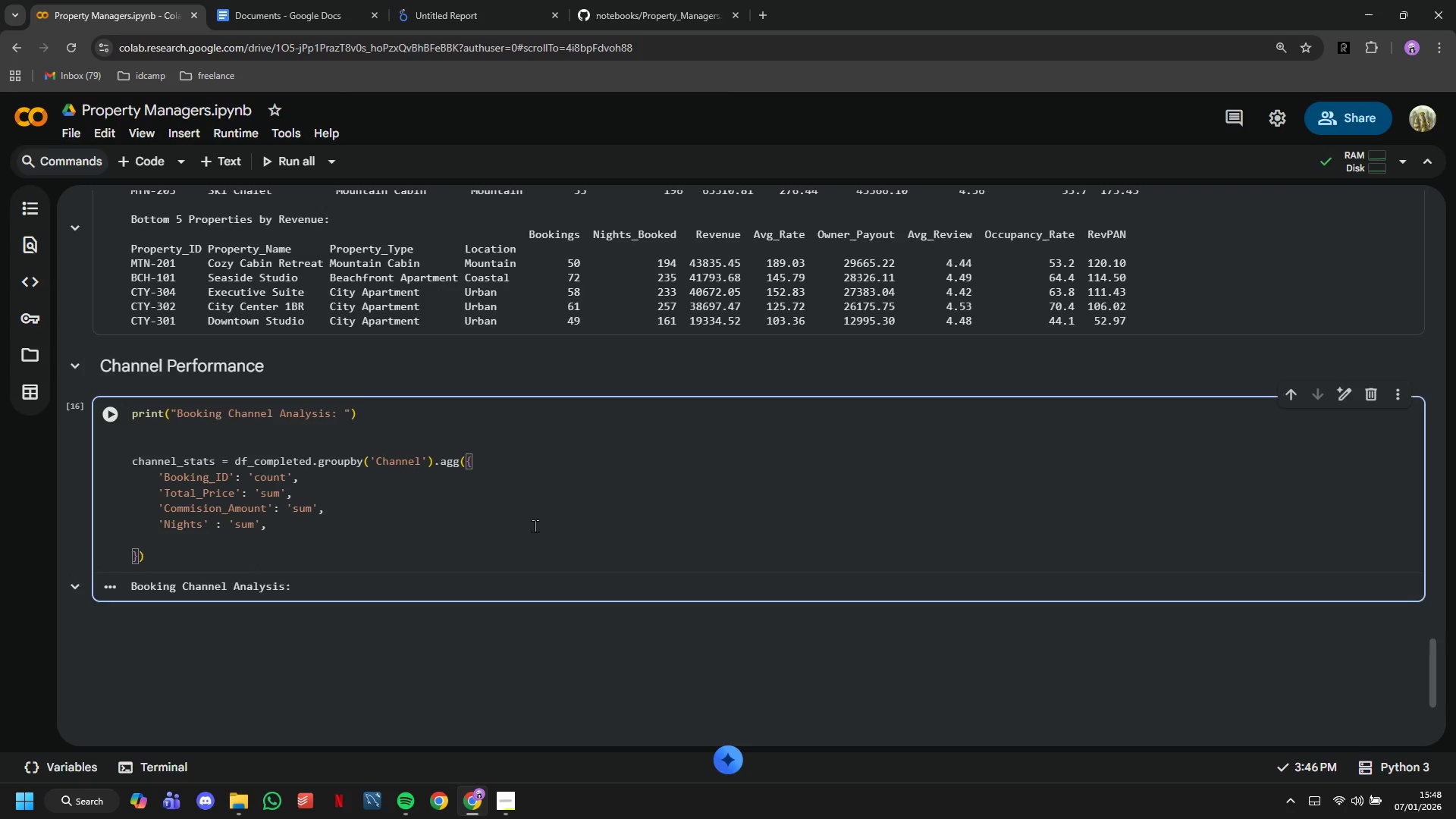 
key(Quote)
 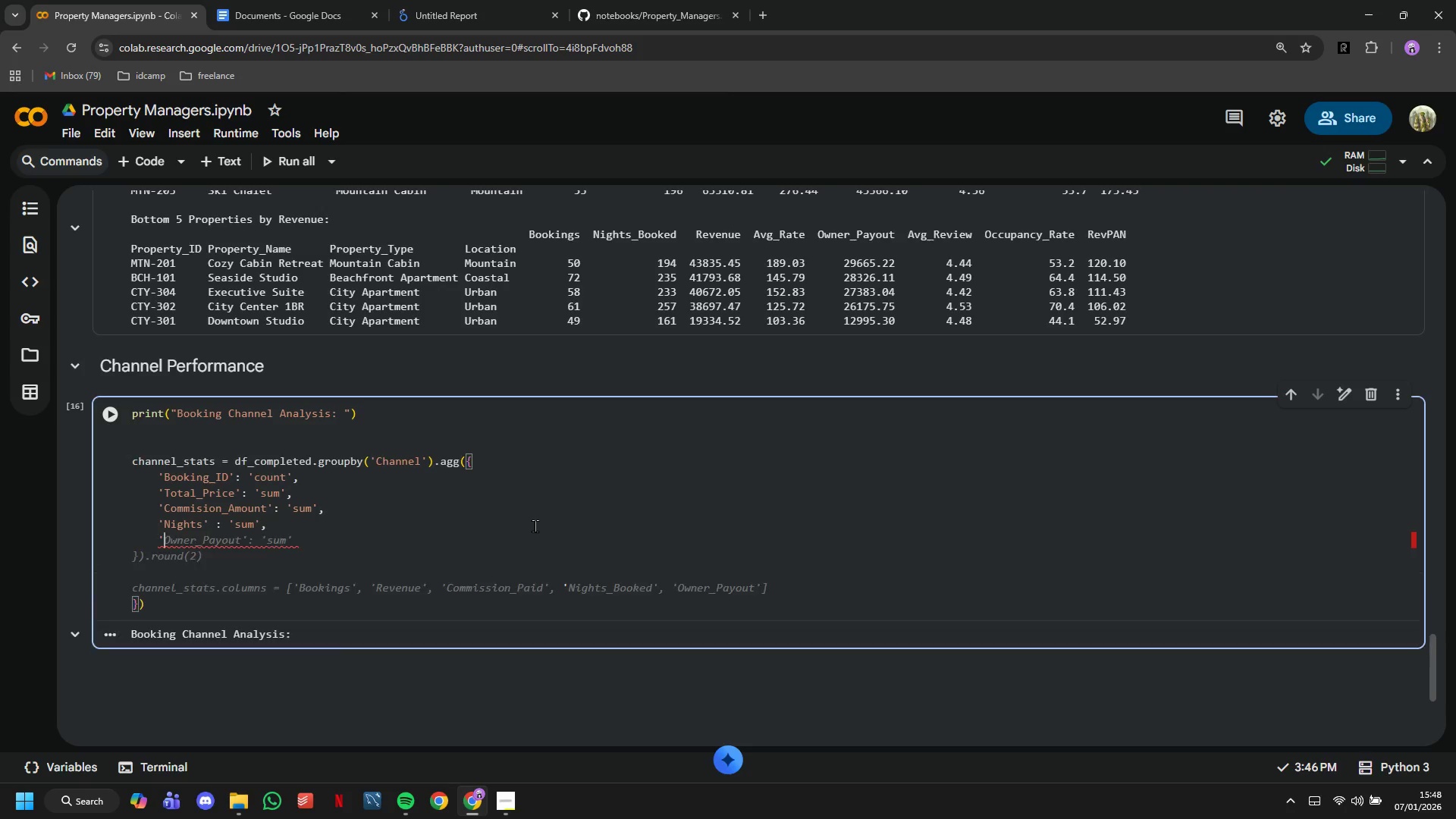 
type(Review_Score)
 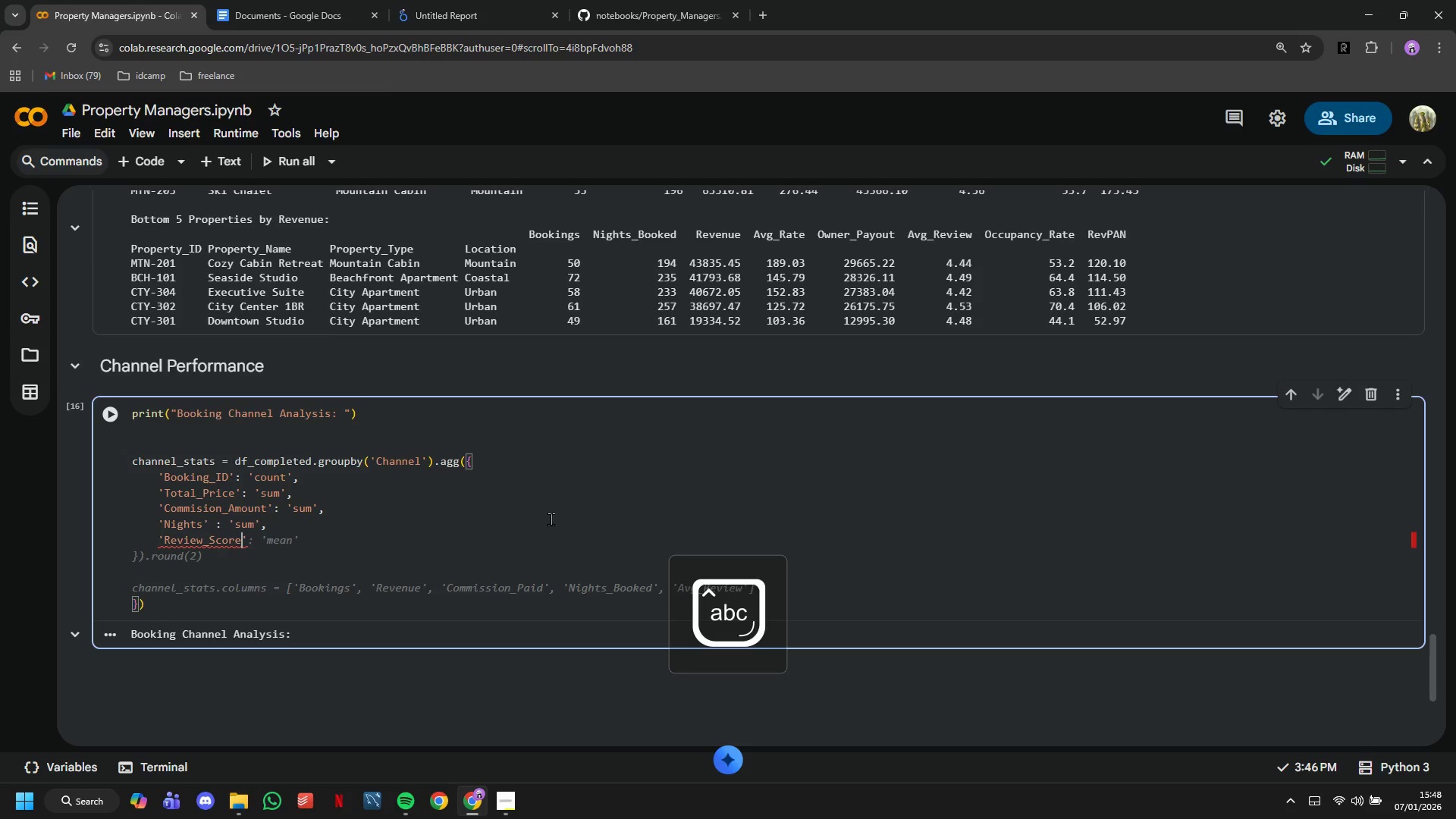 
key(ArrowRight)
 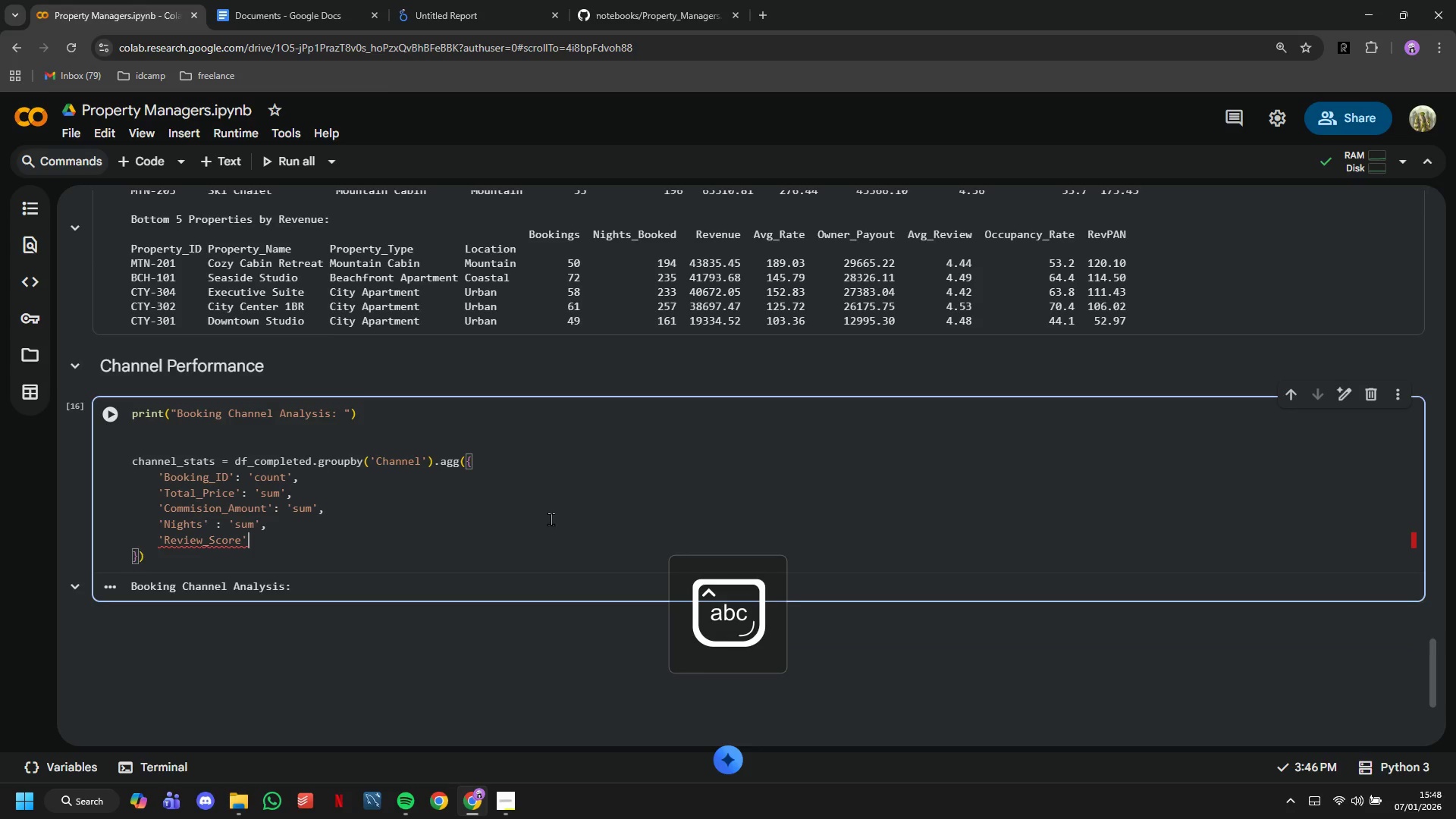 
type(: 'mean)
 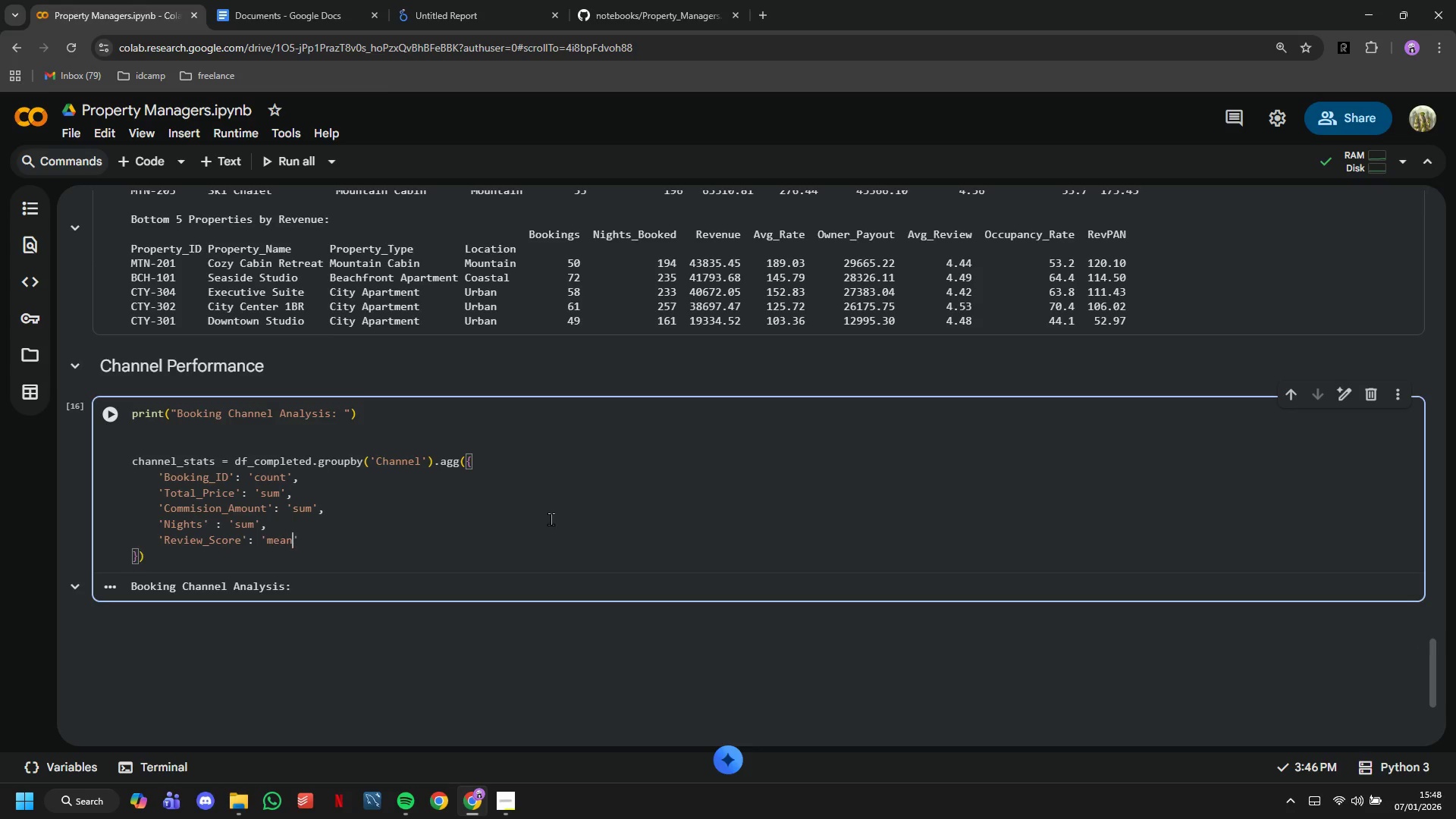 
key(ArrowRight)
 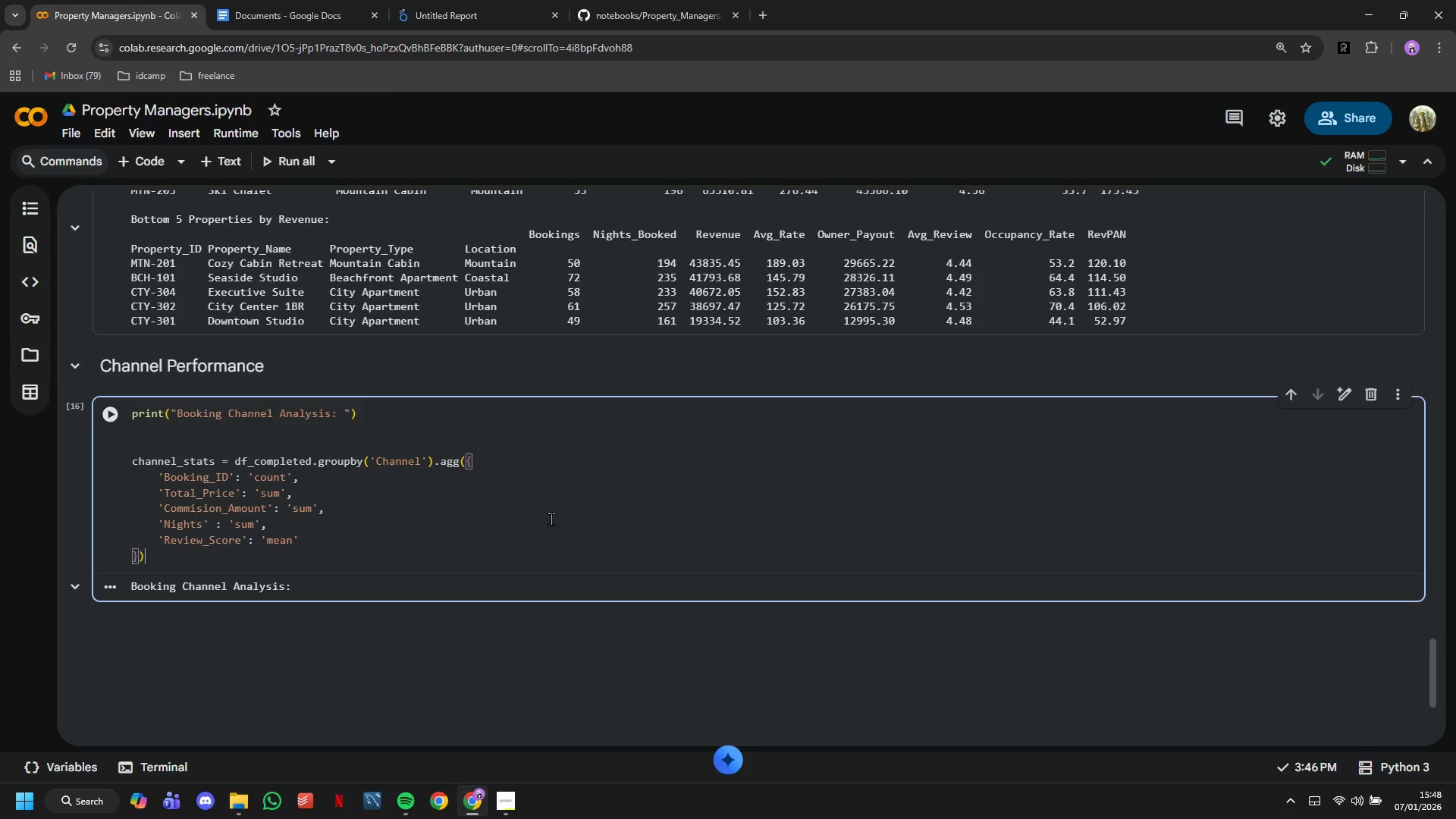 
key(ArrowDown)
 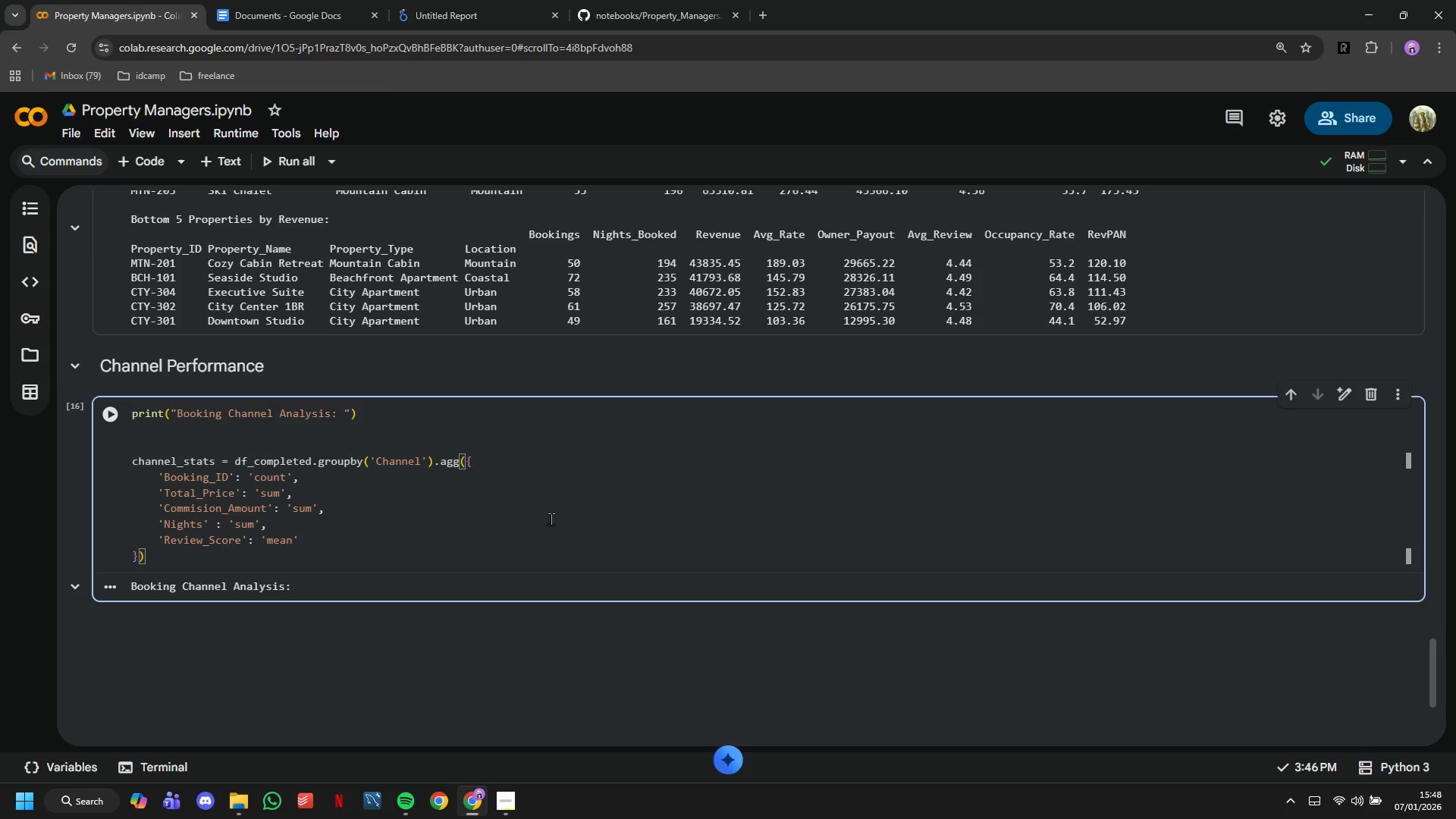 
type(.roud(2)
 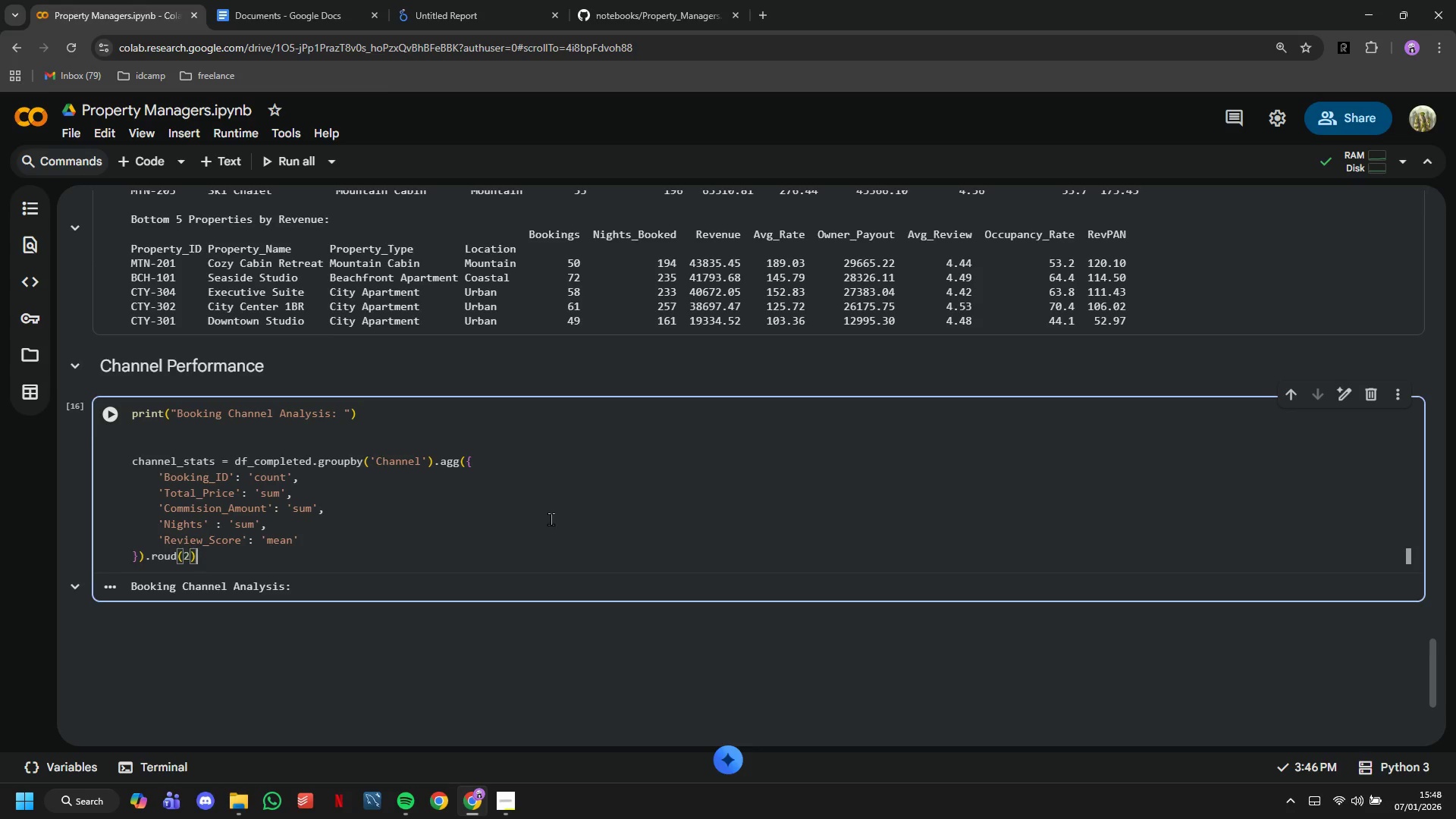 
key(ArrowRight)
 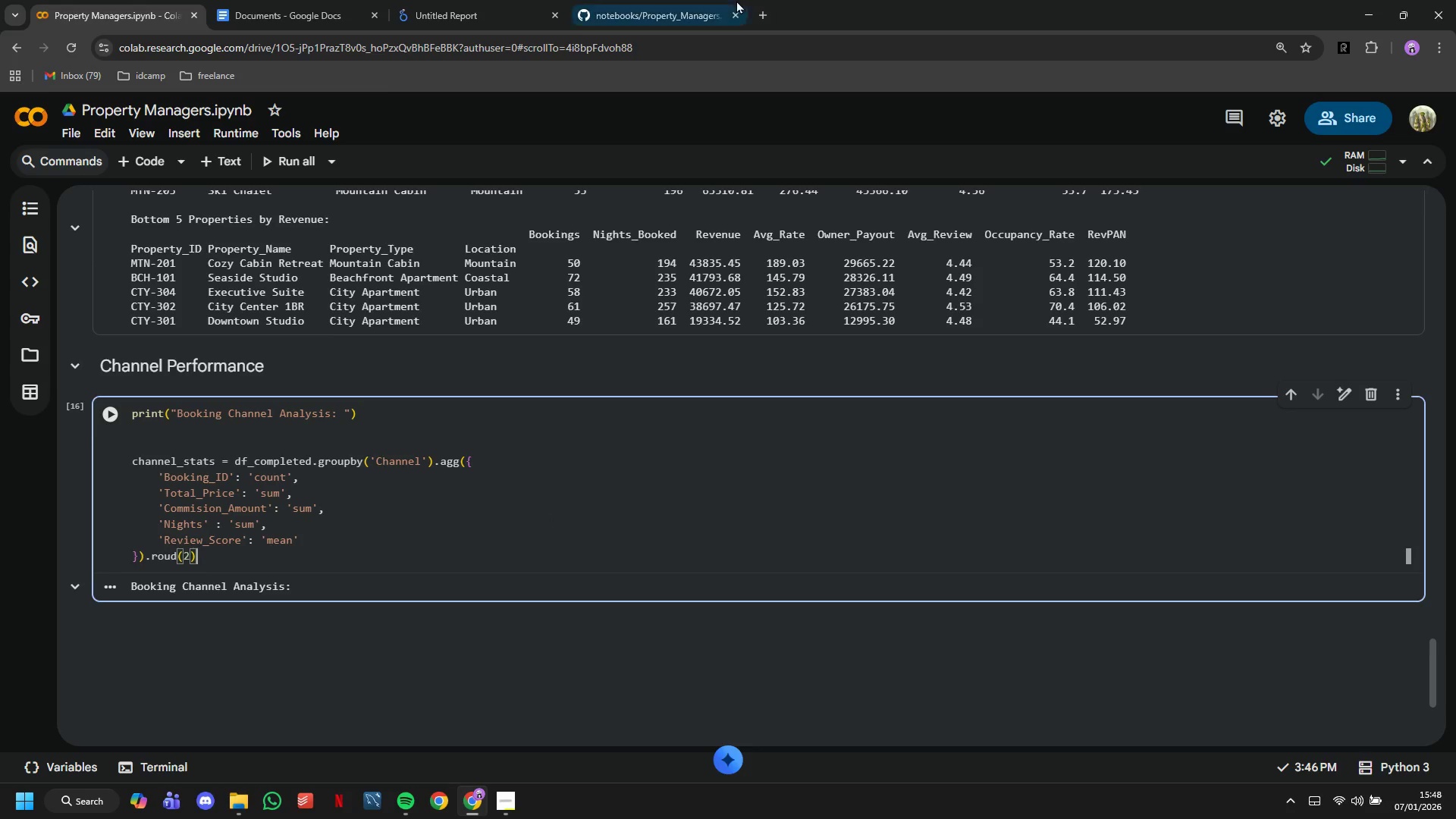 
left_click([720, 0])
 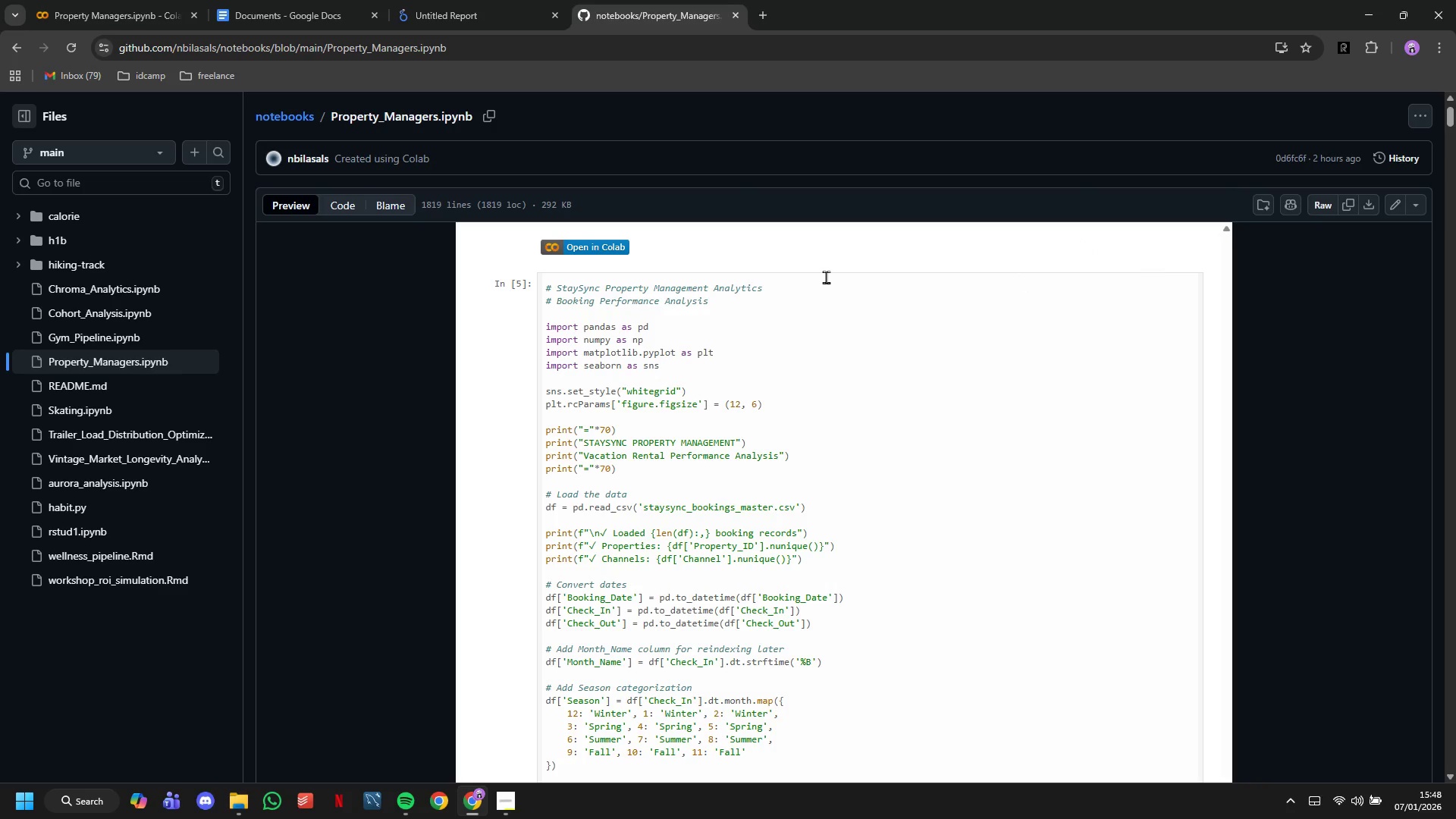 
wait(5.73)
 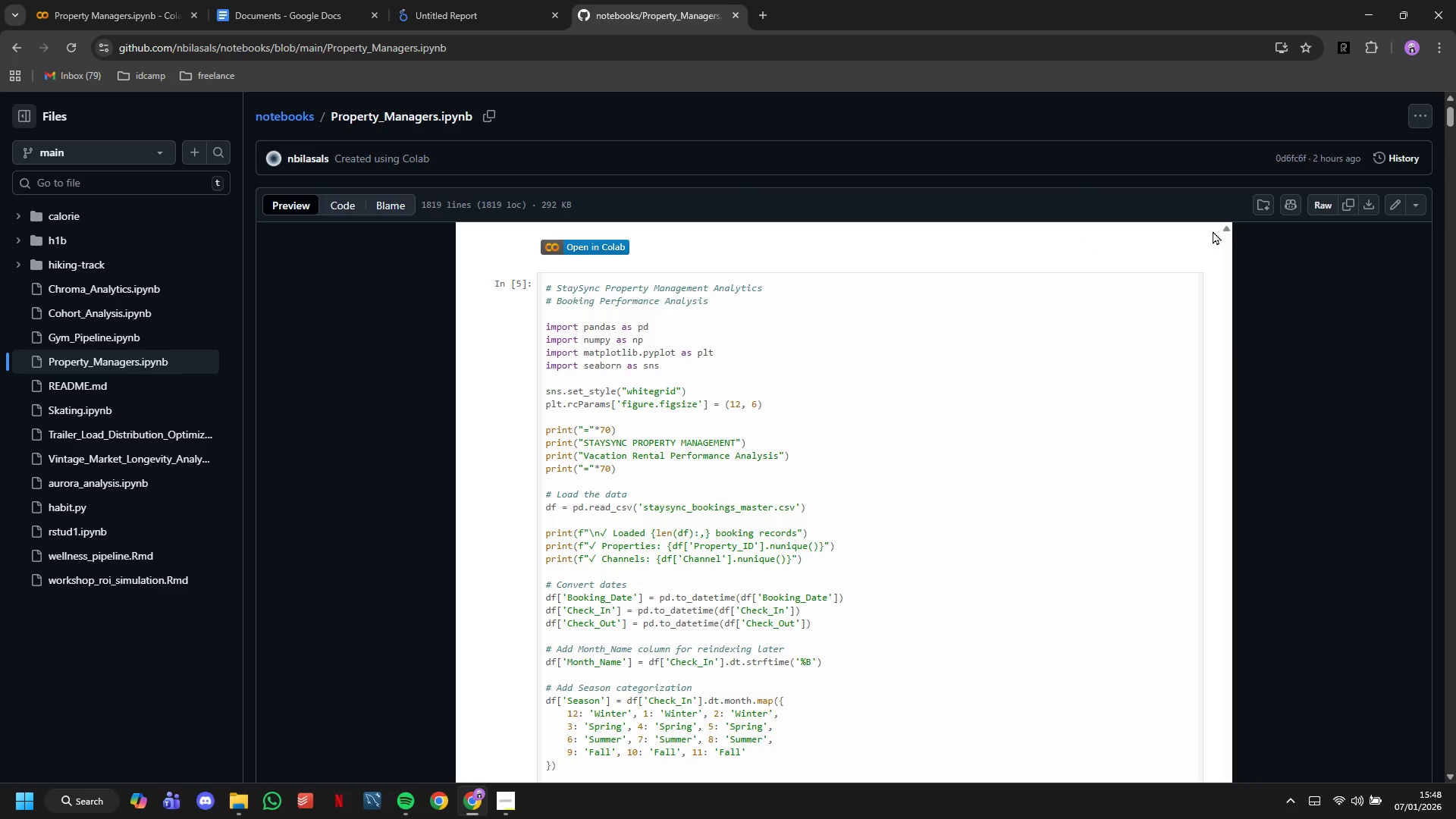 
left_click([576, 249])
 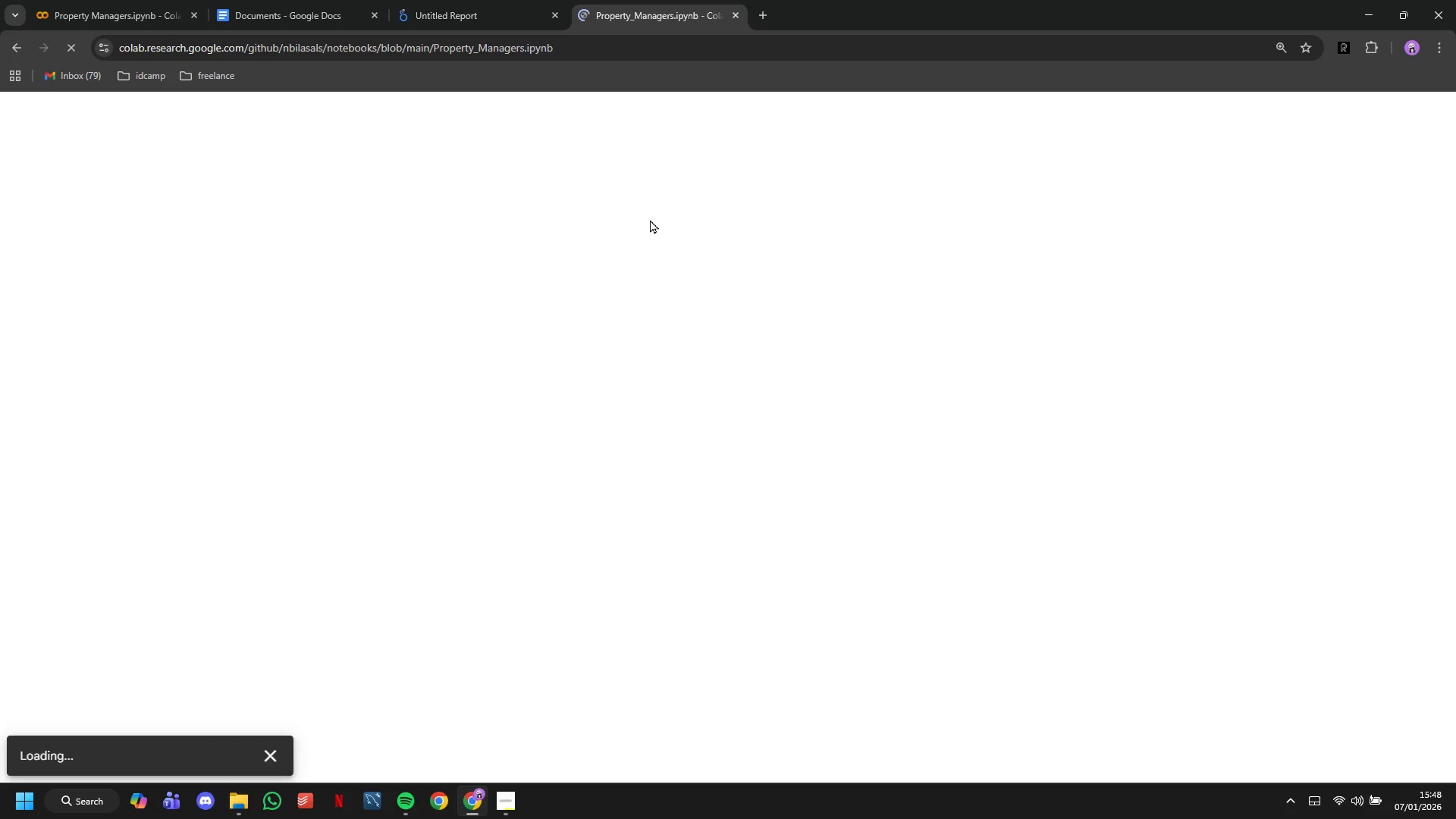 
scroll: coordinate [657, 218], scroll_direction: down, amount: 3.0
 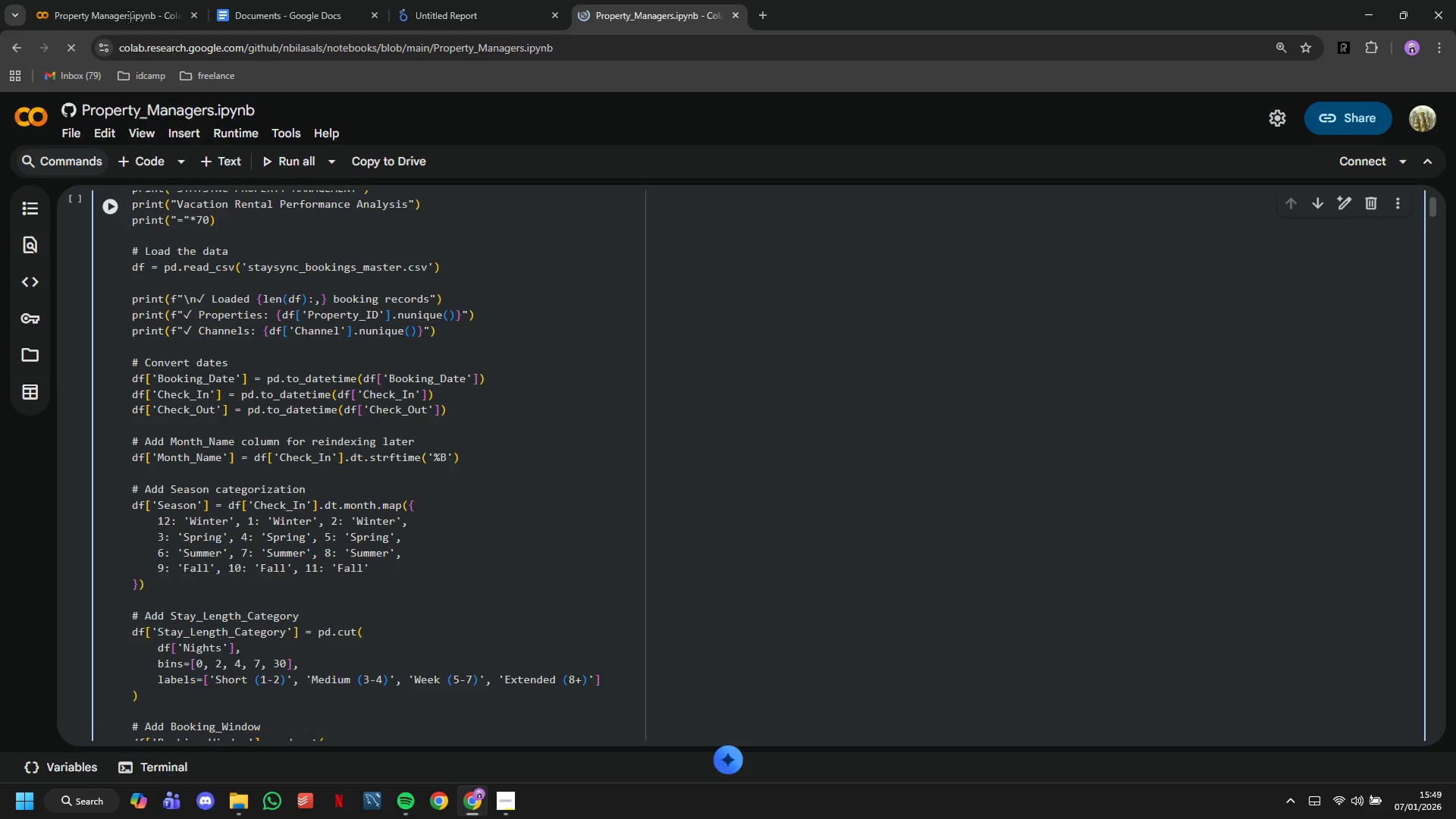 
left_click([133, 18])
 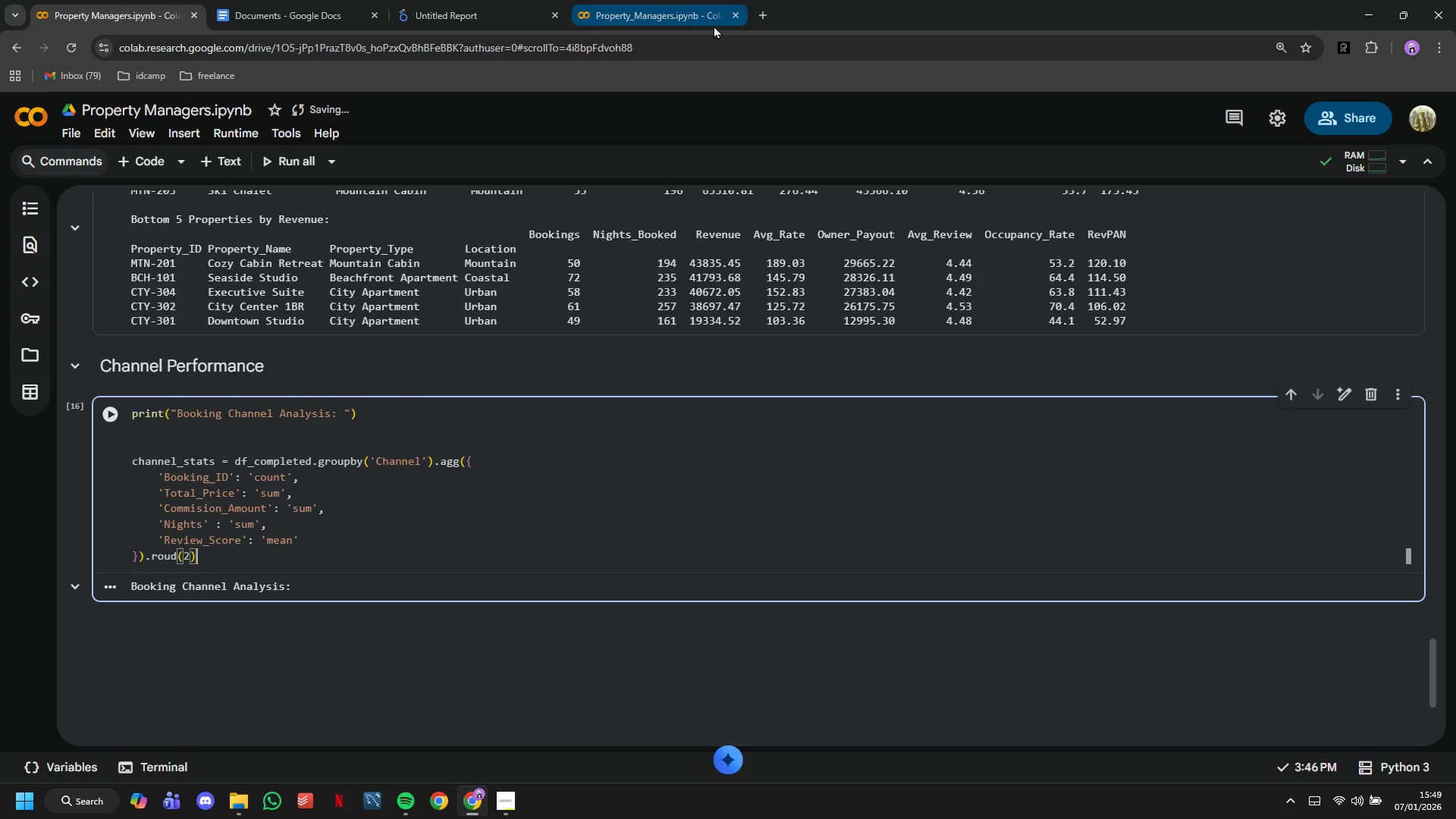 
left_click([733, 16])
 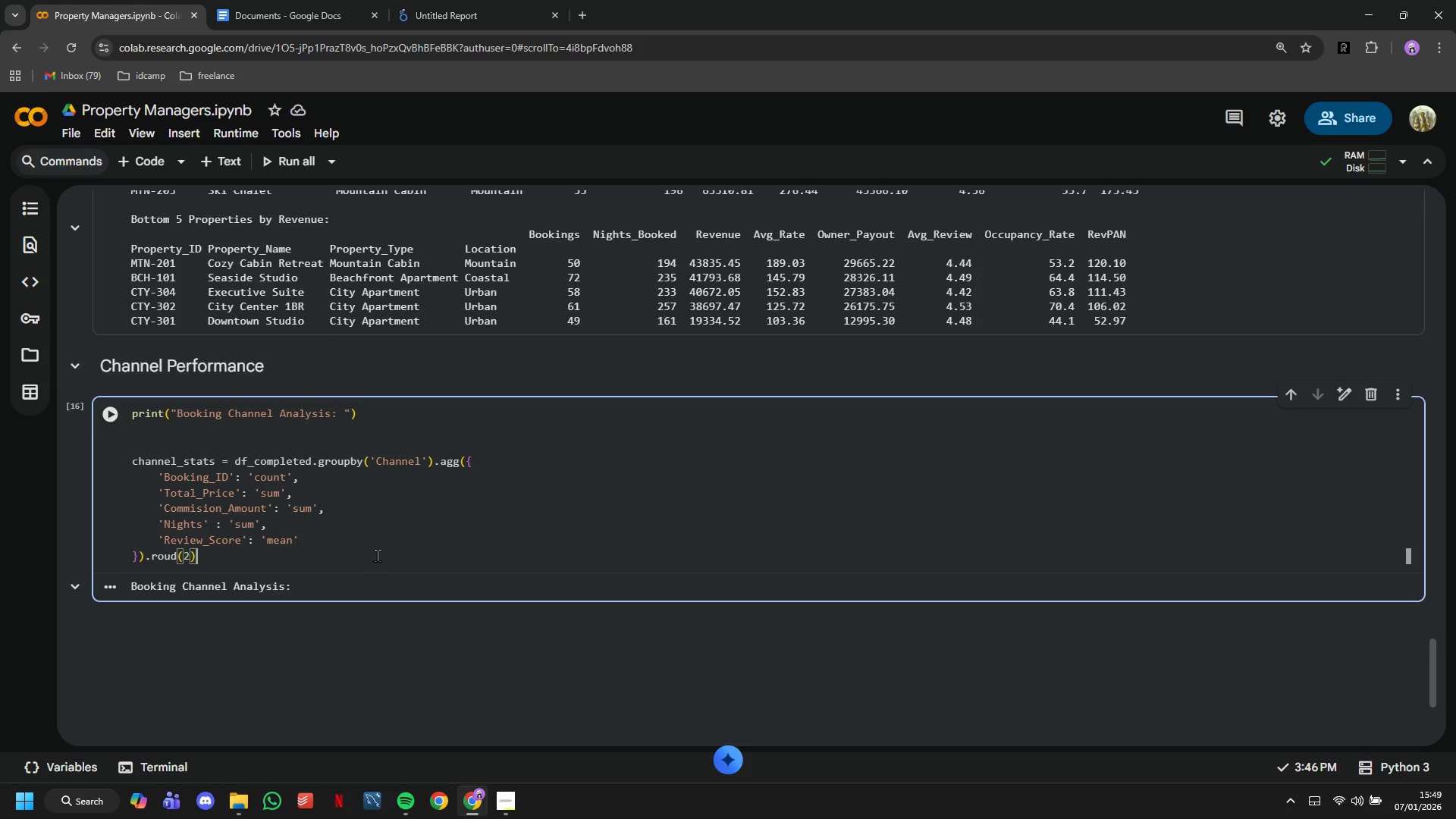 
key(Enter)
 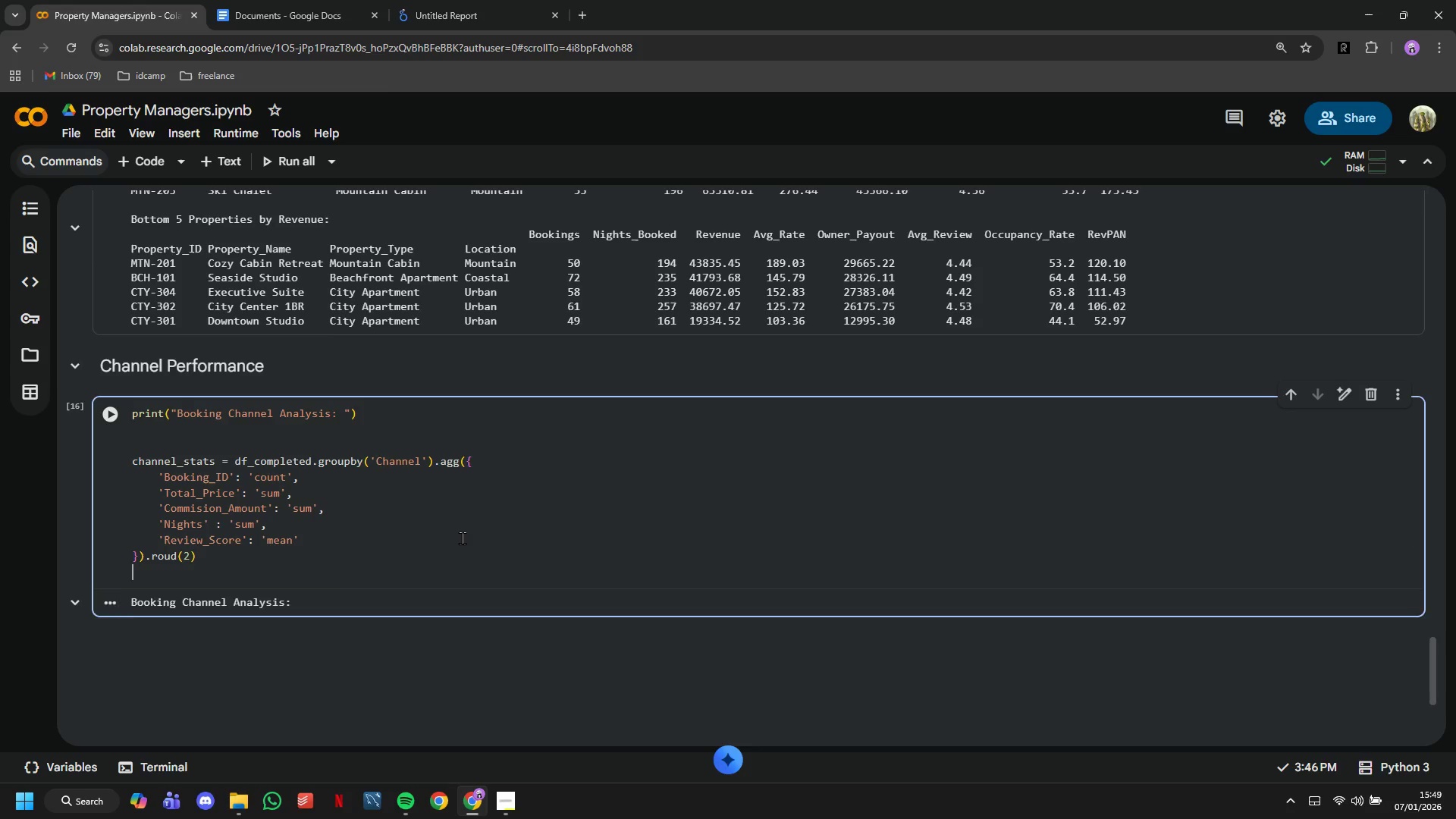 
key(Enter)
 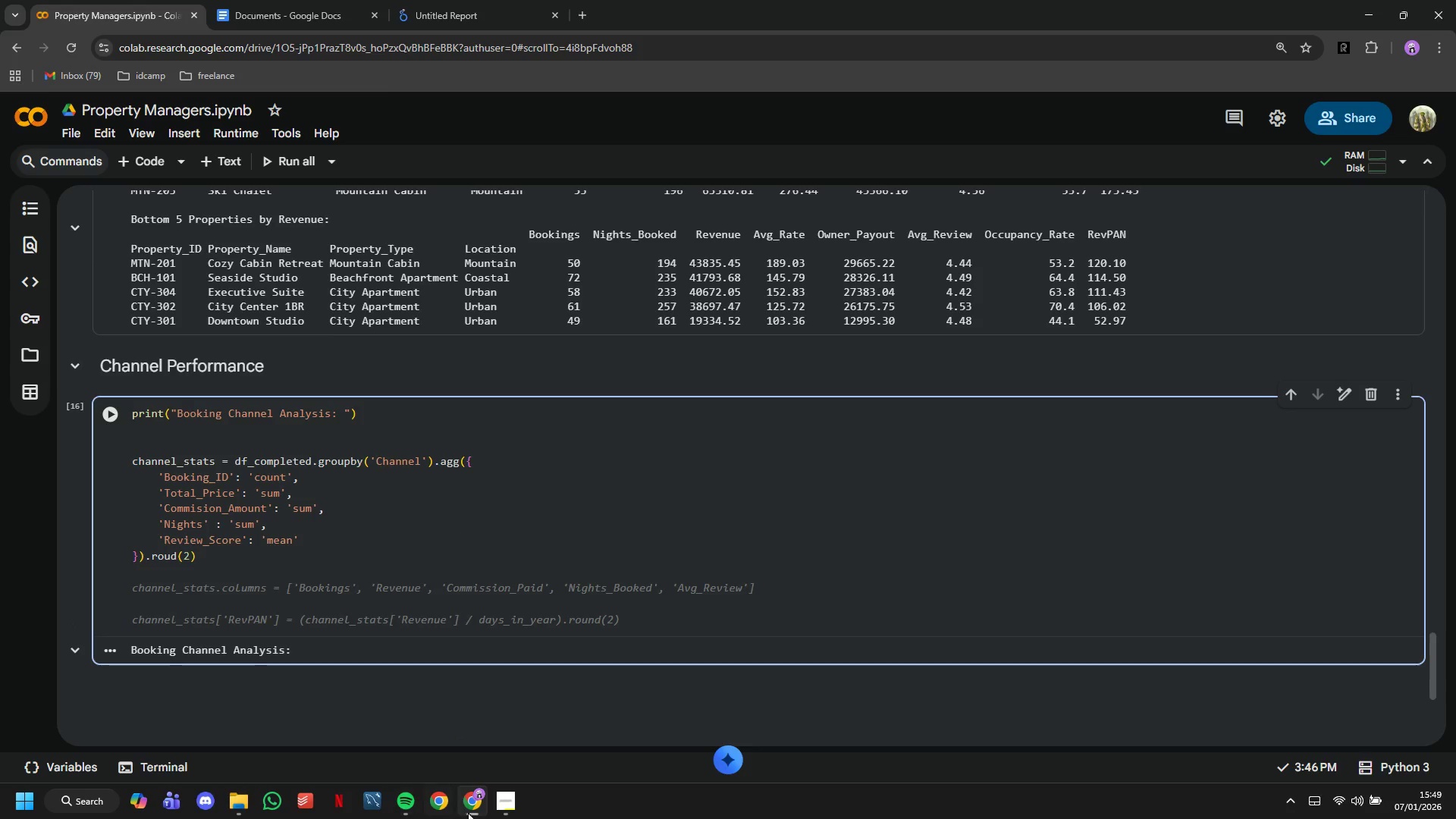 
left_click([502, 798])
 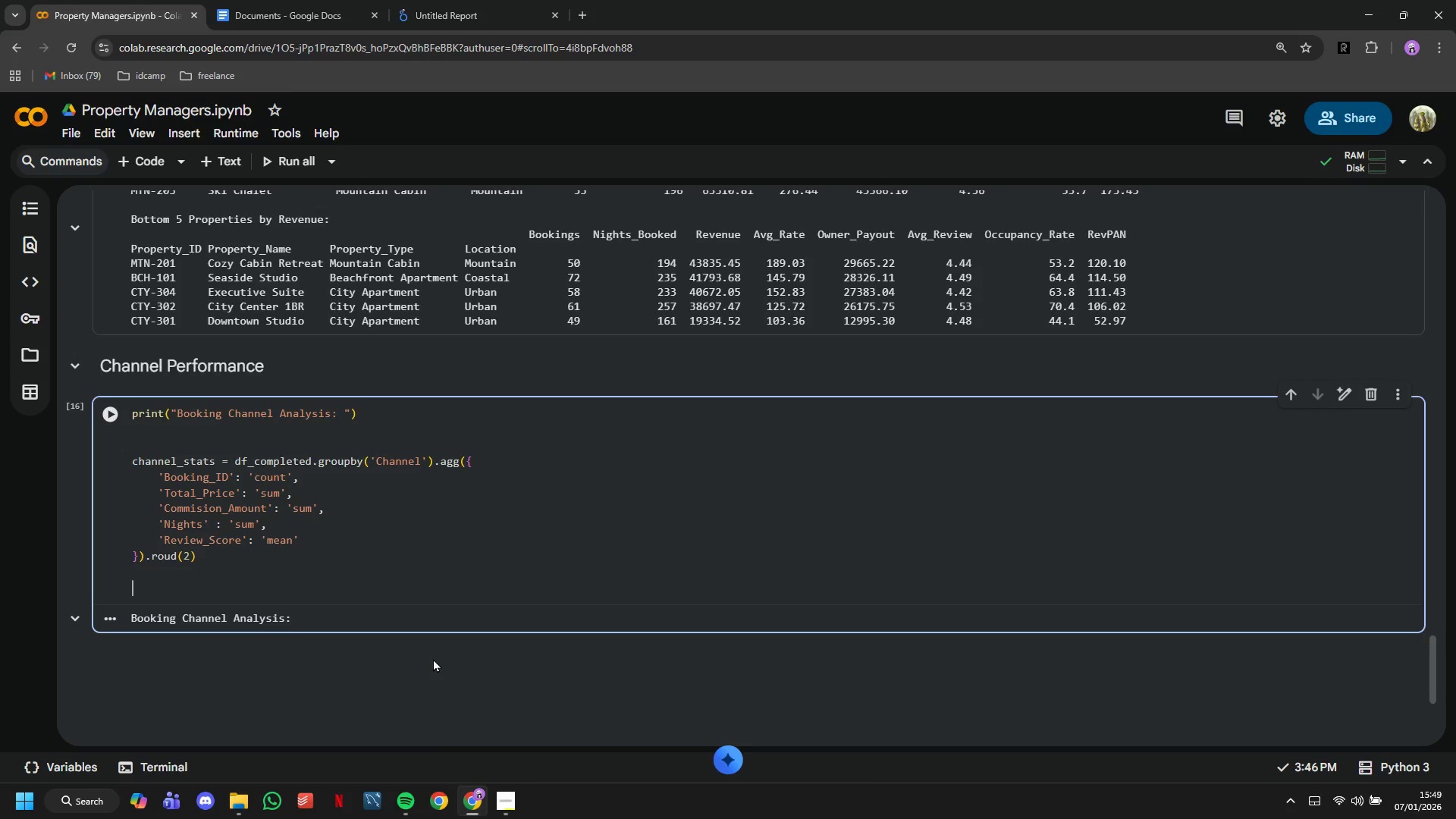 
wait(6.67)
 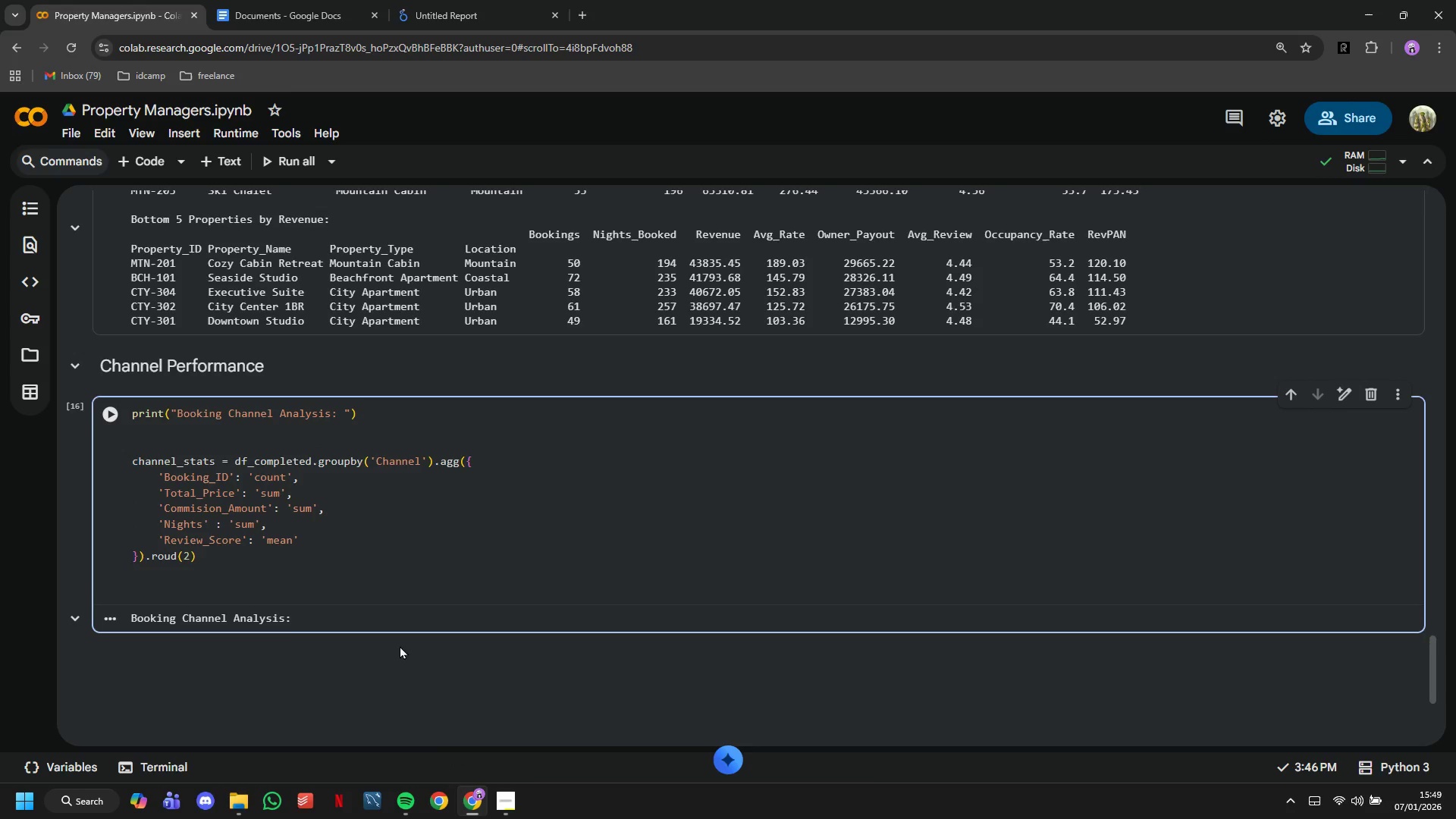 
type(channe;)
key(Backspace)
type(l_stats['Commision_)
 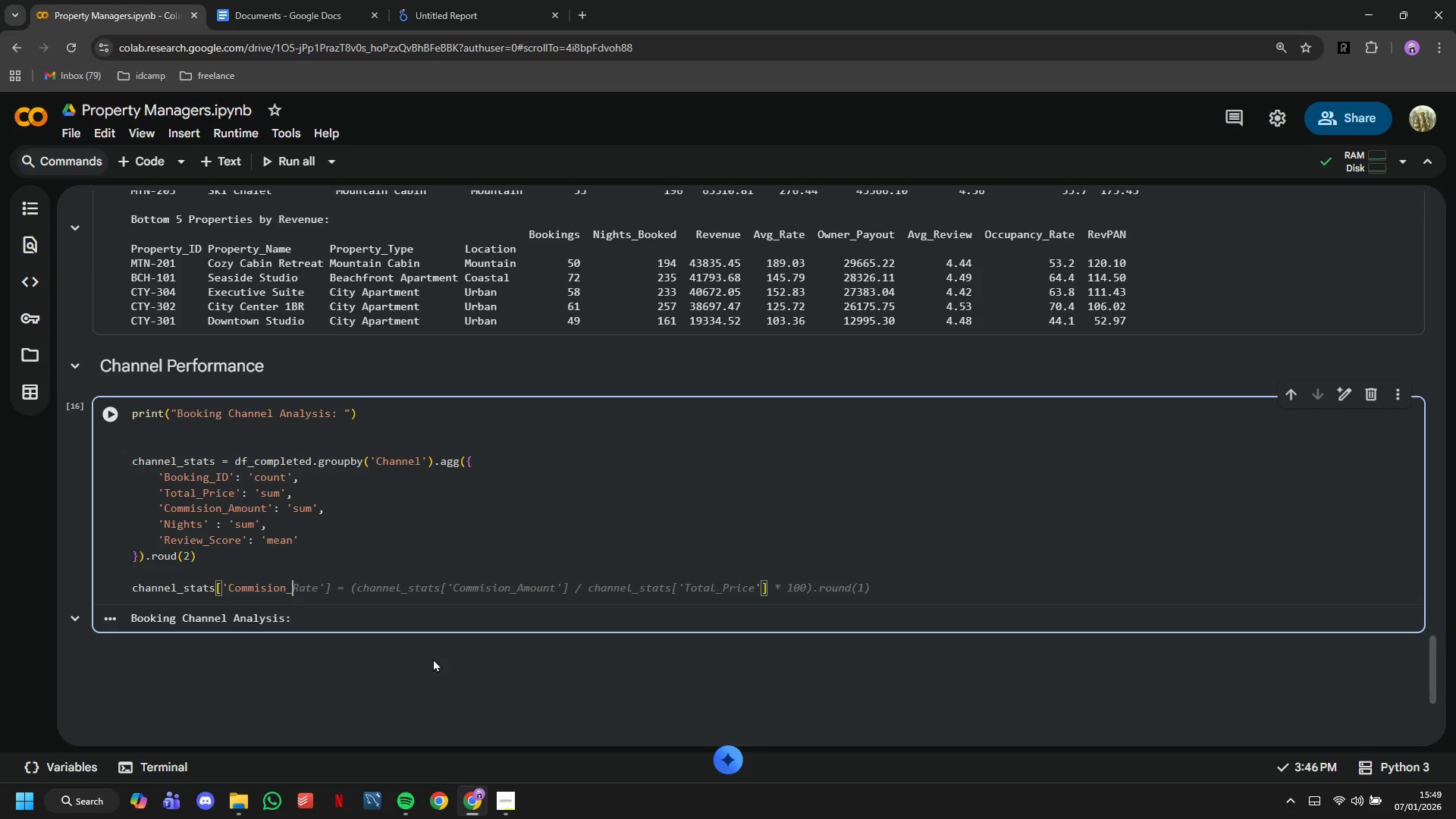 
type(Rate)
 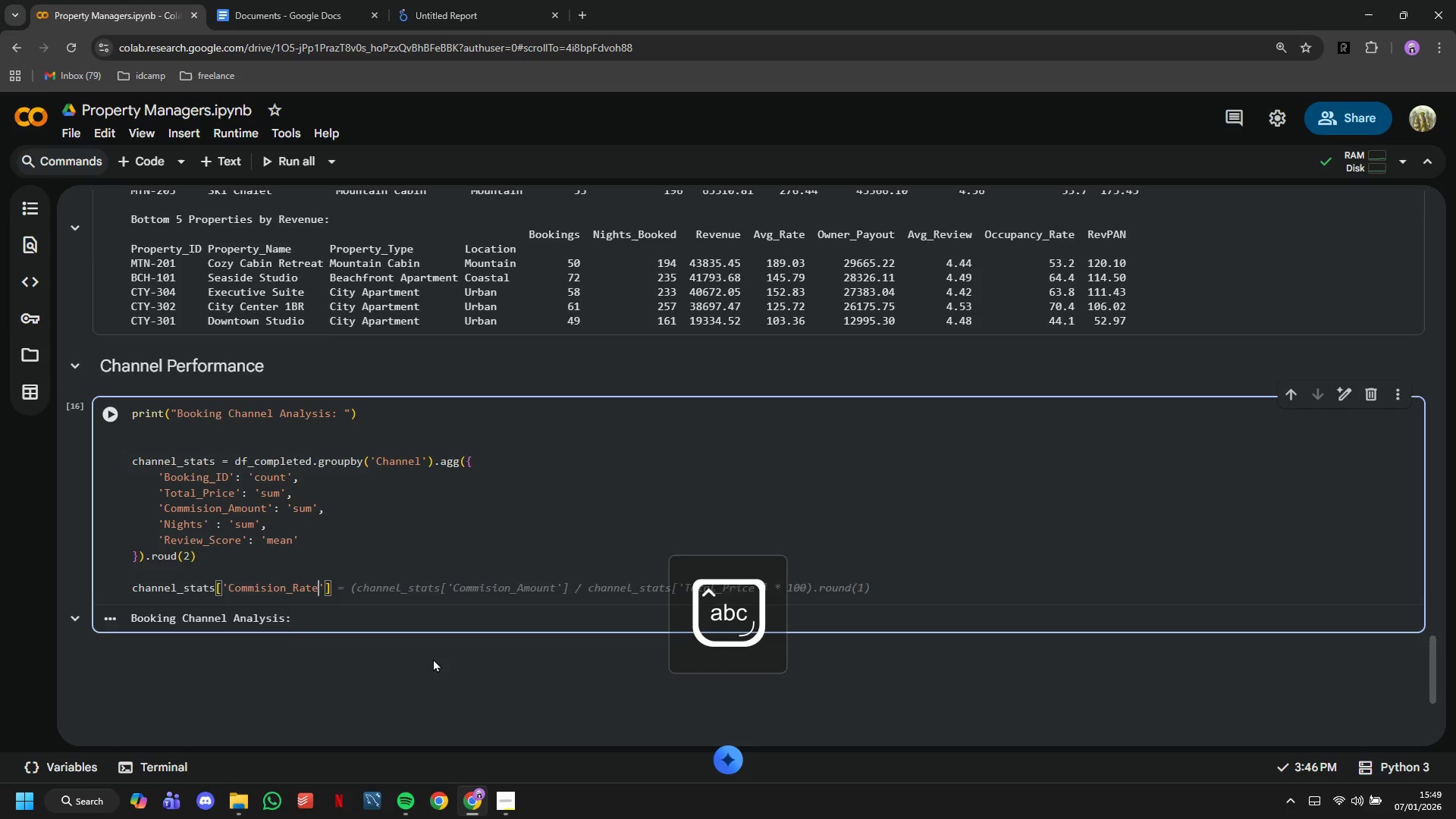 
key(ArrowRight)
 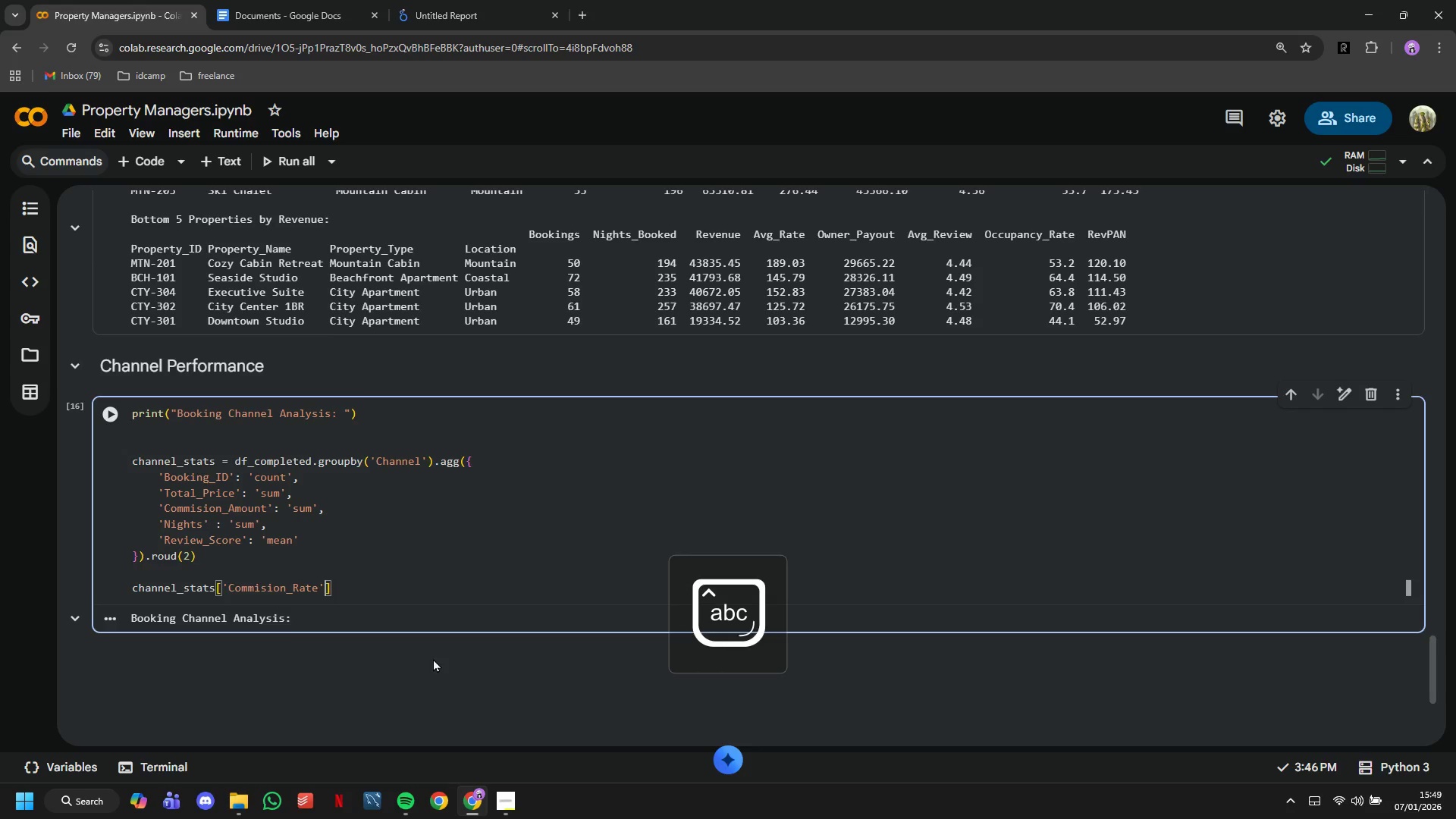 
key(ArrowRight)
 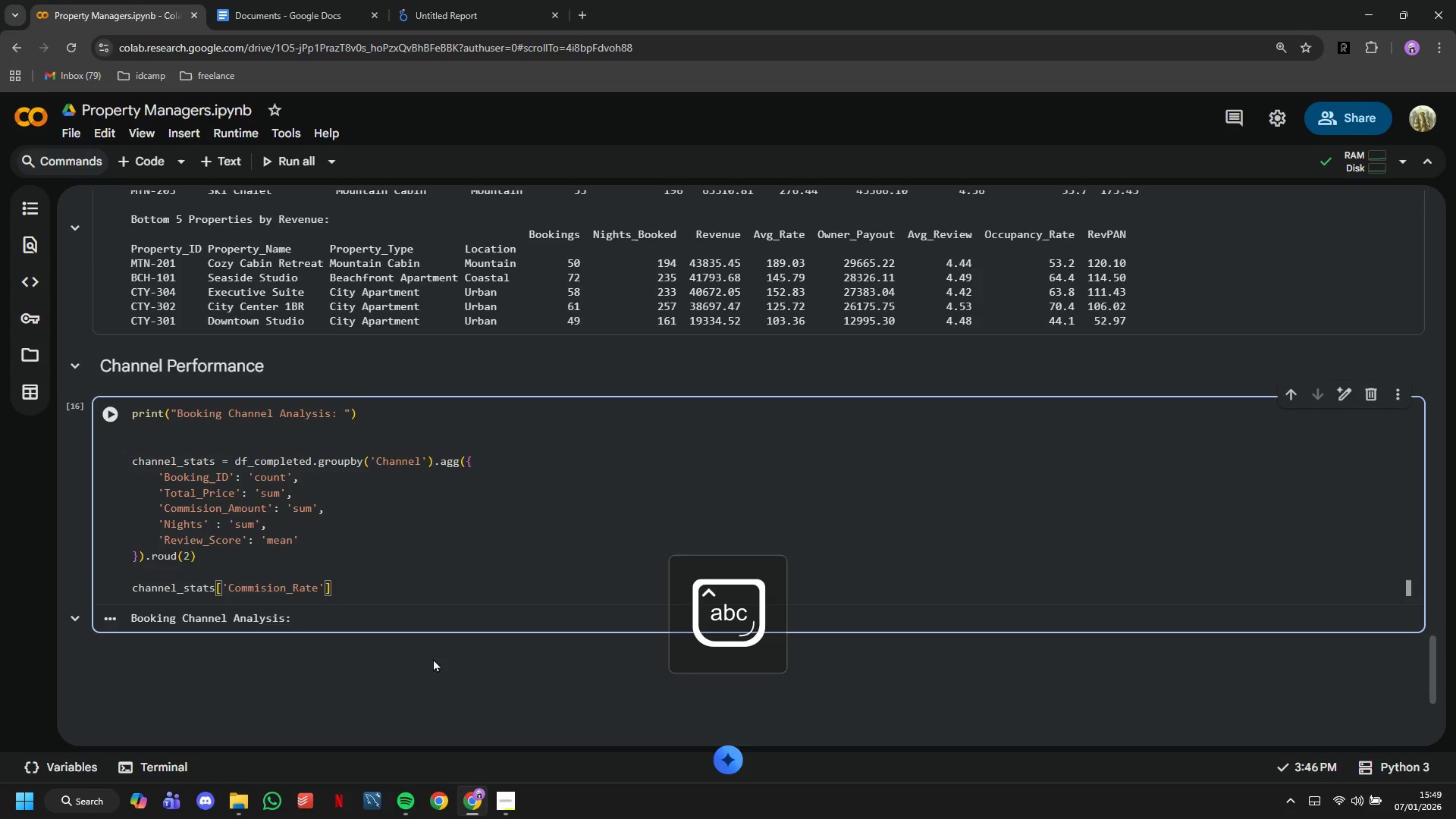 
key(Space)
 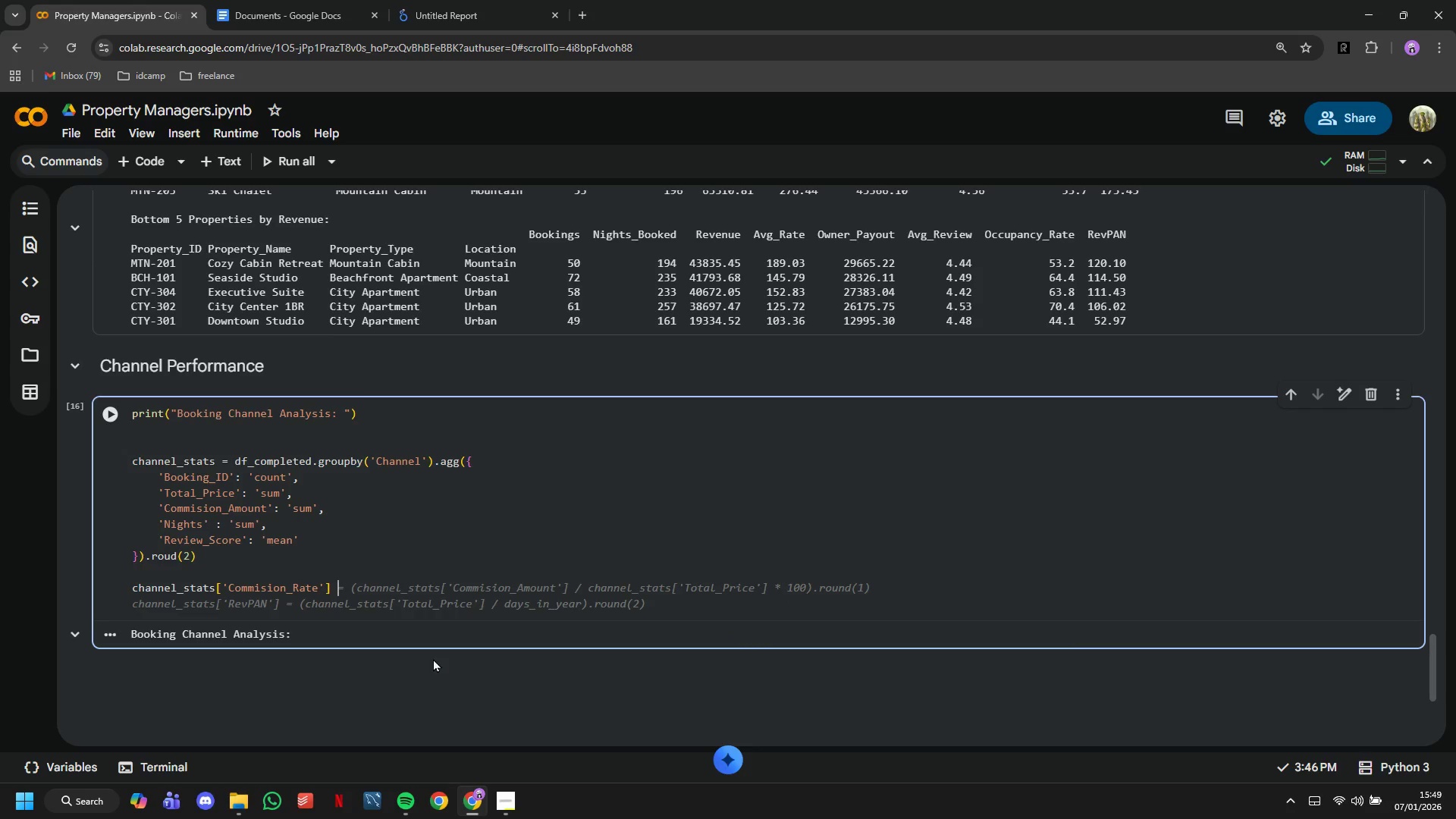 
key(Equal)
 